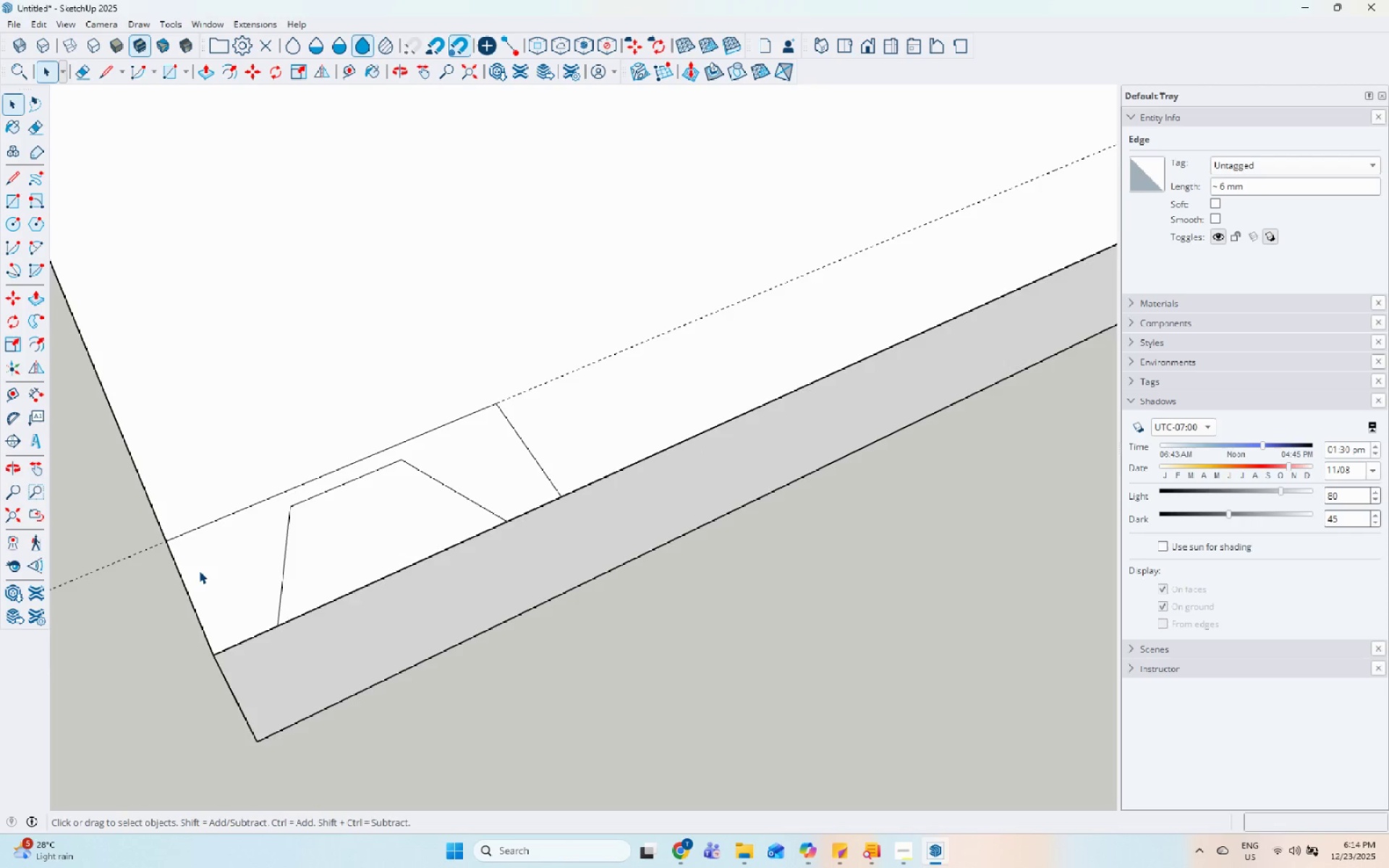 
scroll: coordinate [199, 571], scroll_direction: up, amount: 5.0
 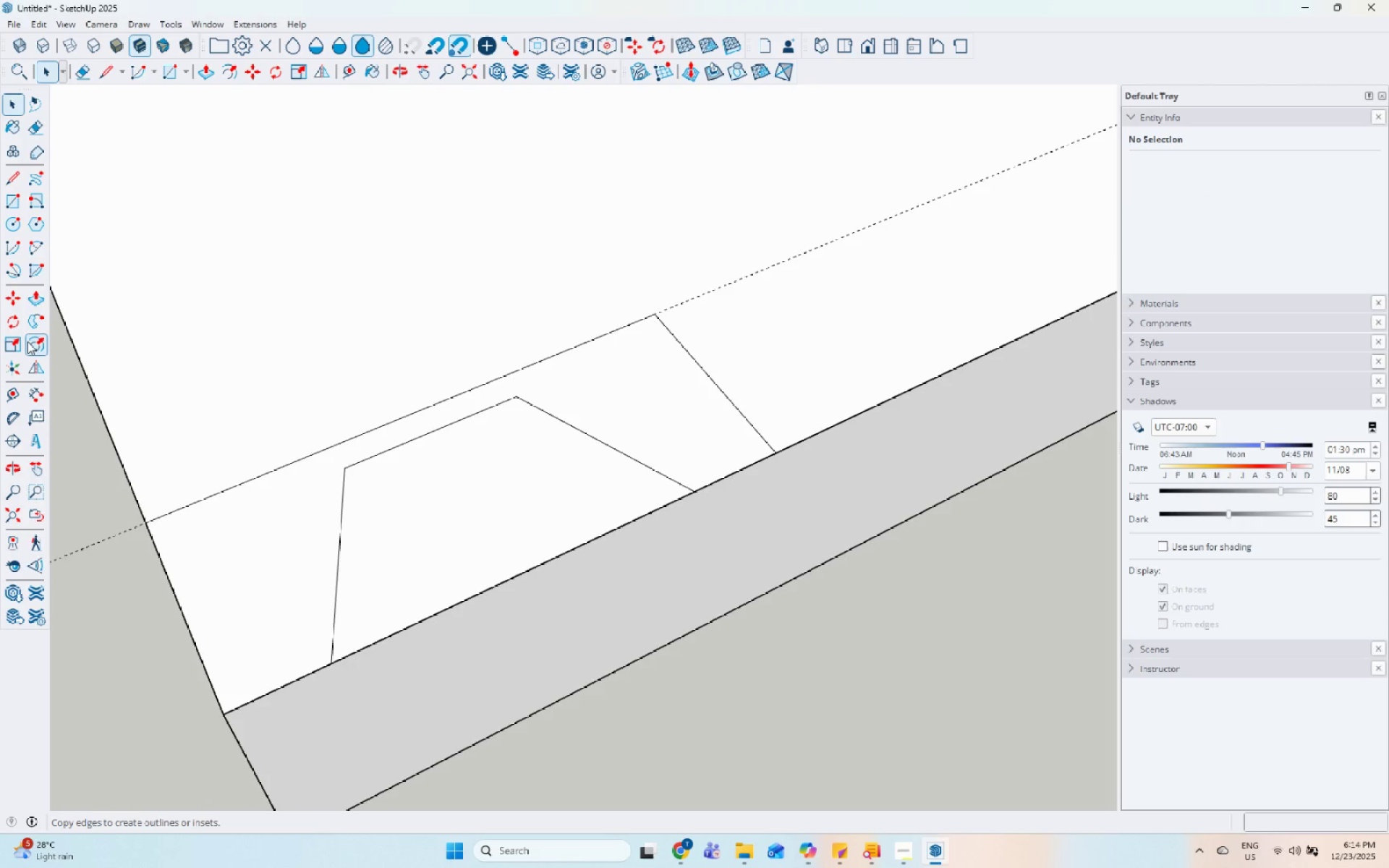 
left_click([27, 341])
 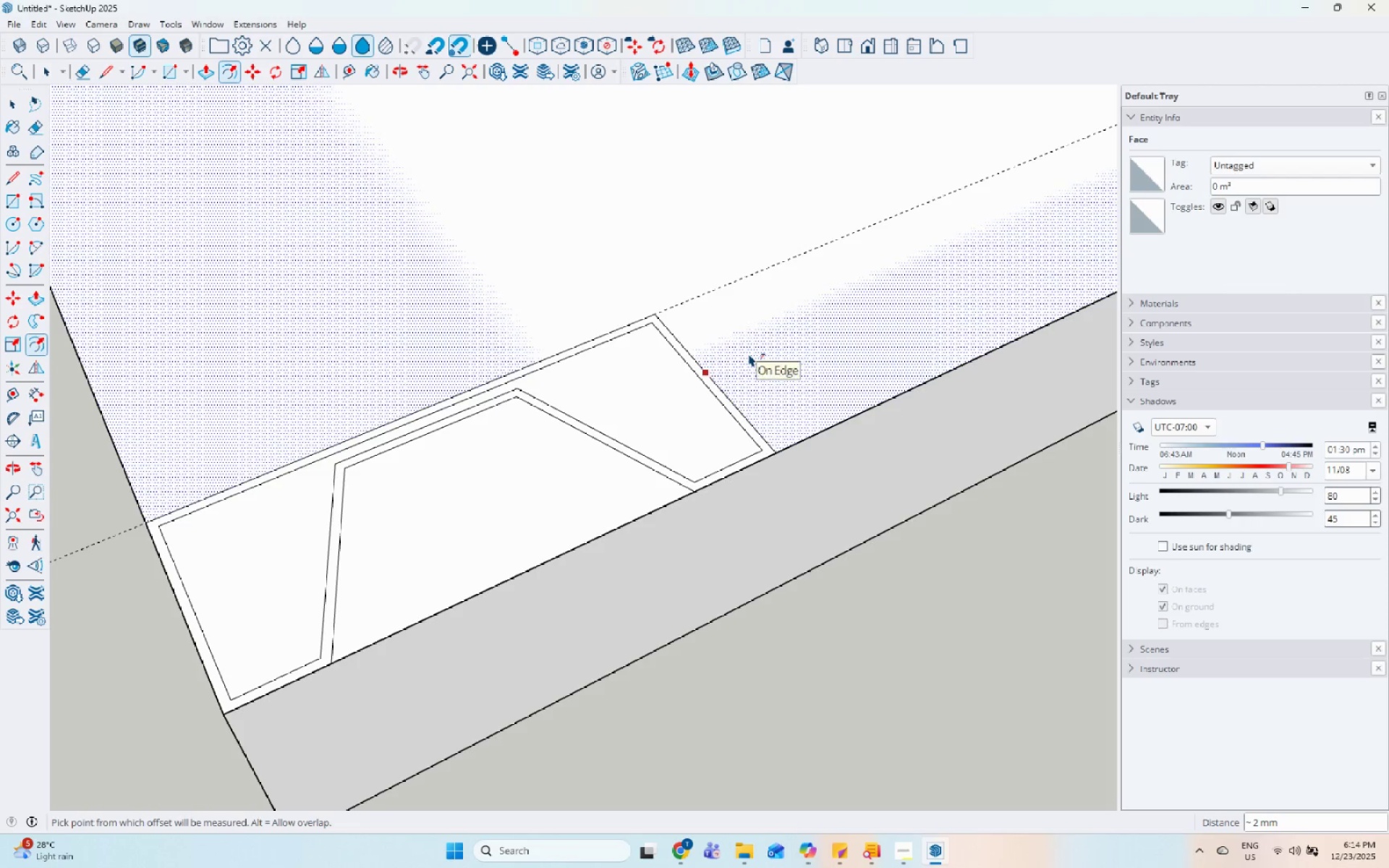 
wait(5.62)
 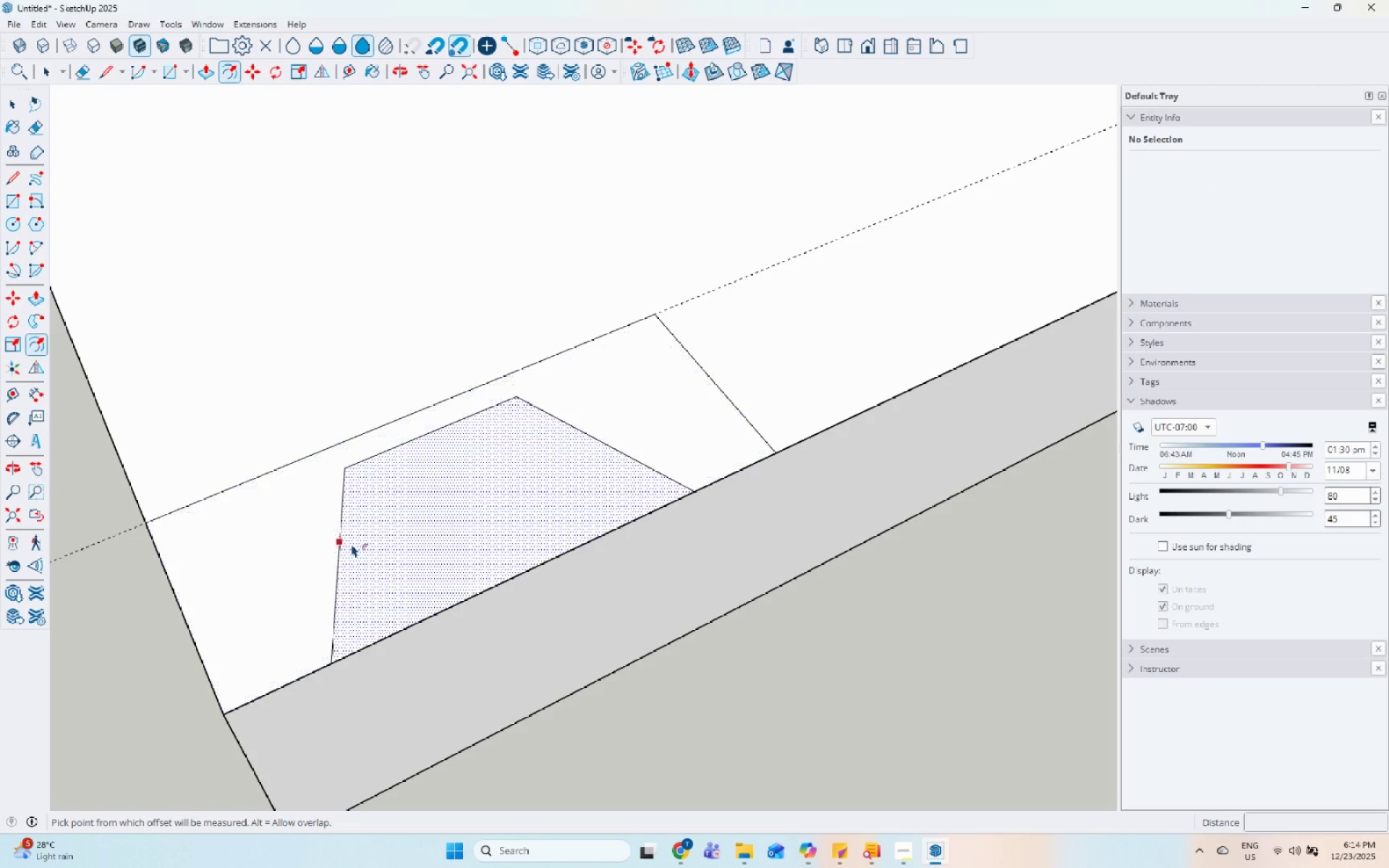 
key(Escape)
 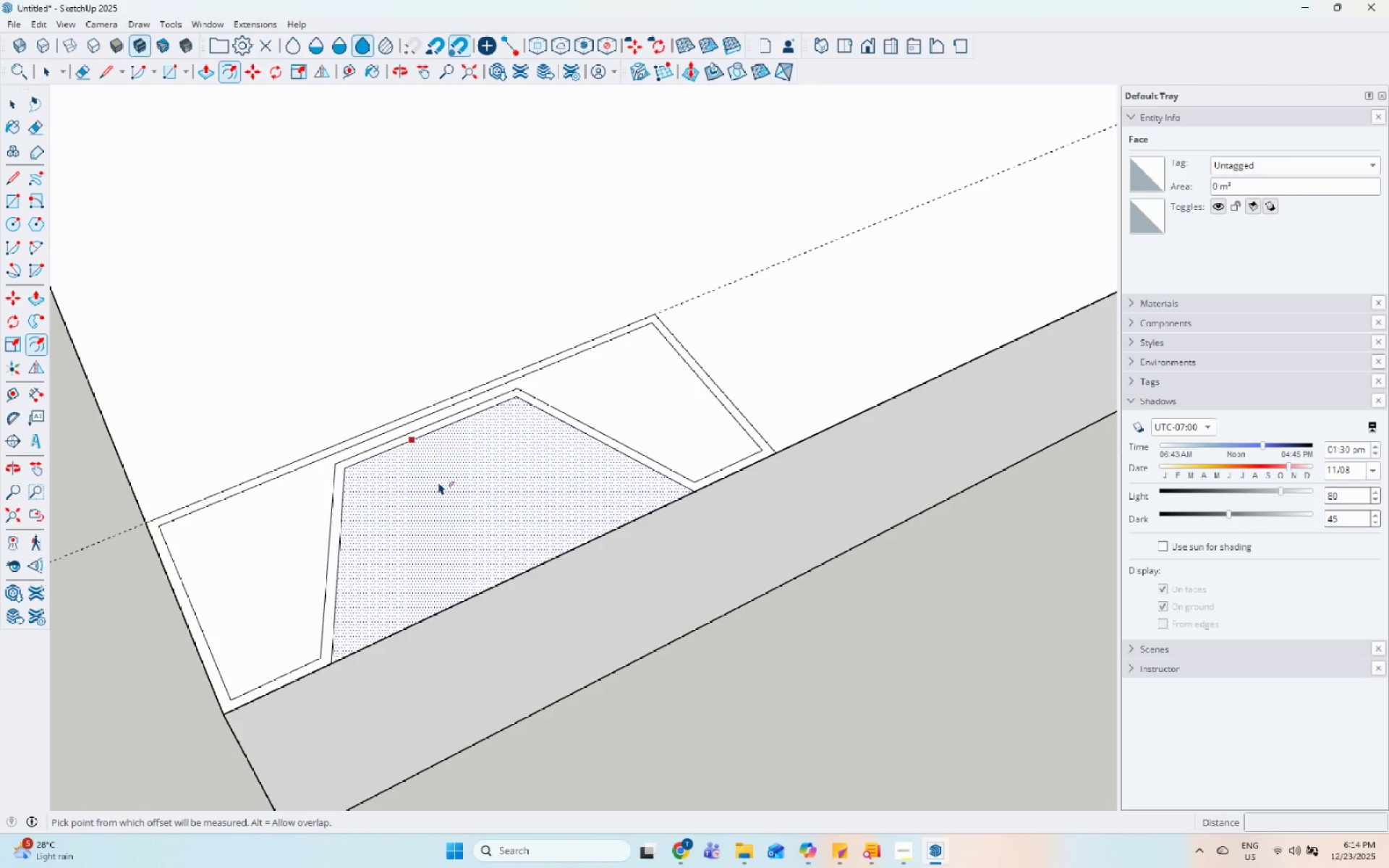 
key(Control+Z)
 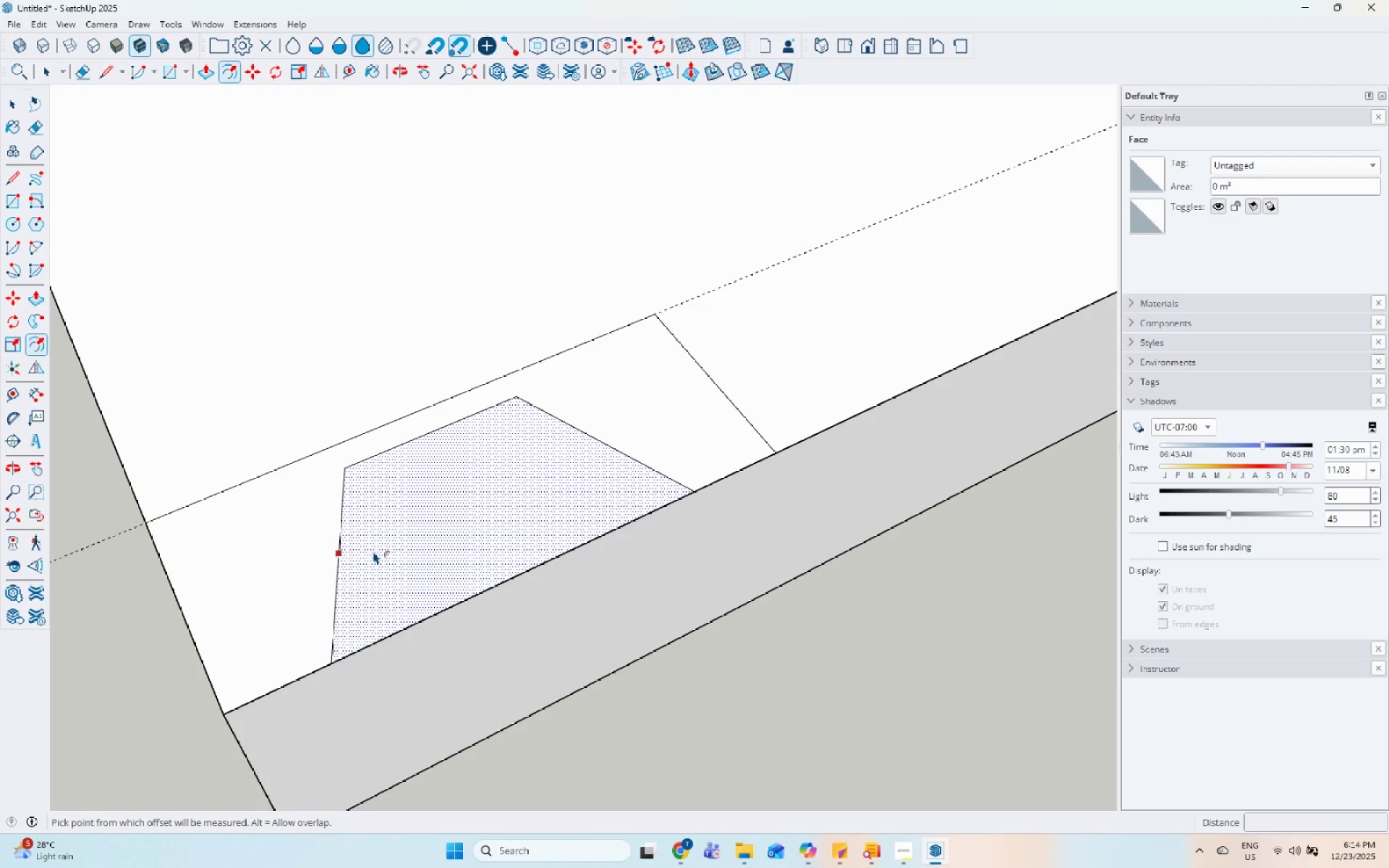 
left_click([373, 551])
 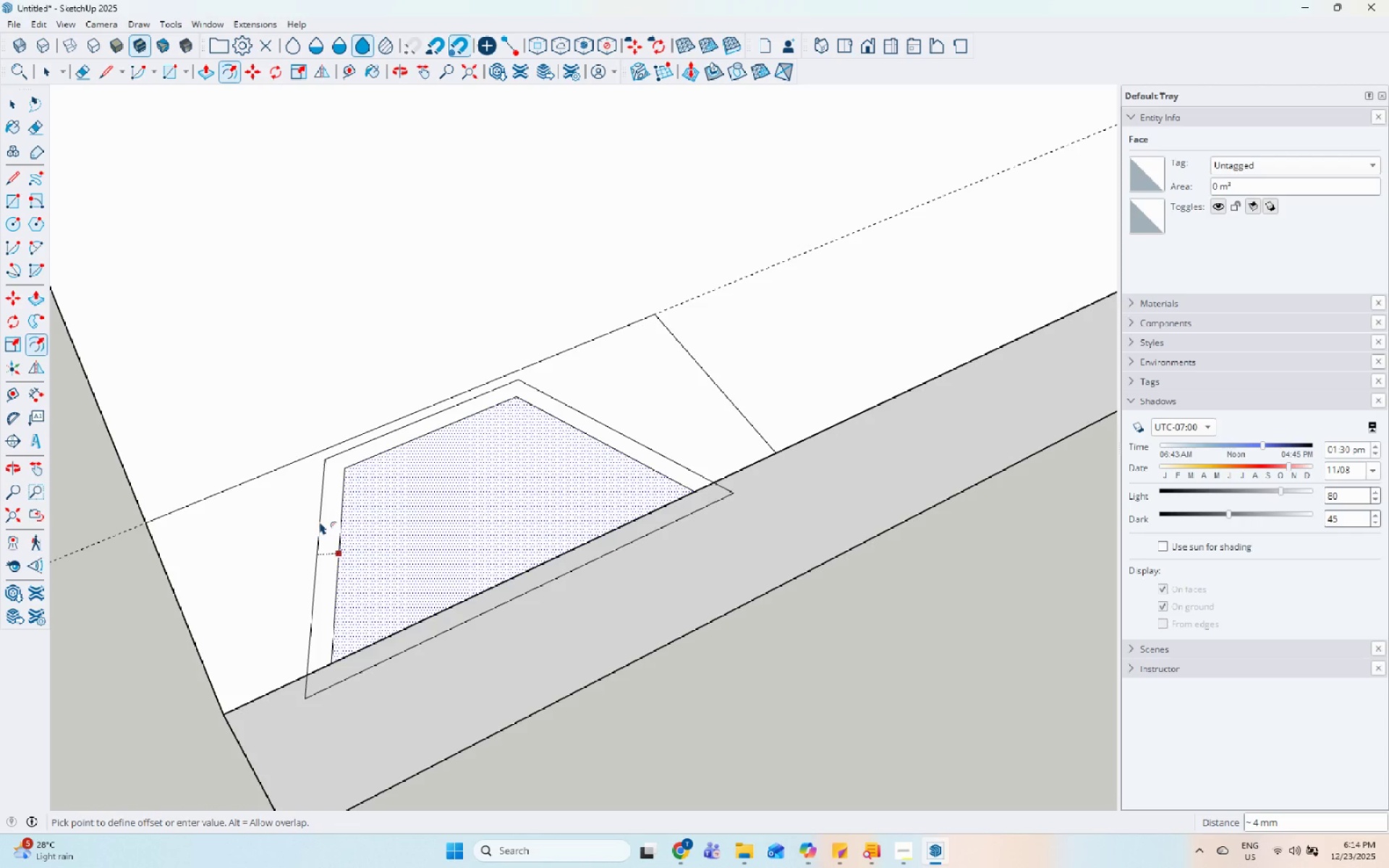 
wait(5.48)
 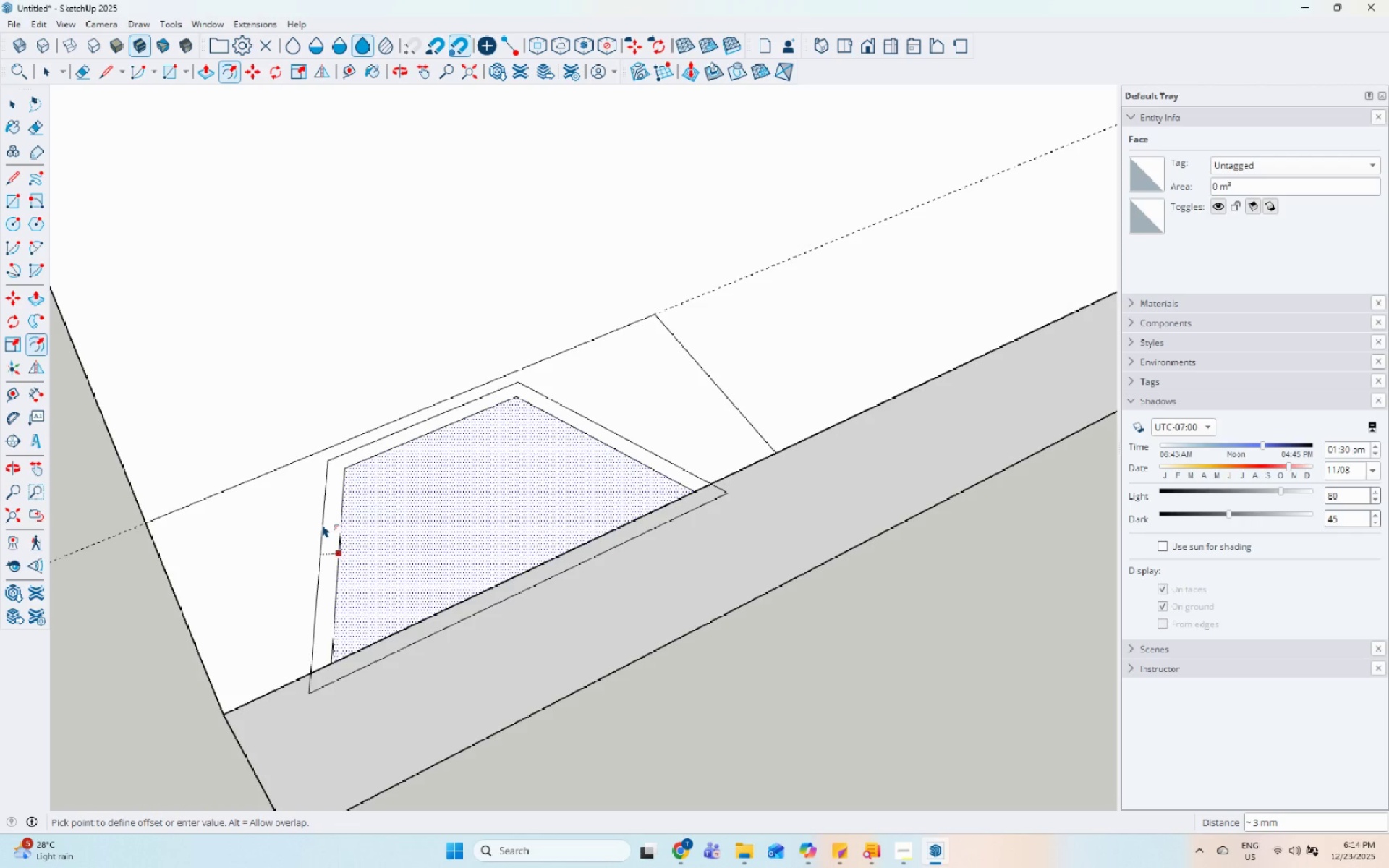 
key(Numpad5)
 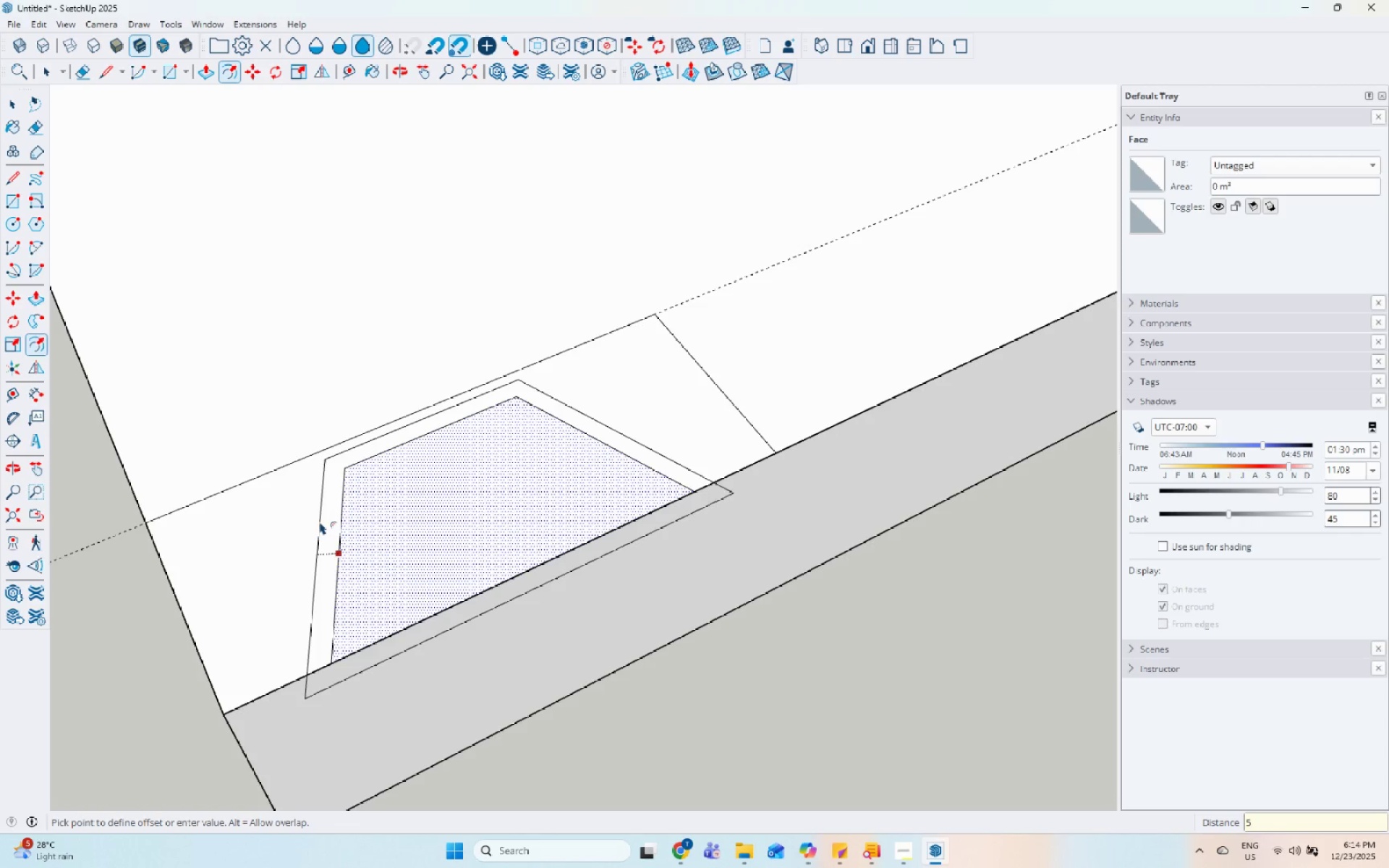 
key(Enter)
 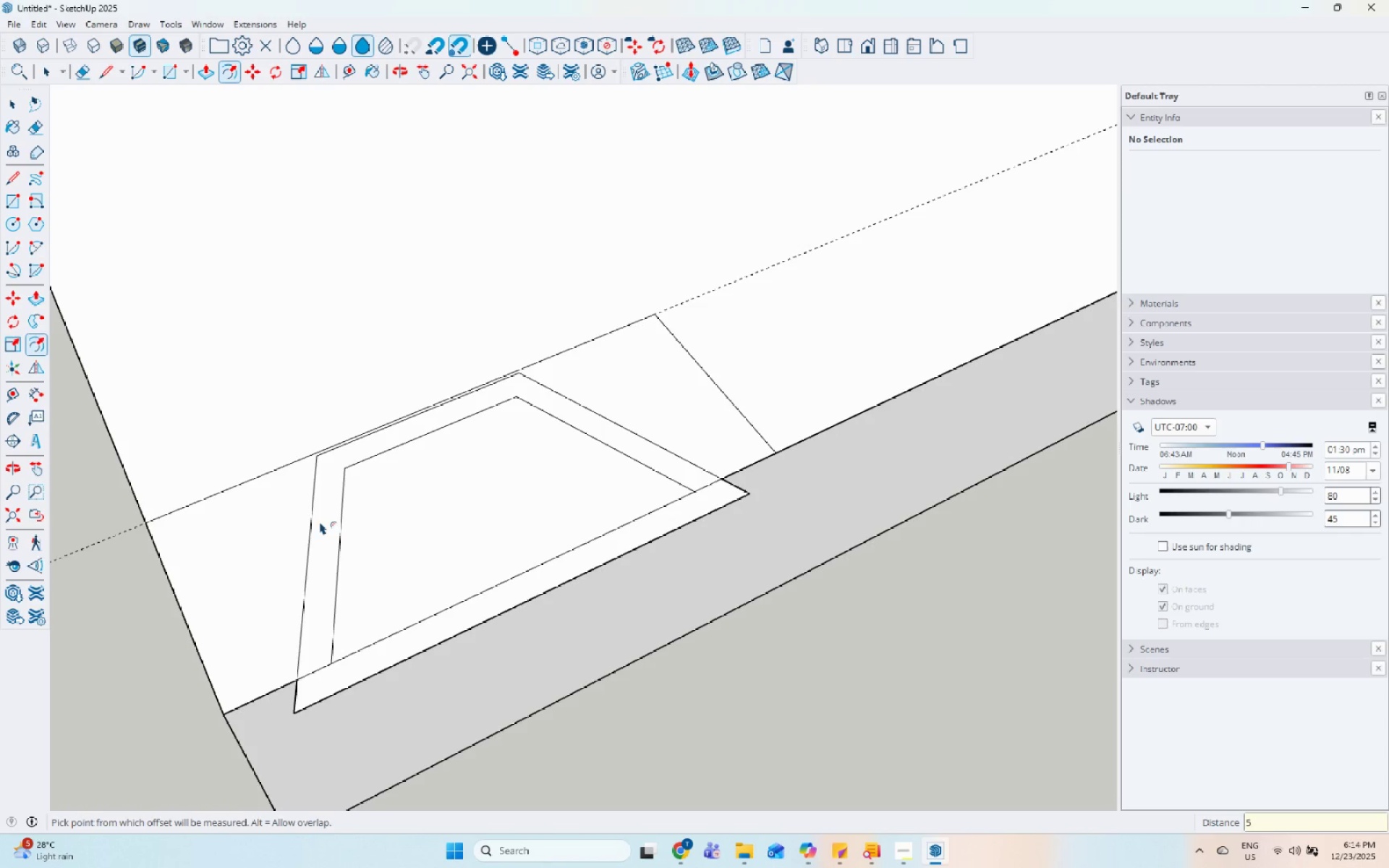 
key(Space)
 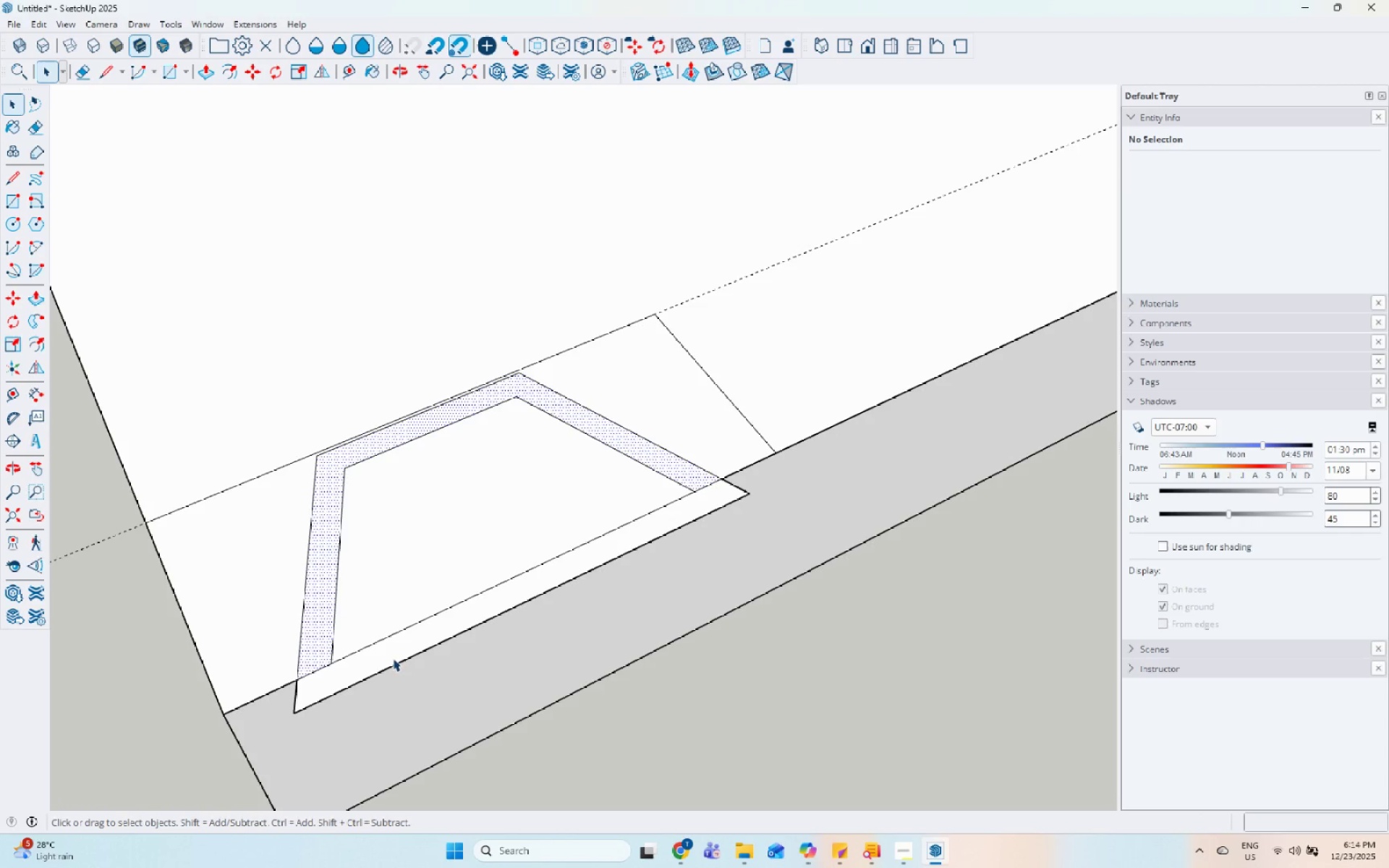 
key(Escape)
 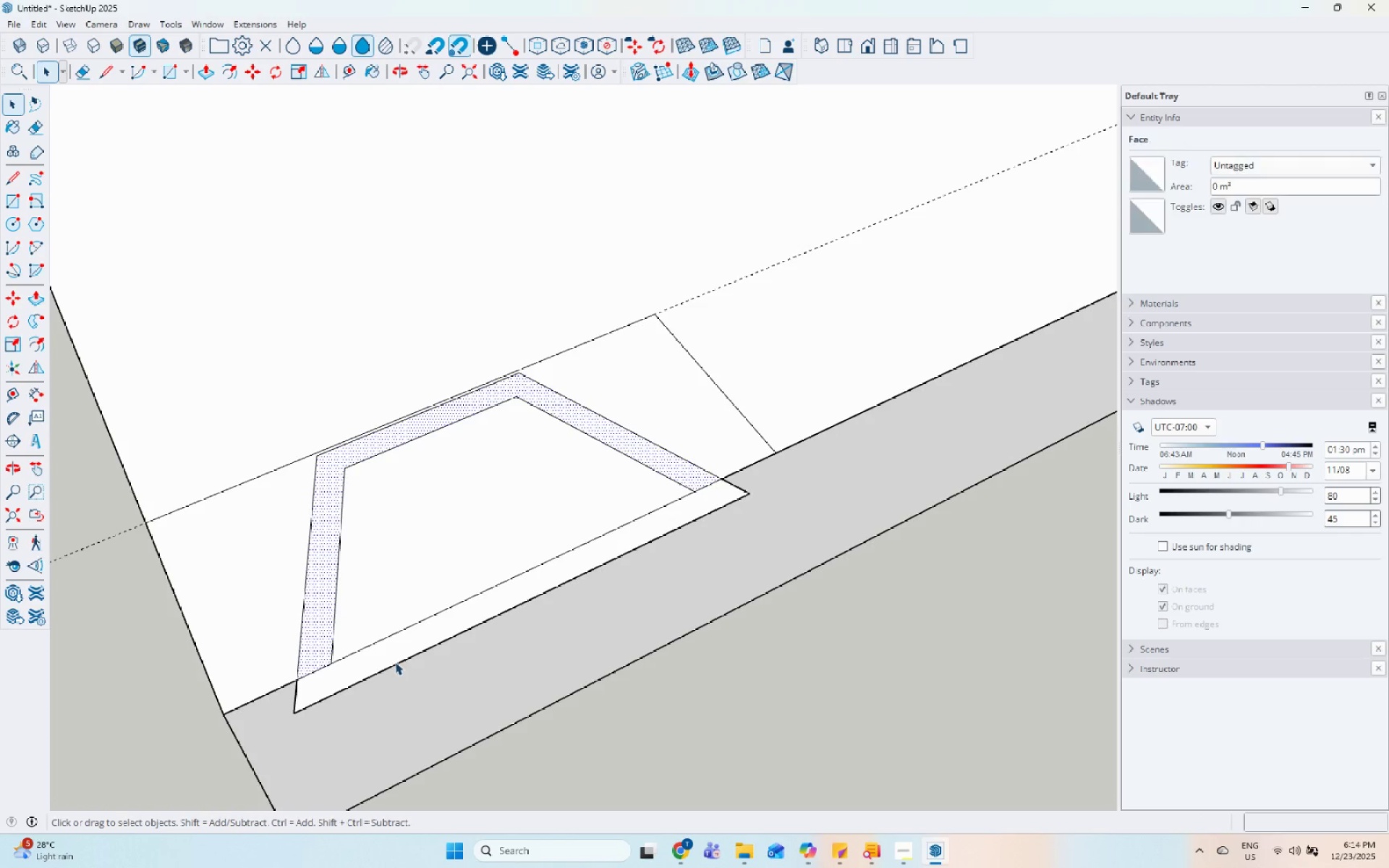 
left_click([395, 662])
 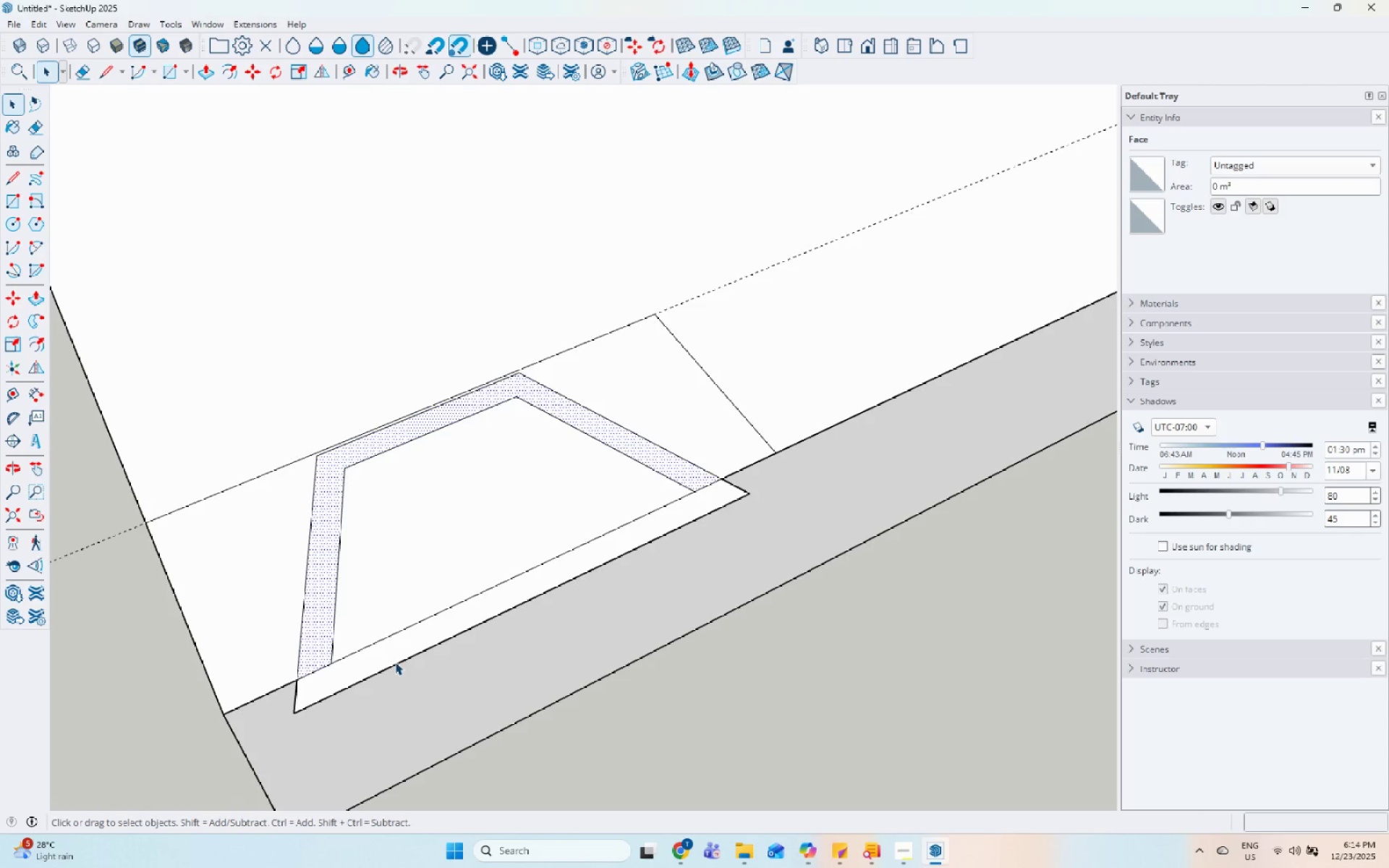 
right_click([395, 662])
 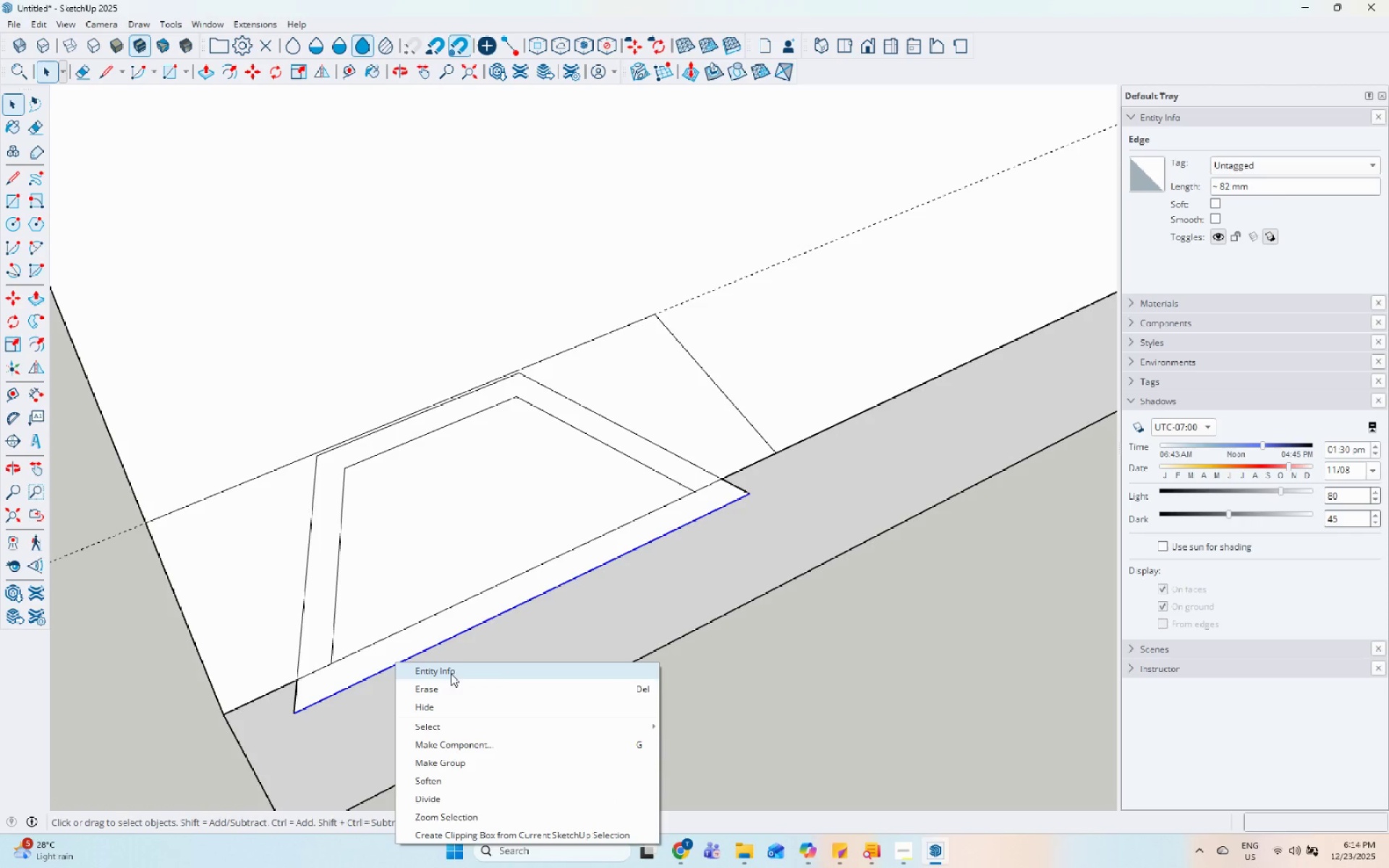 
left_click([450, 686])
 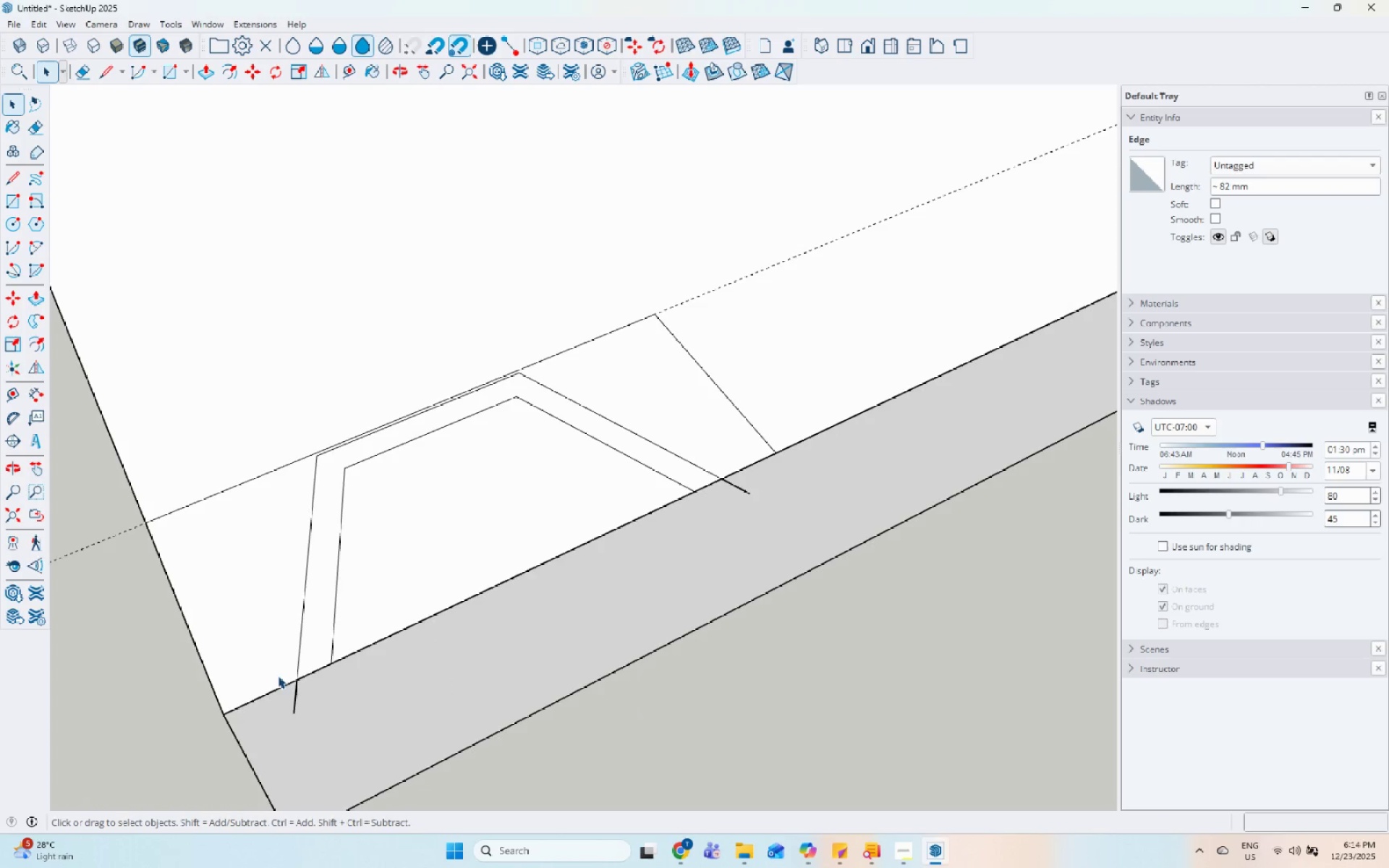 
scroll: coordinate [288, 668], scroll_direction: up, amount: 1.0
 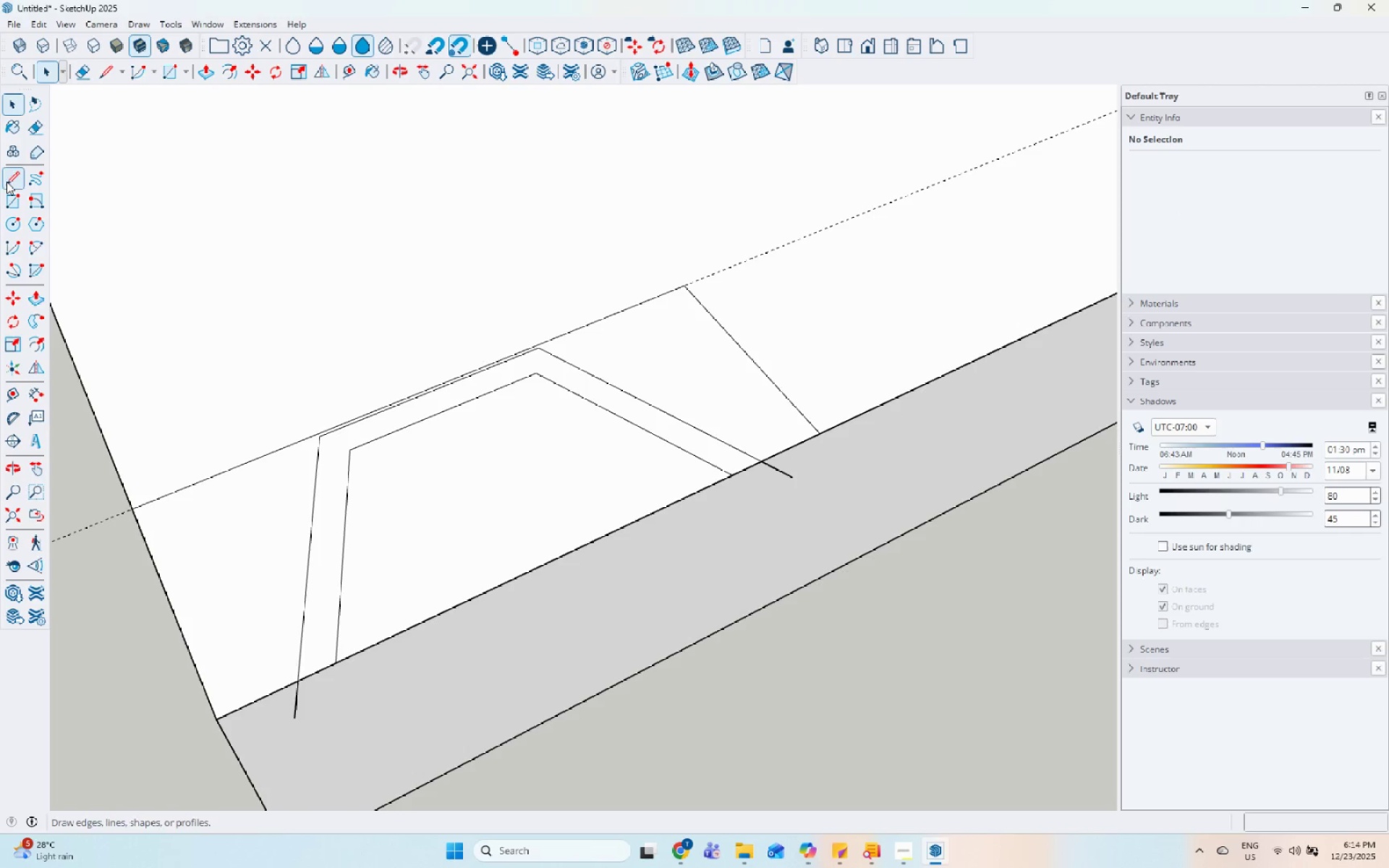 
left_click([11, 171])
 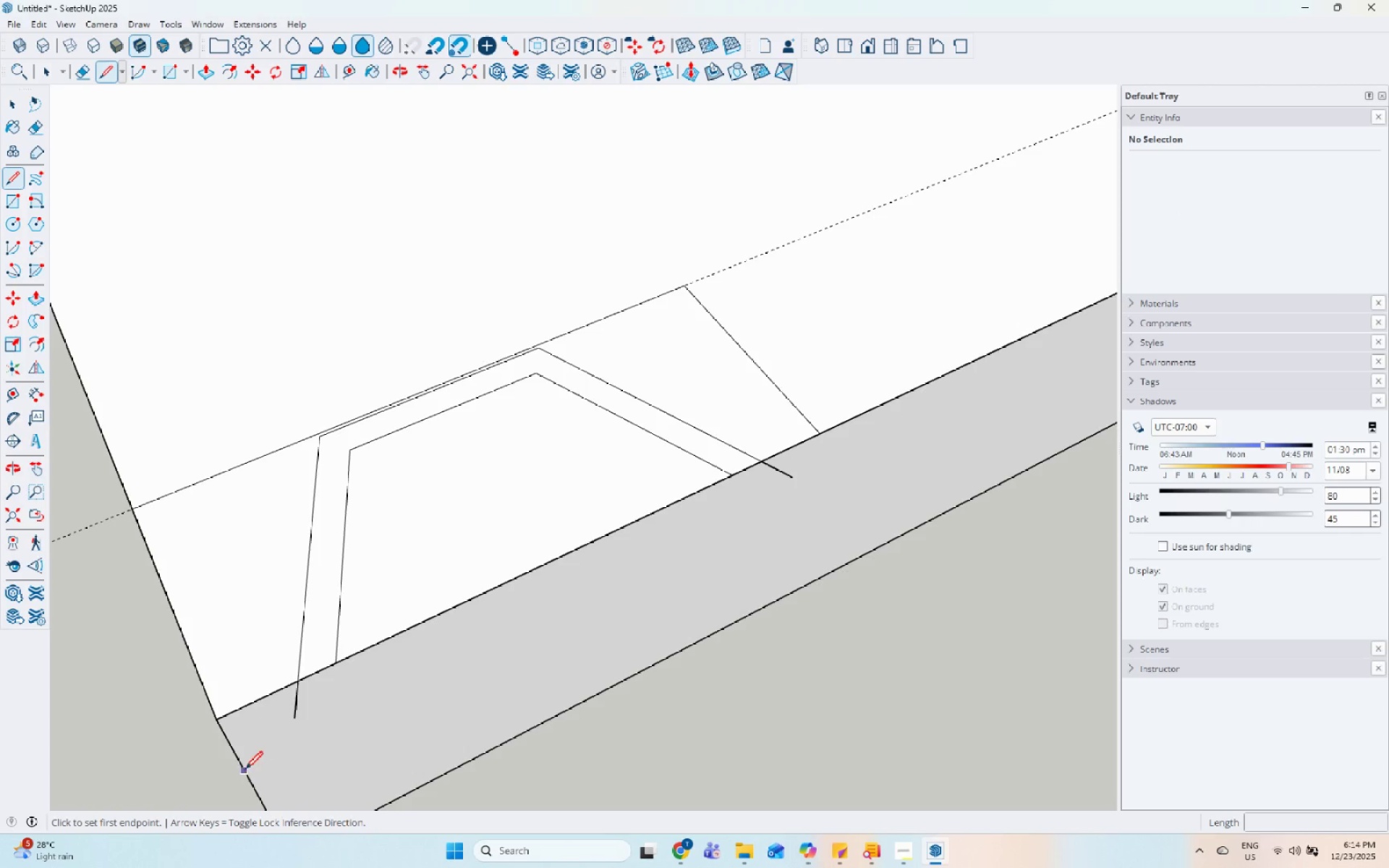 
left_click([216, 715])
 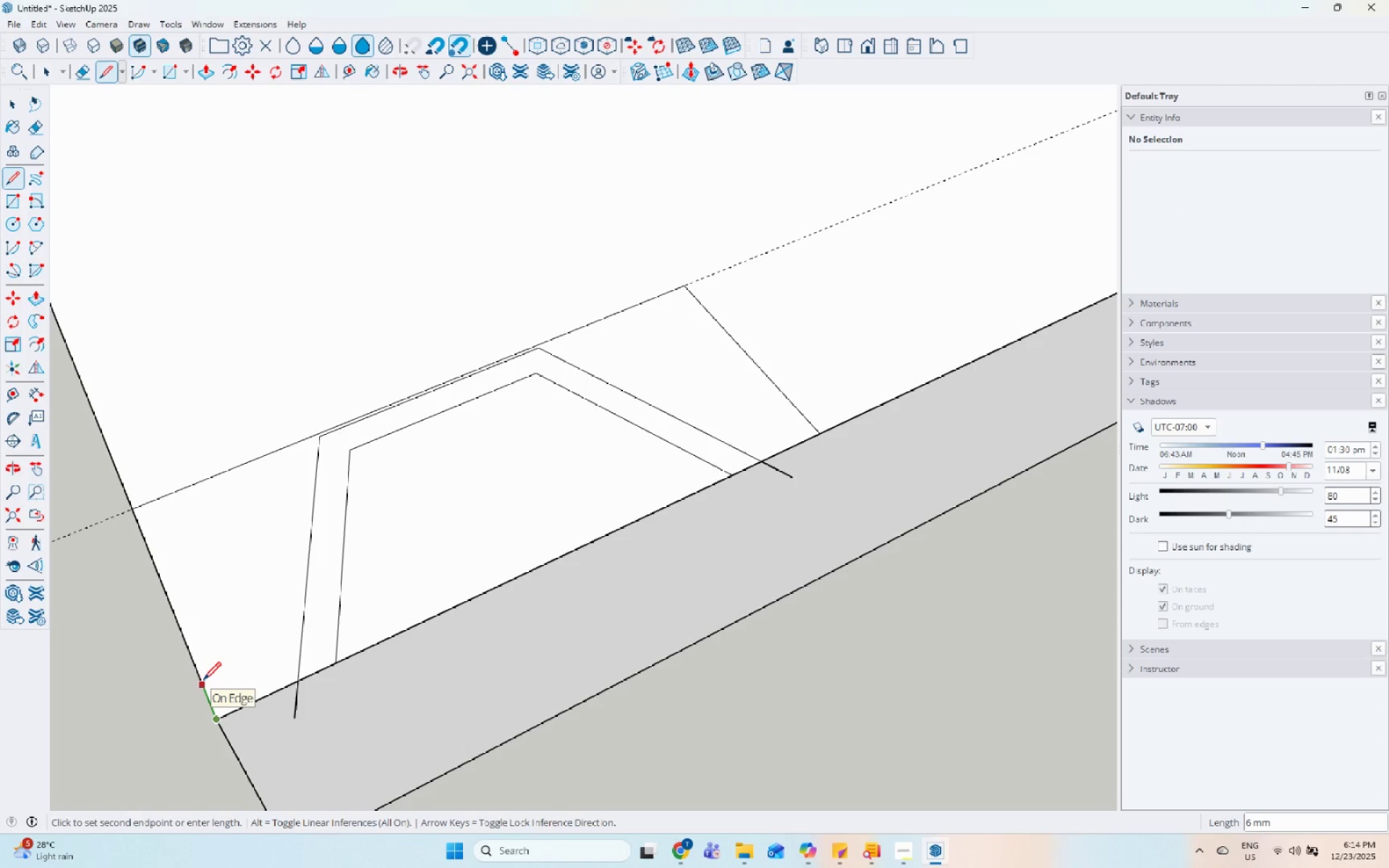 
left_click([205, 688])
 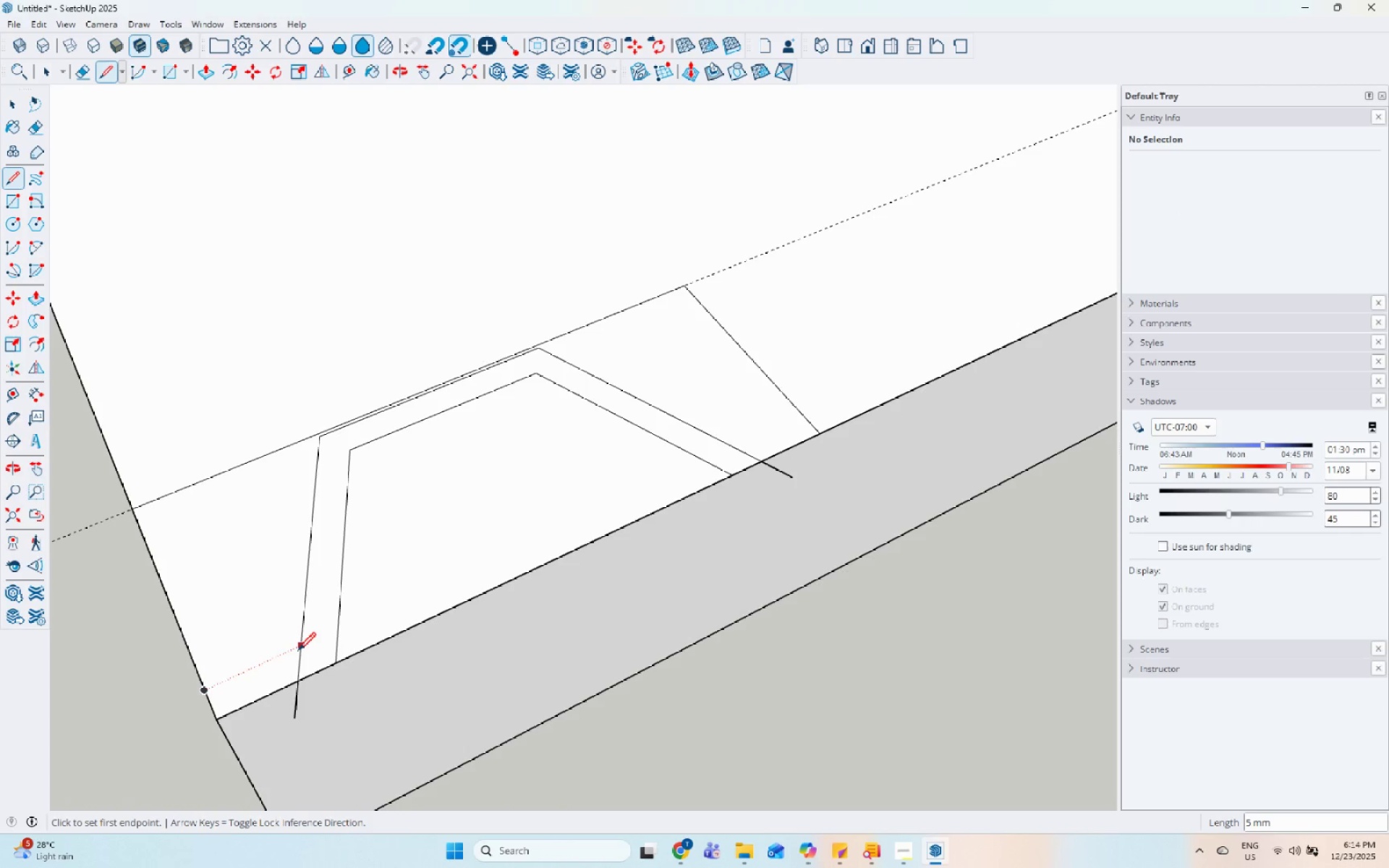 
left_click([298, 652])
 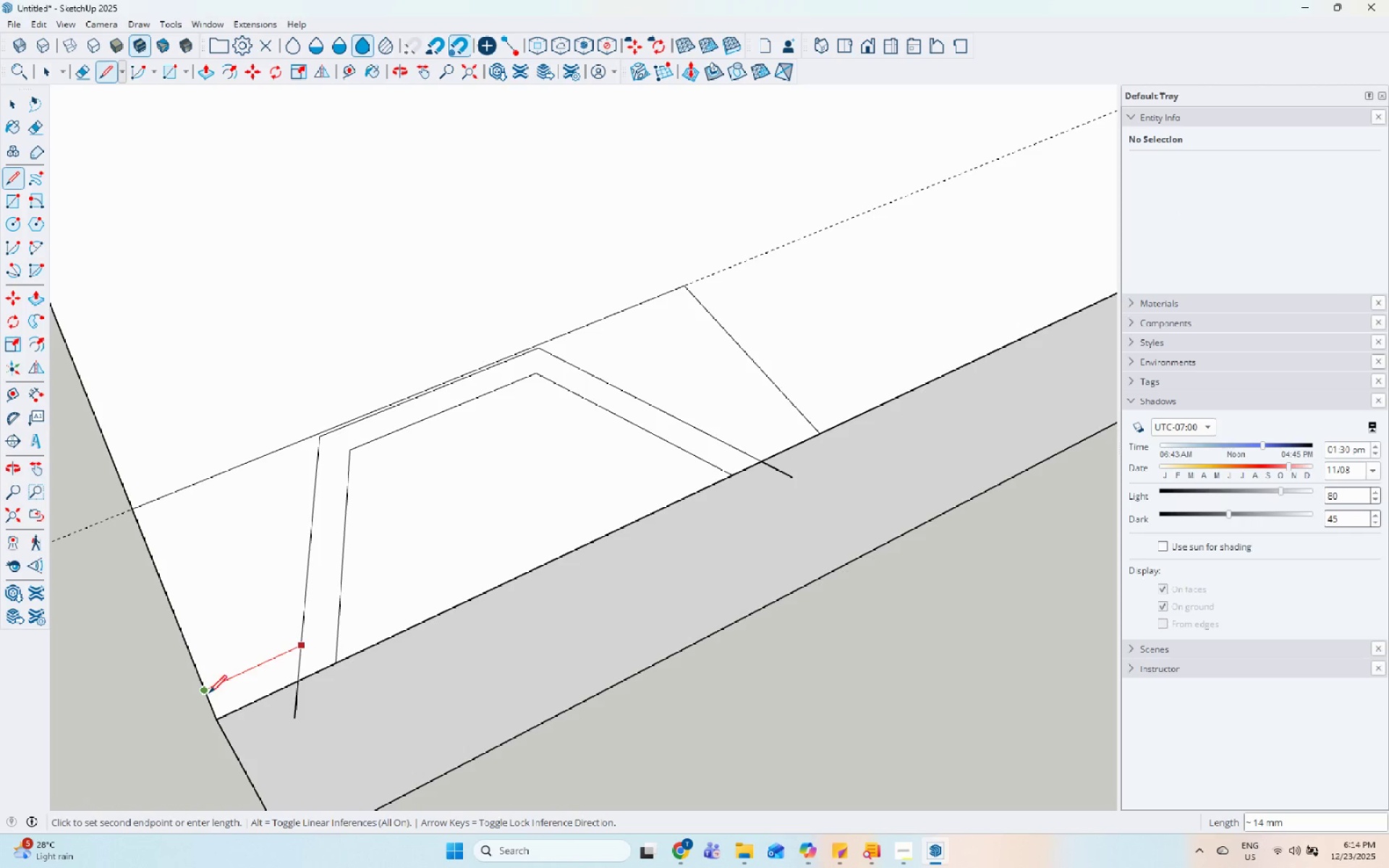 
left_click([204, 694])
 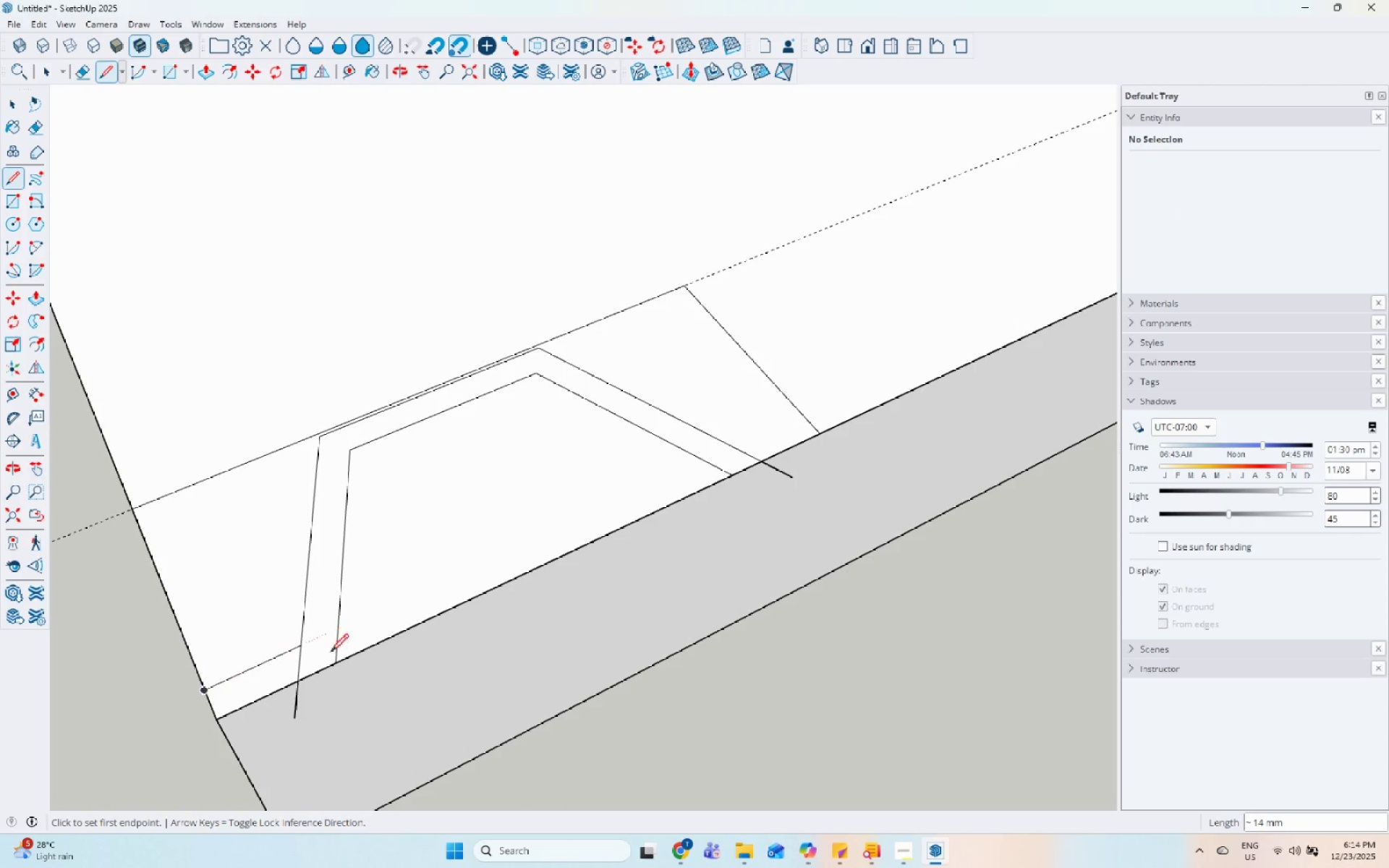 
key(Space)
 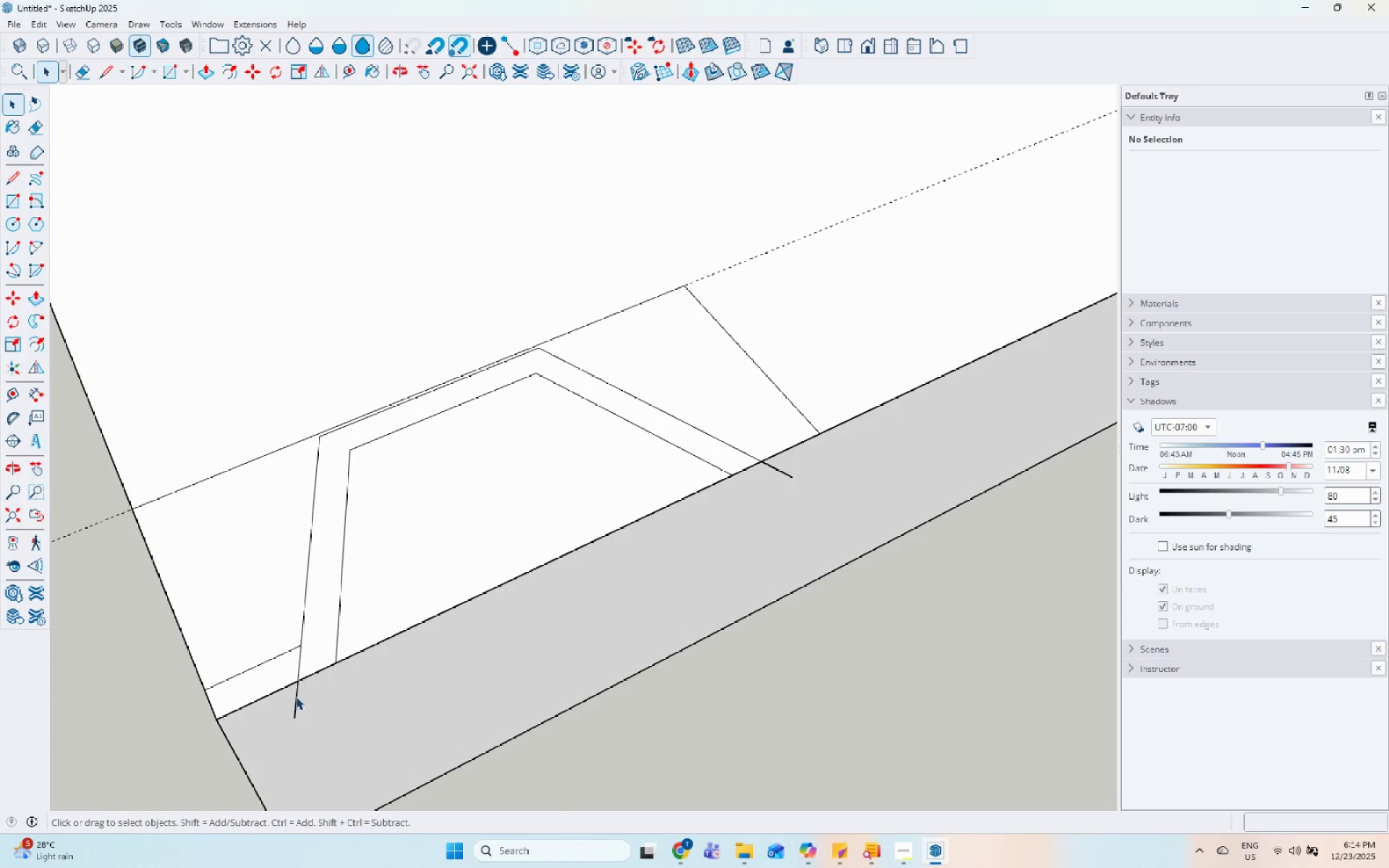 
left_click([297, 697])
 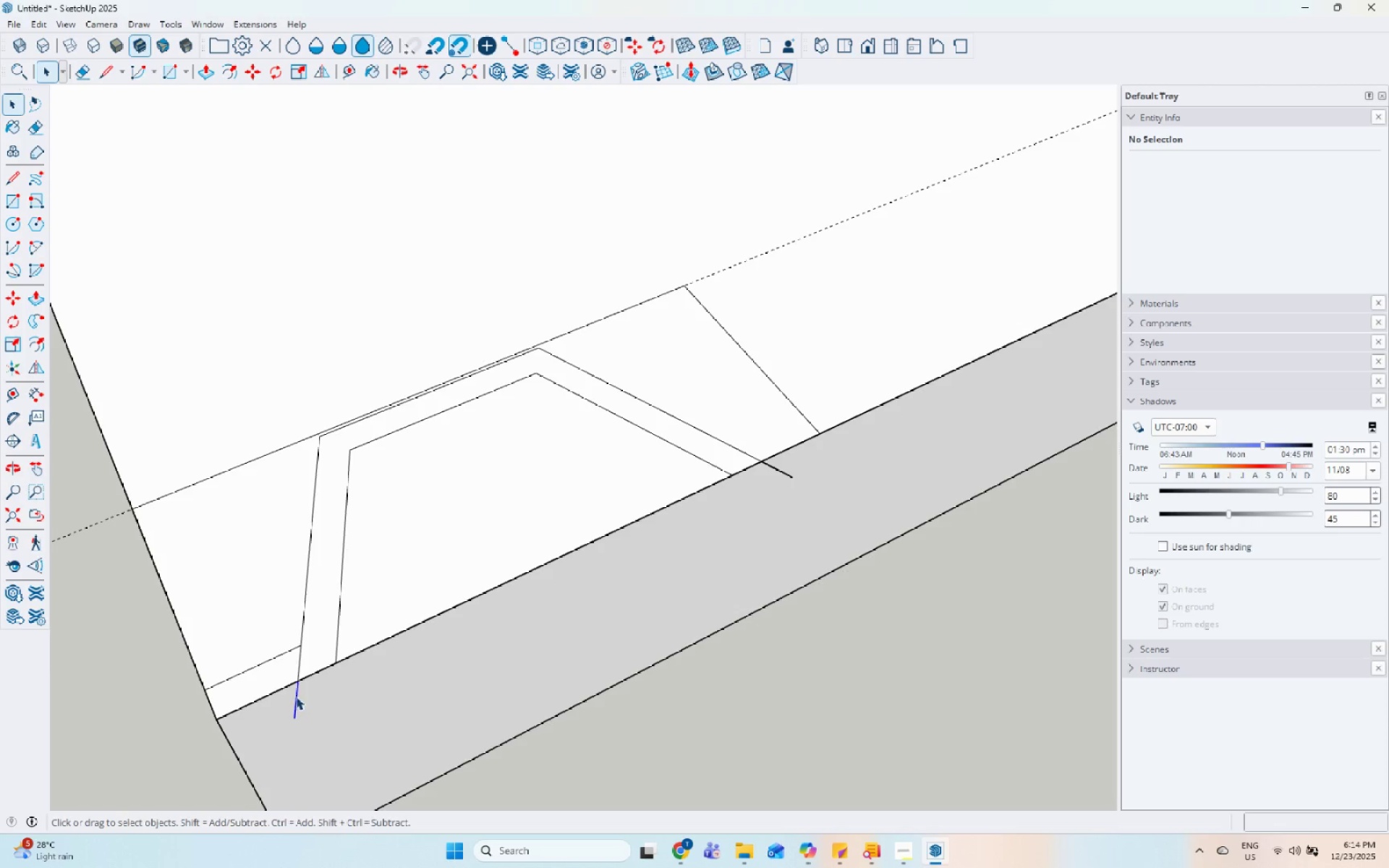 
right_click([296, 697])
 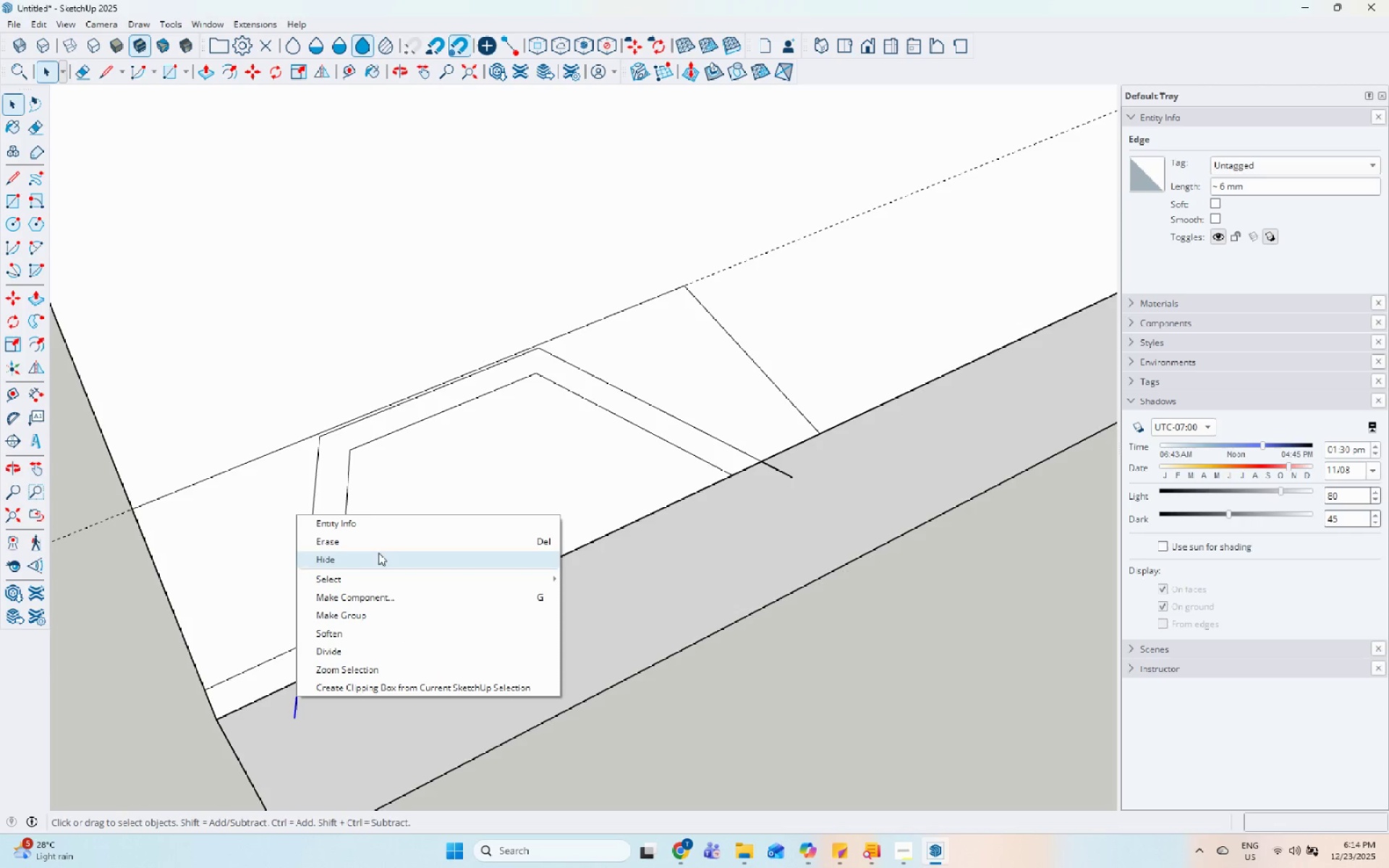 
left_click([381, 541])
 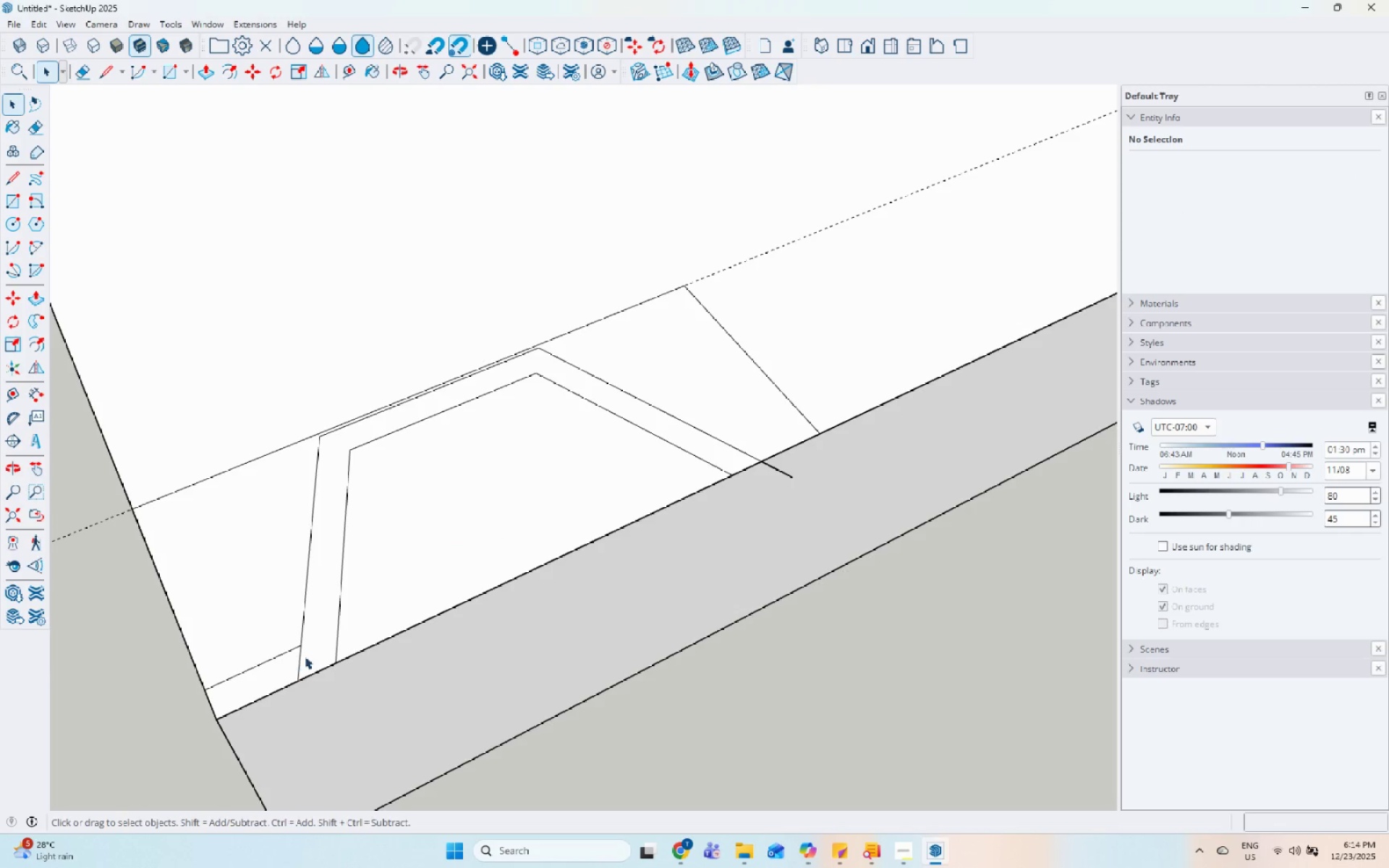 
left_click([300, 656])
 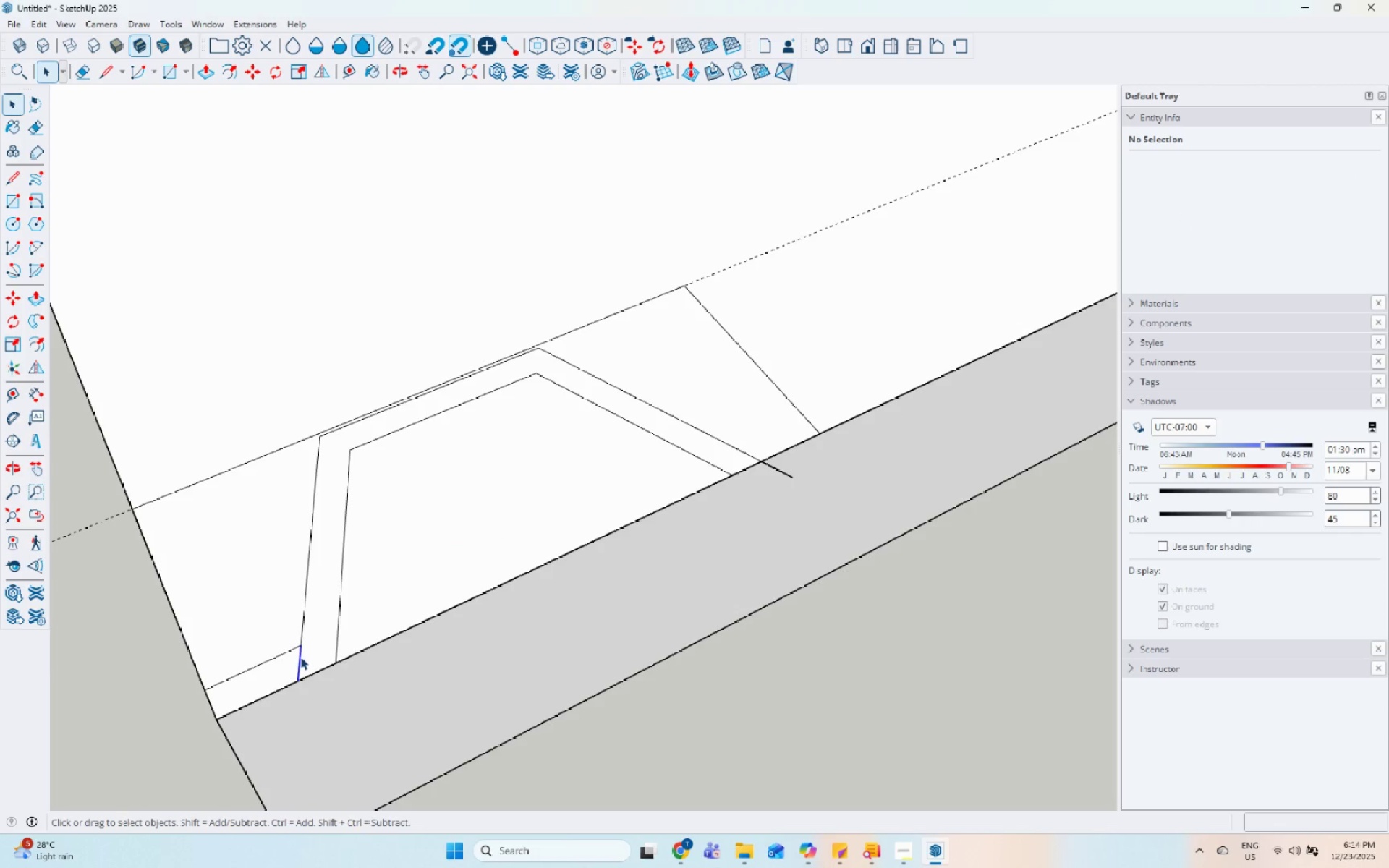 
right_click([300, 657])
 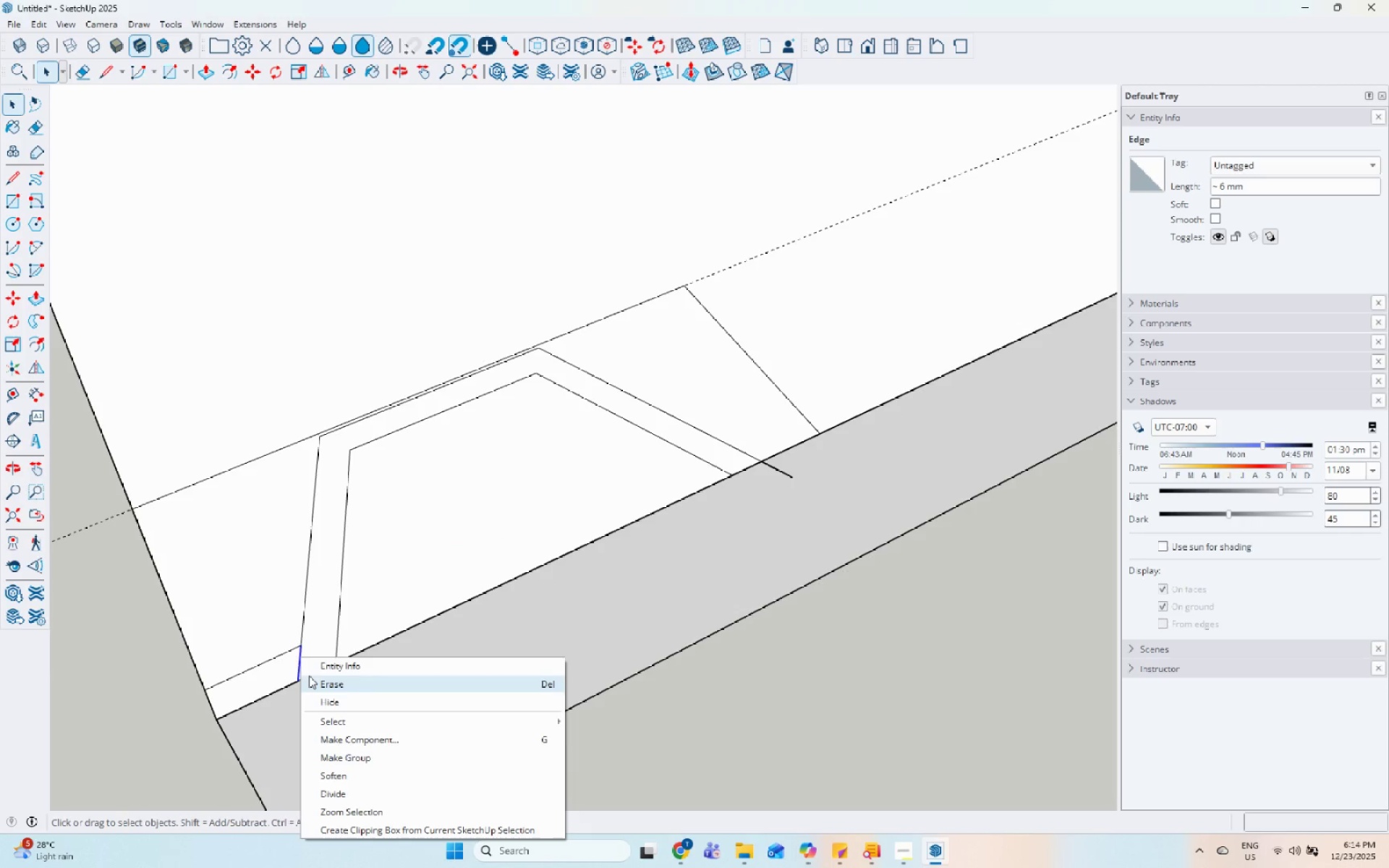 
left_click([310, 676])
 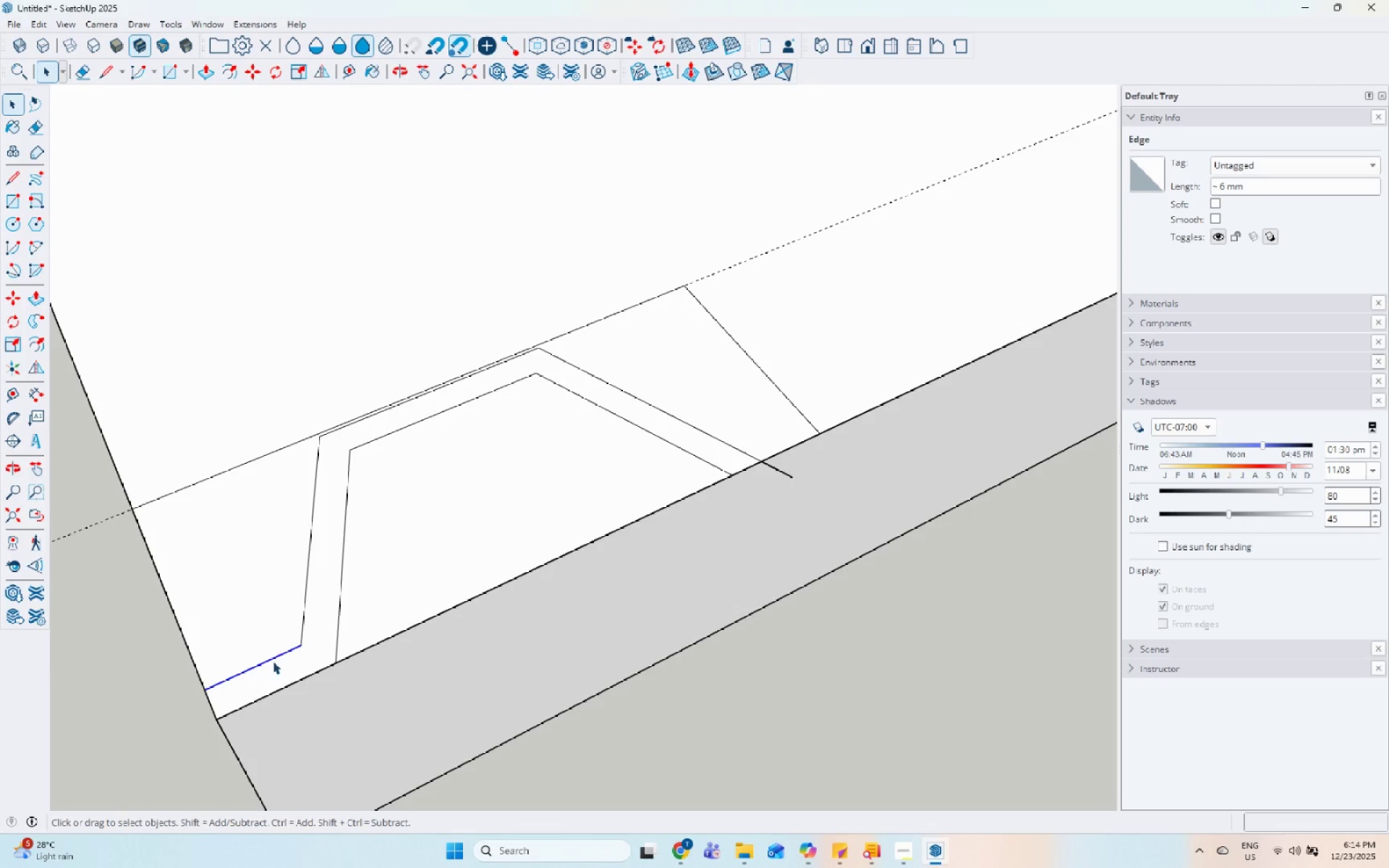 
double_click([279, 665])
 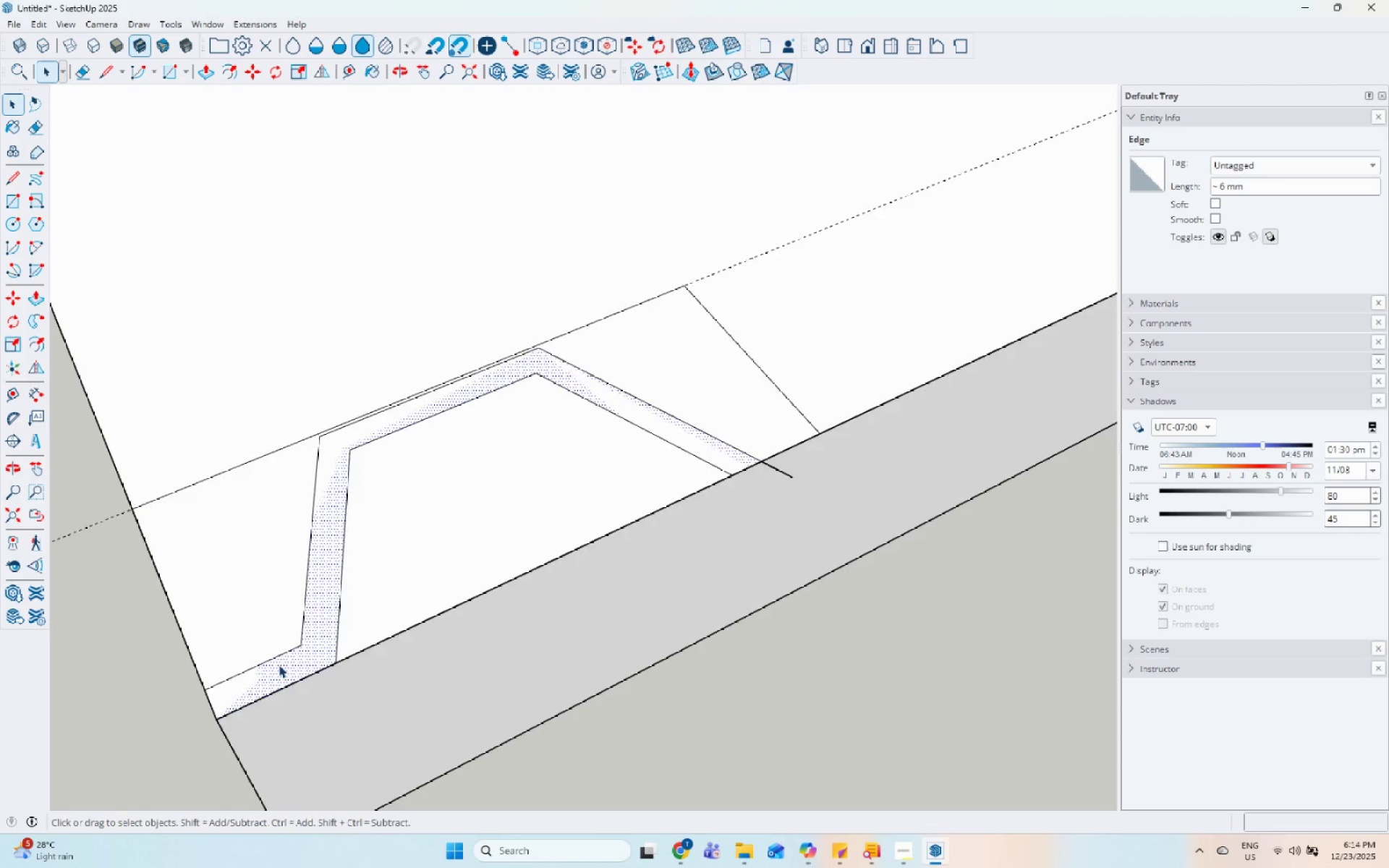 
scroll: coordinate [279, 665], scroll_direction: down, amount: 3.0
 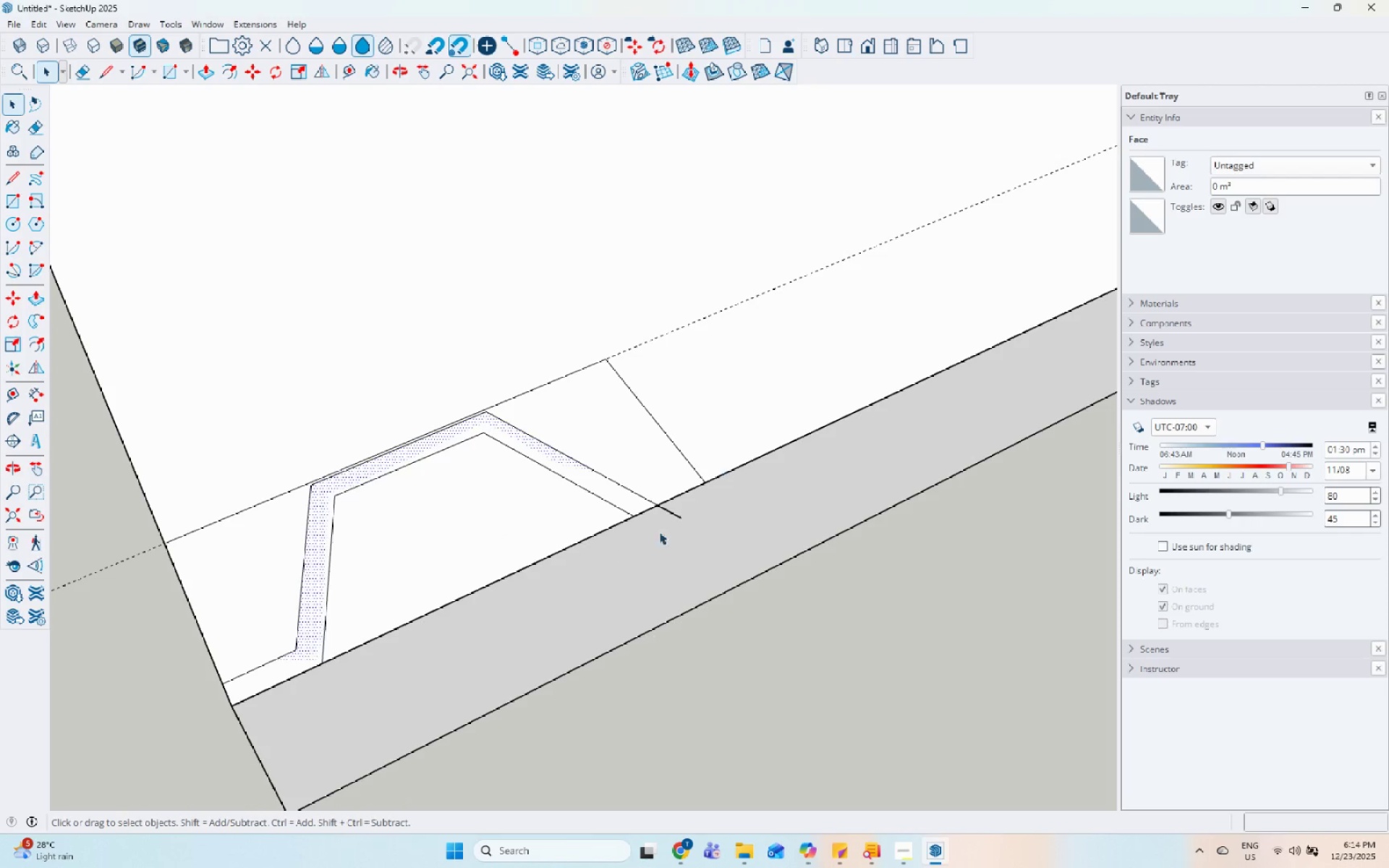 
key(Escape)
 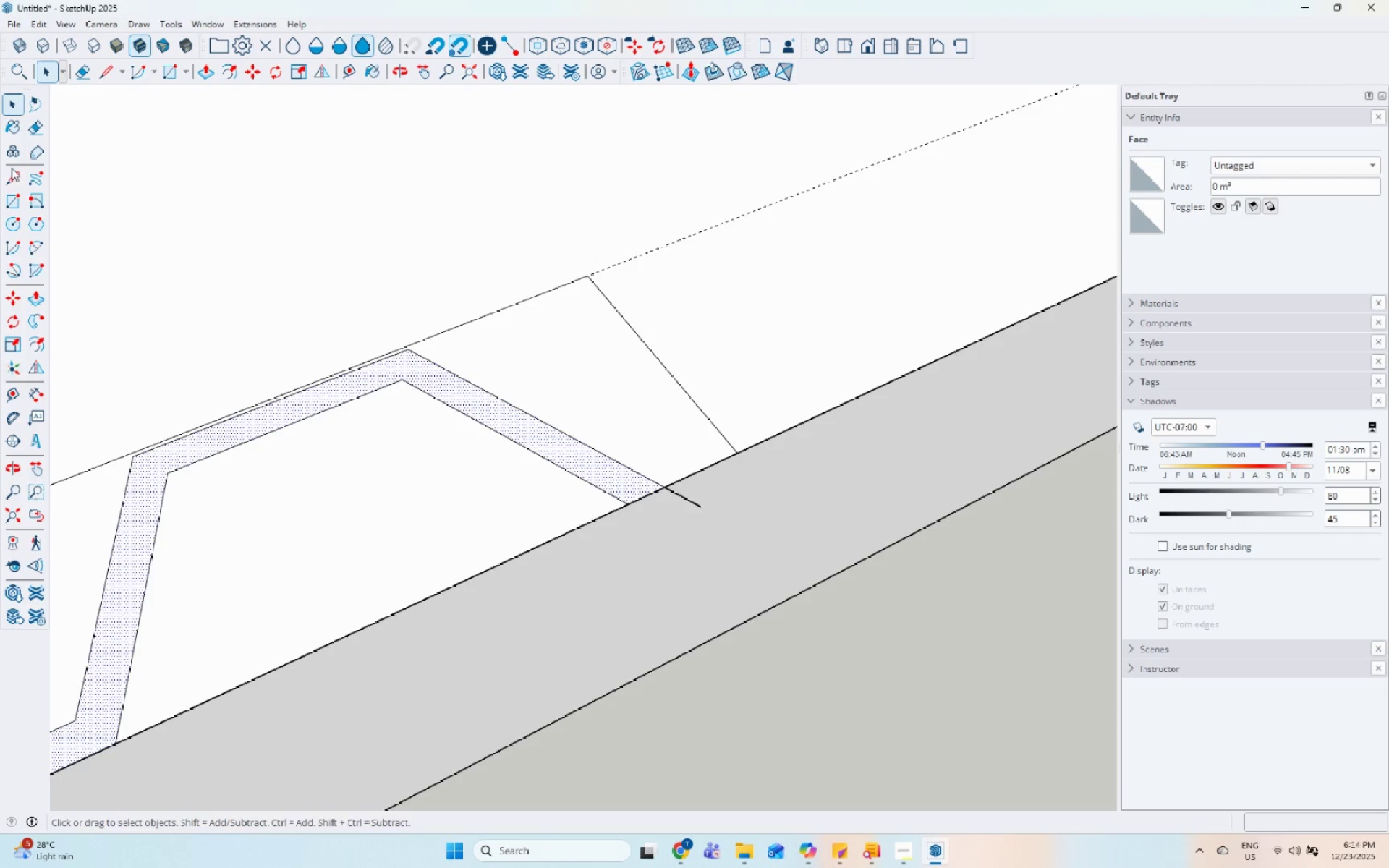 
scroll: coordinate [645, 538], scroll_direction: up, amount: 4.0
 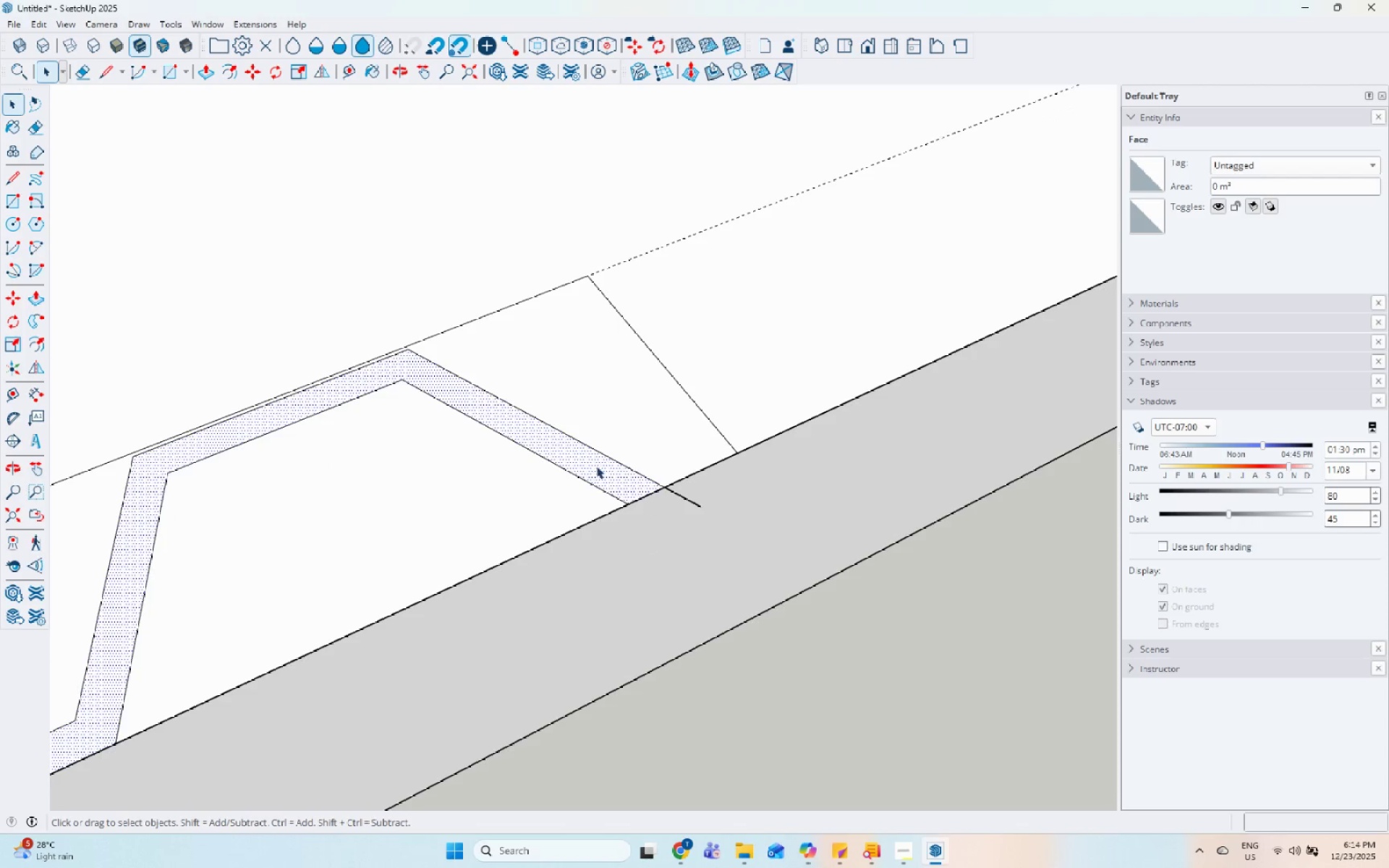 
left_click_drag(start_coordinate=[14, 178], to_coordinate=[22, 177])
 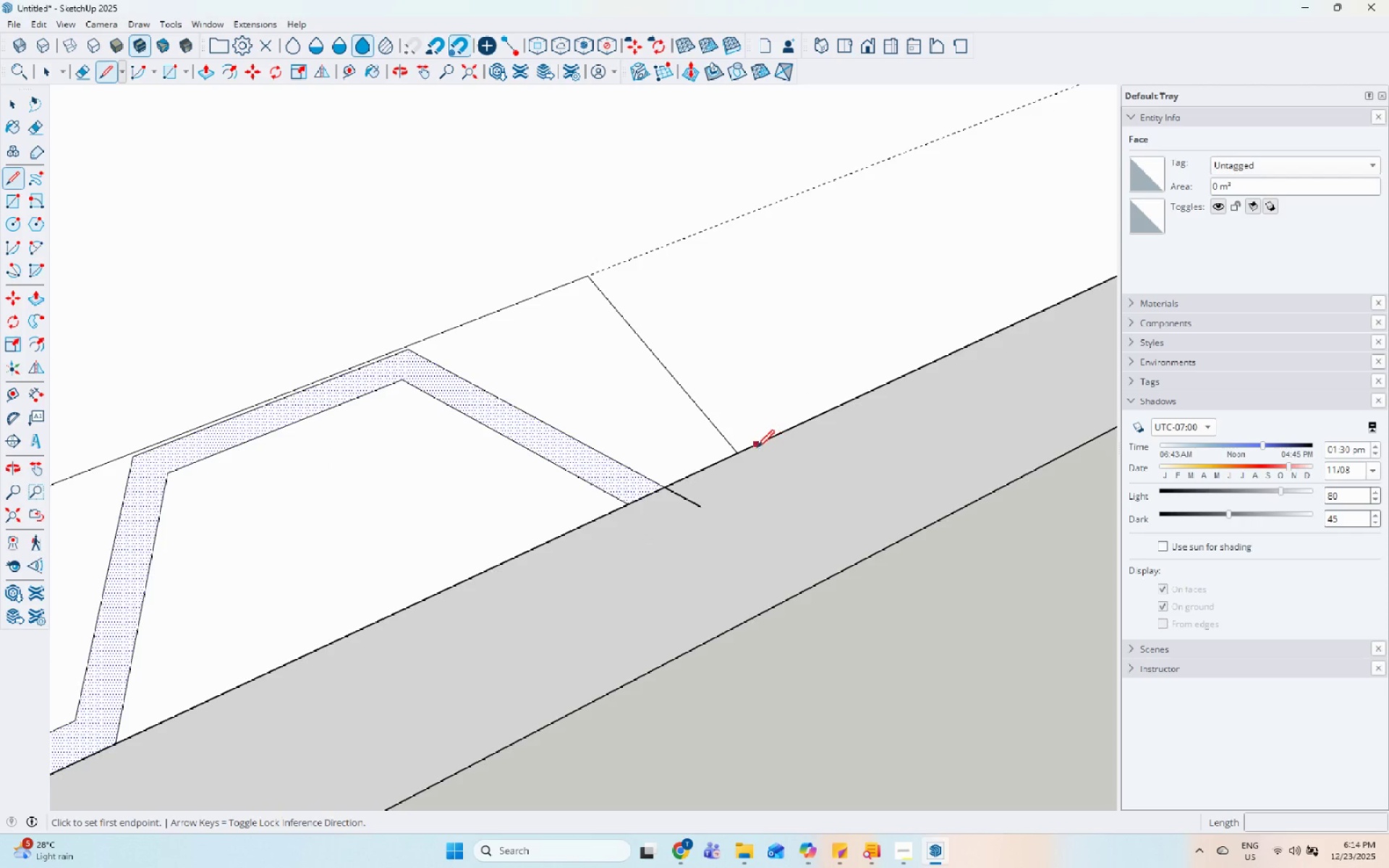 
left_click([745, 451])
 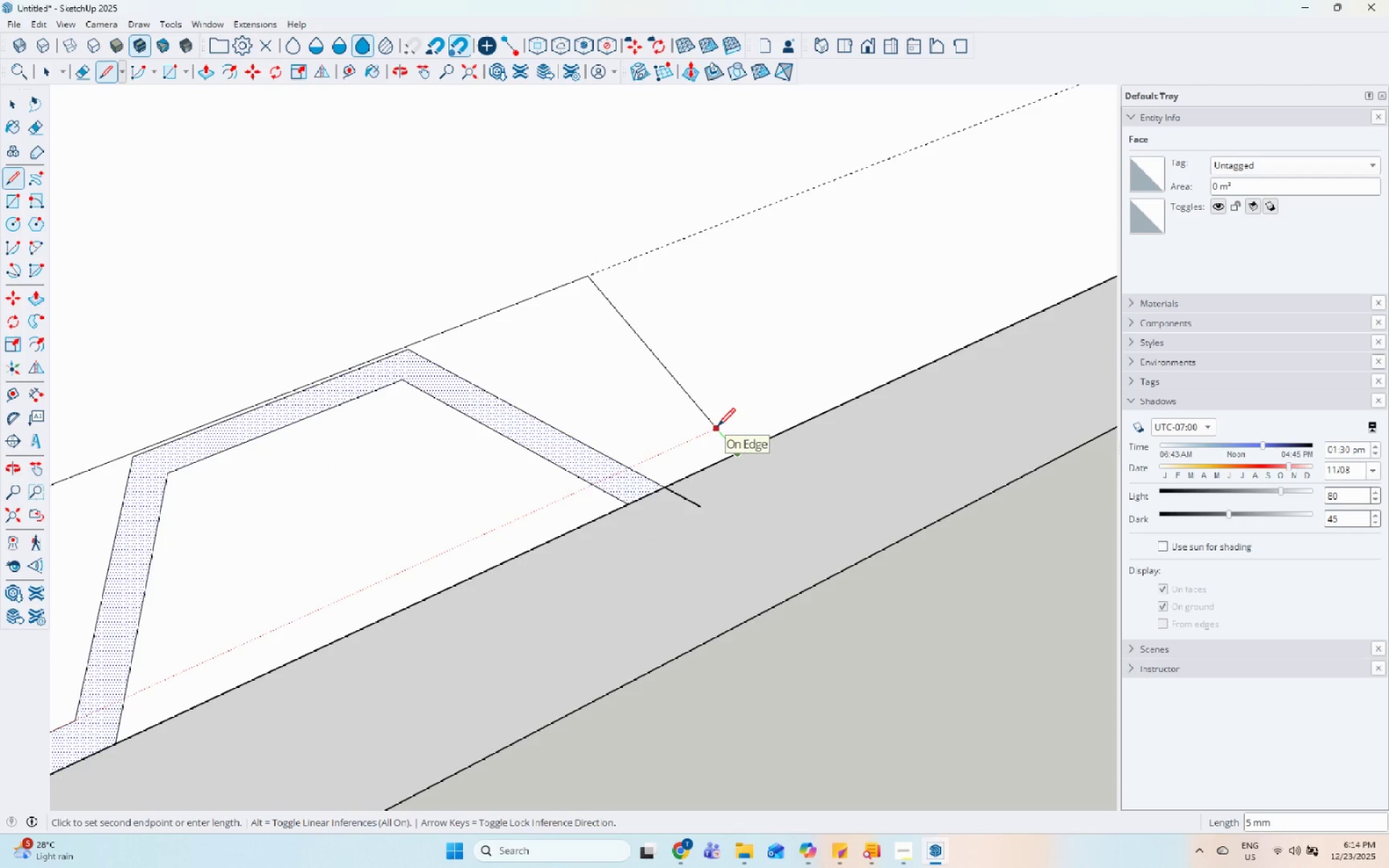 
left_click([718, 427])
 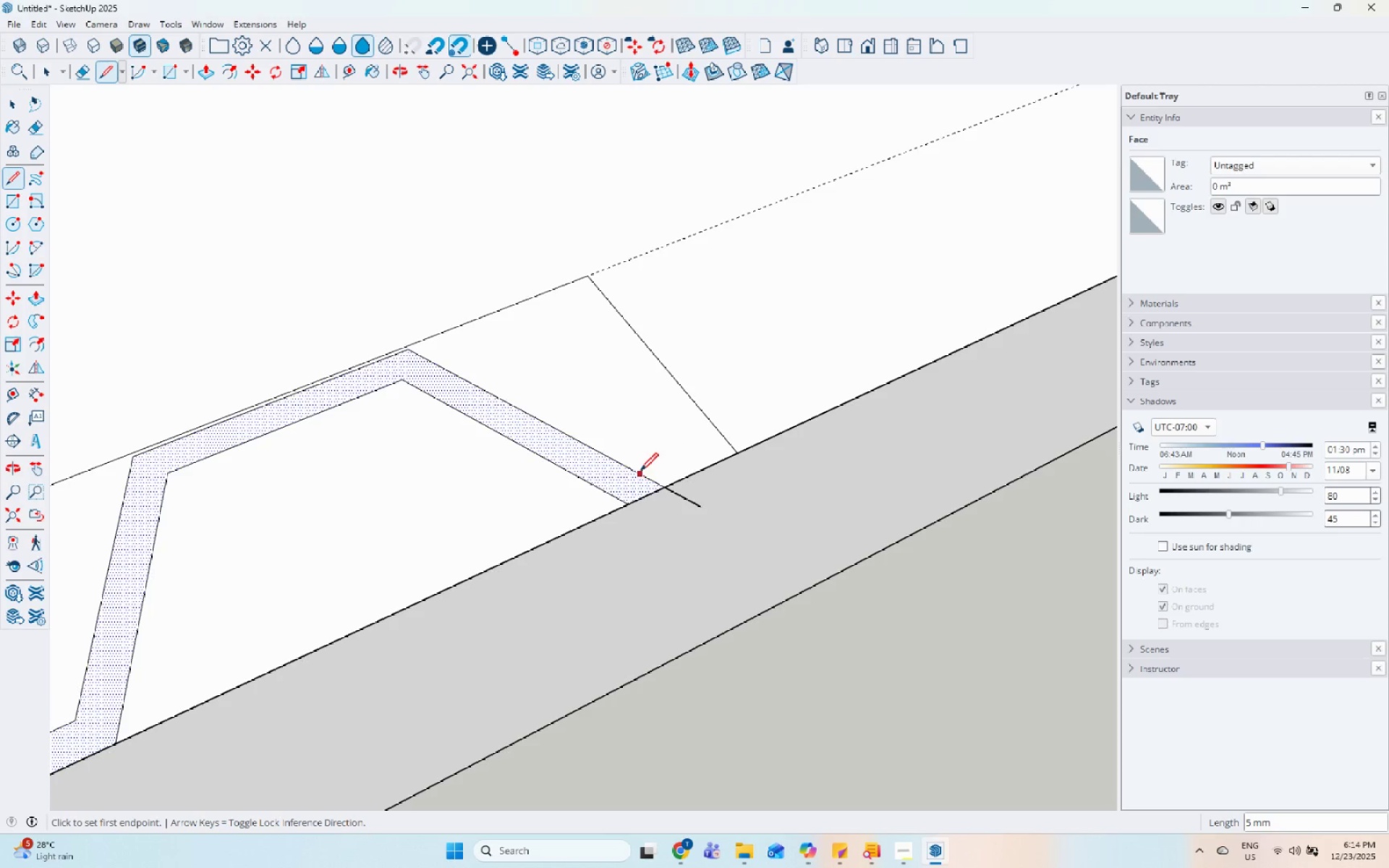 
left_click([640, 472])
 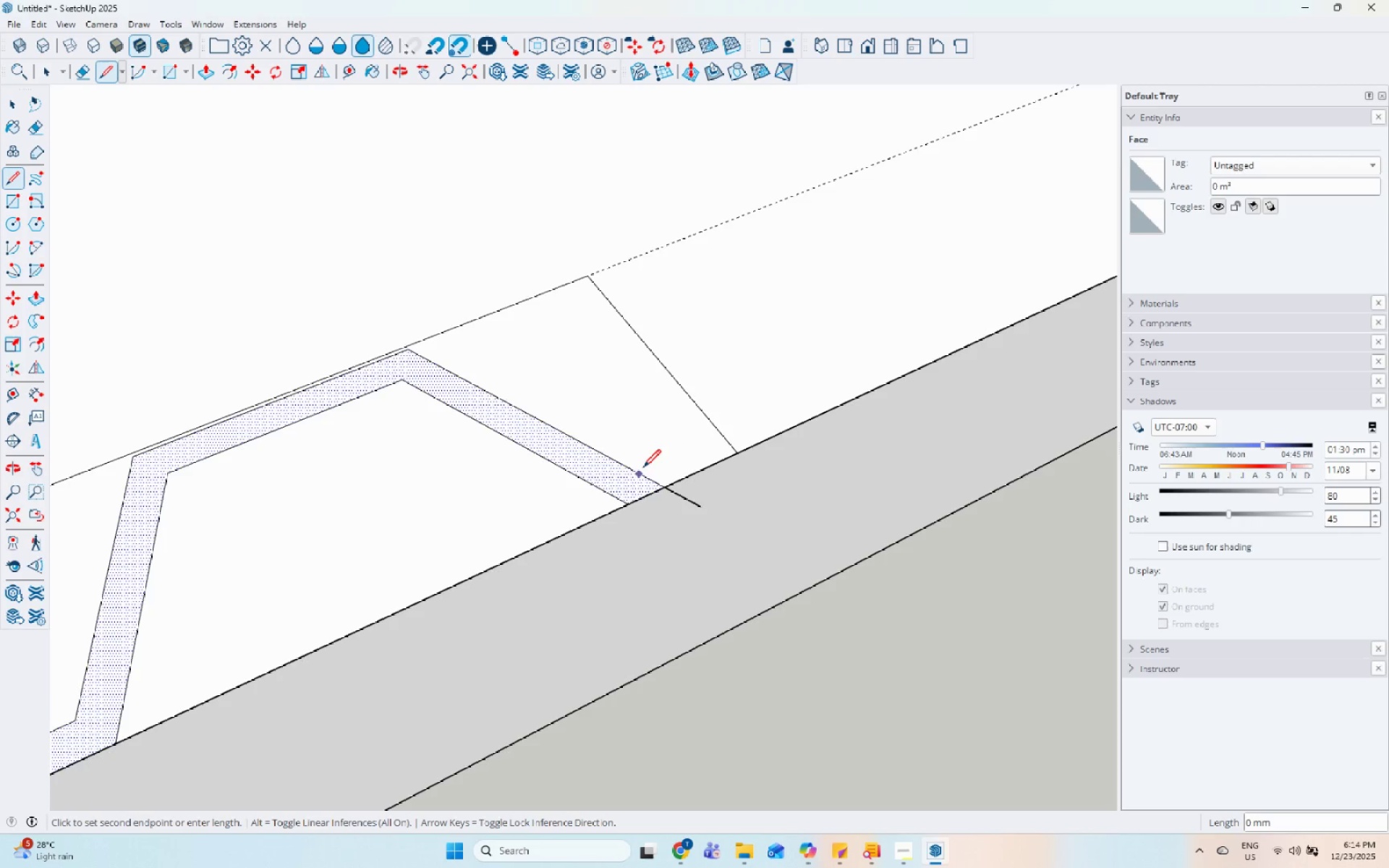 
key(Escape)
 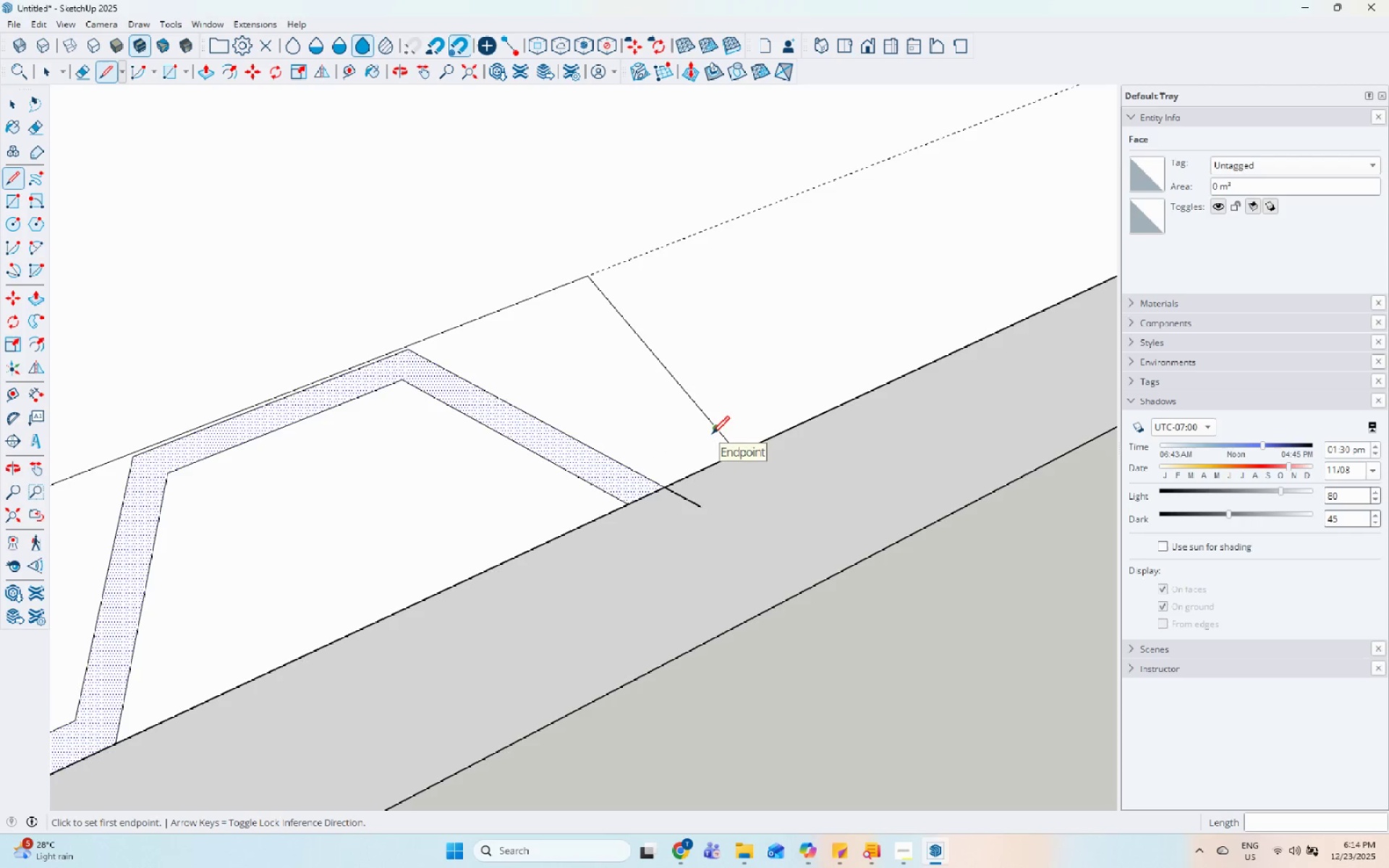 
left_click([712, 433])
 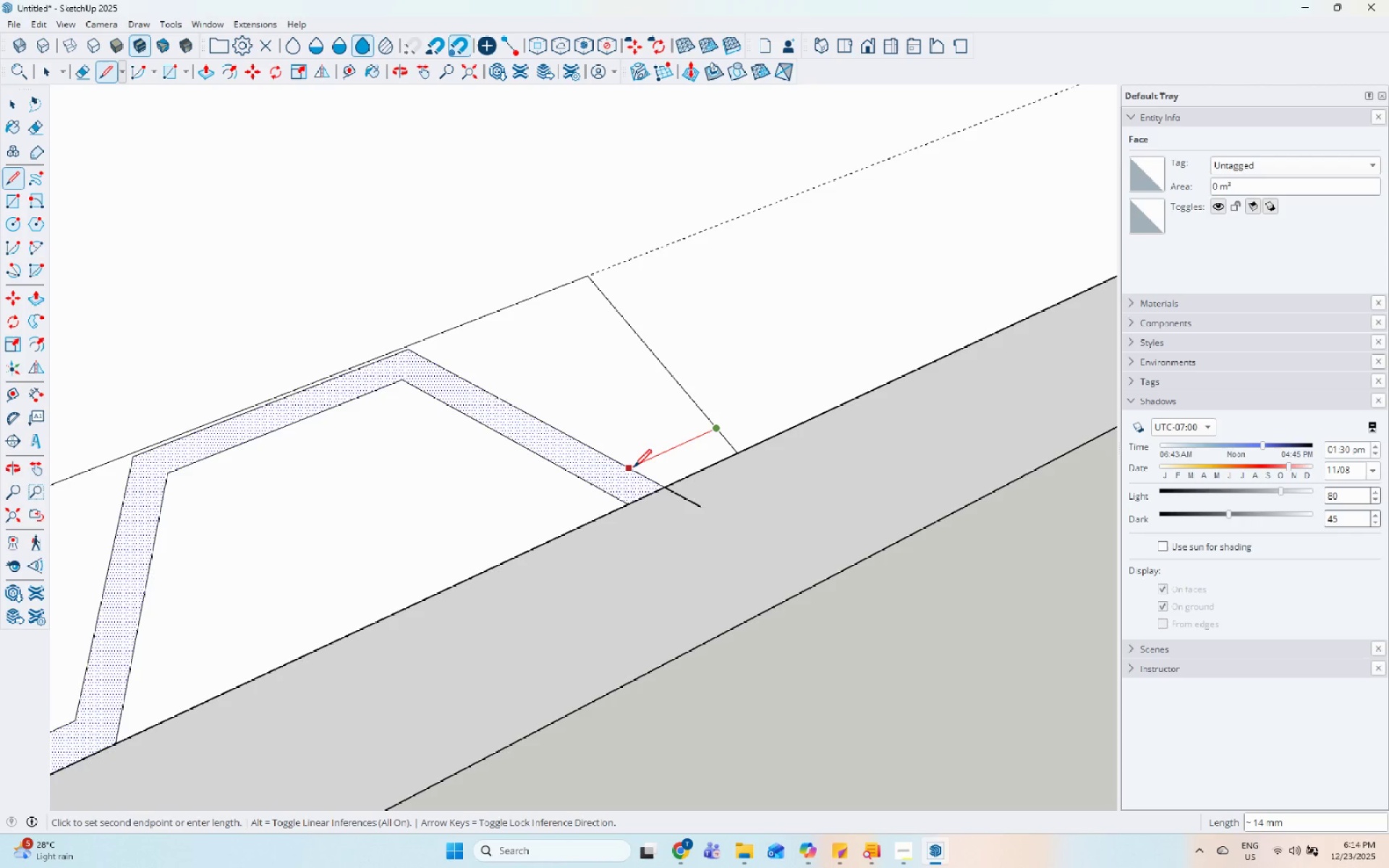 
left_click([630, 472])
 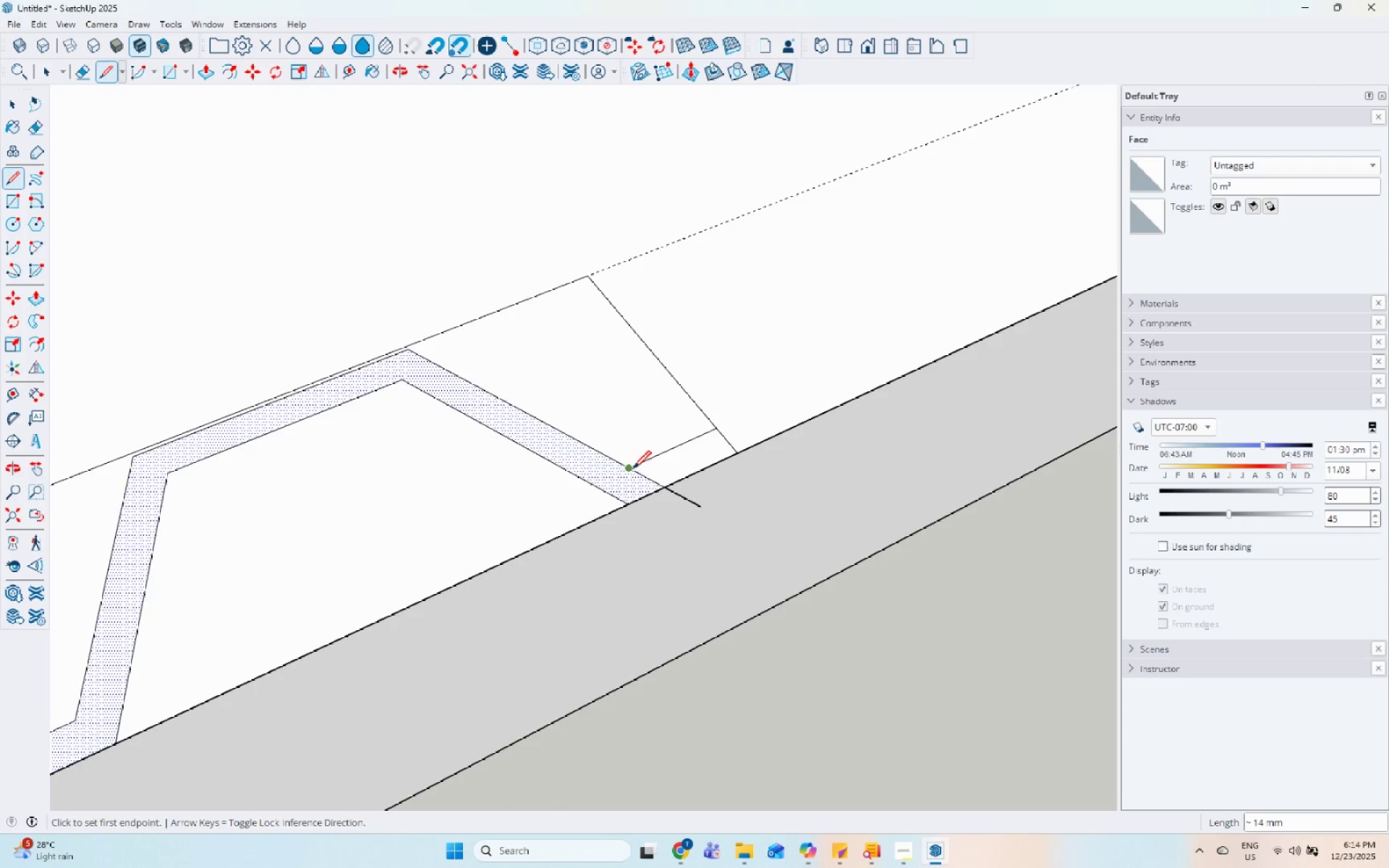 
key(Escape)
 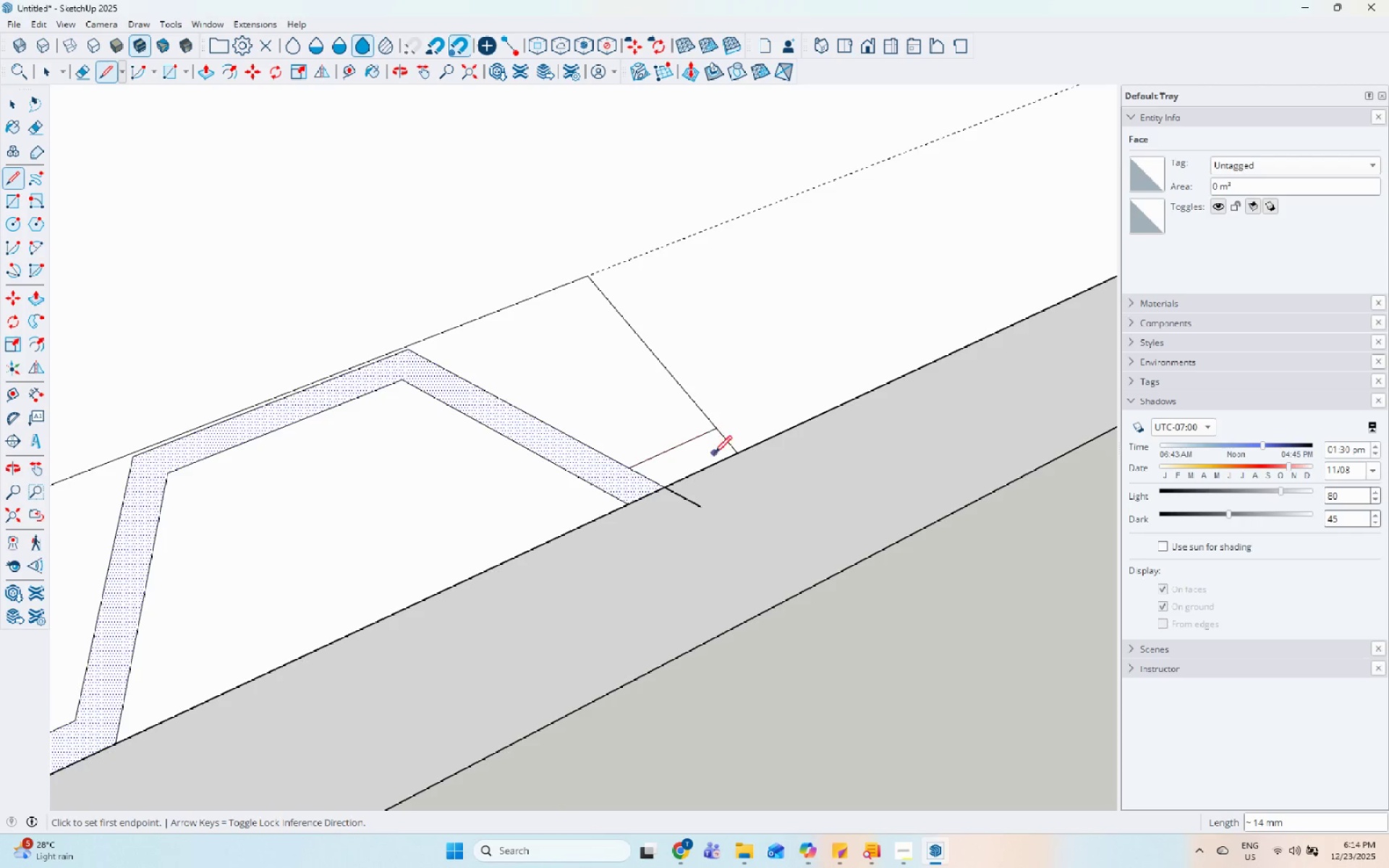 
key(Space)
 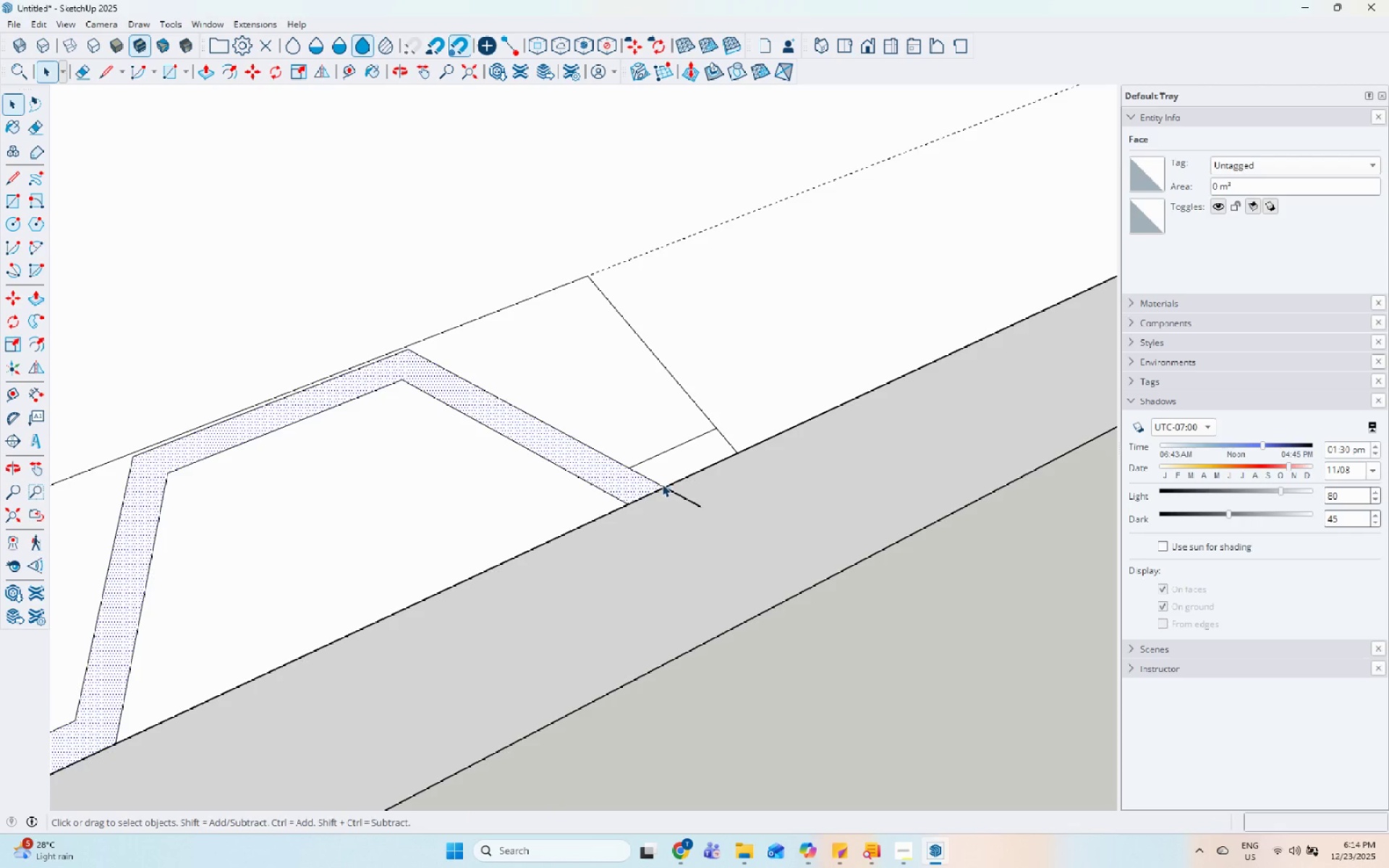 
left_click([658, 485])
 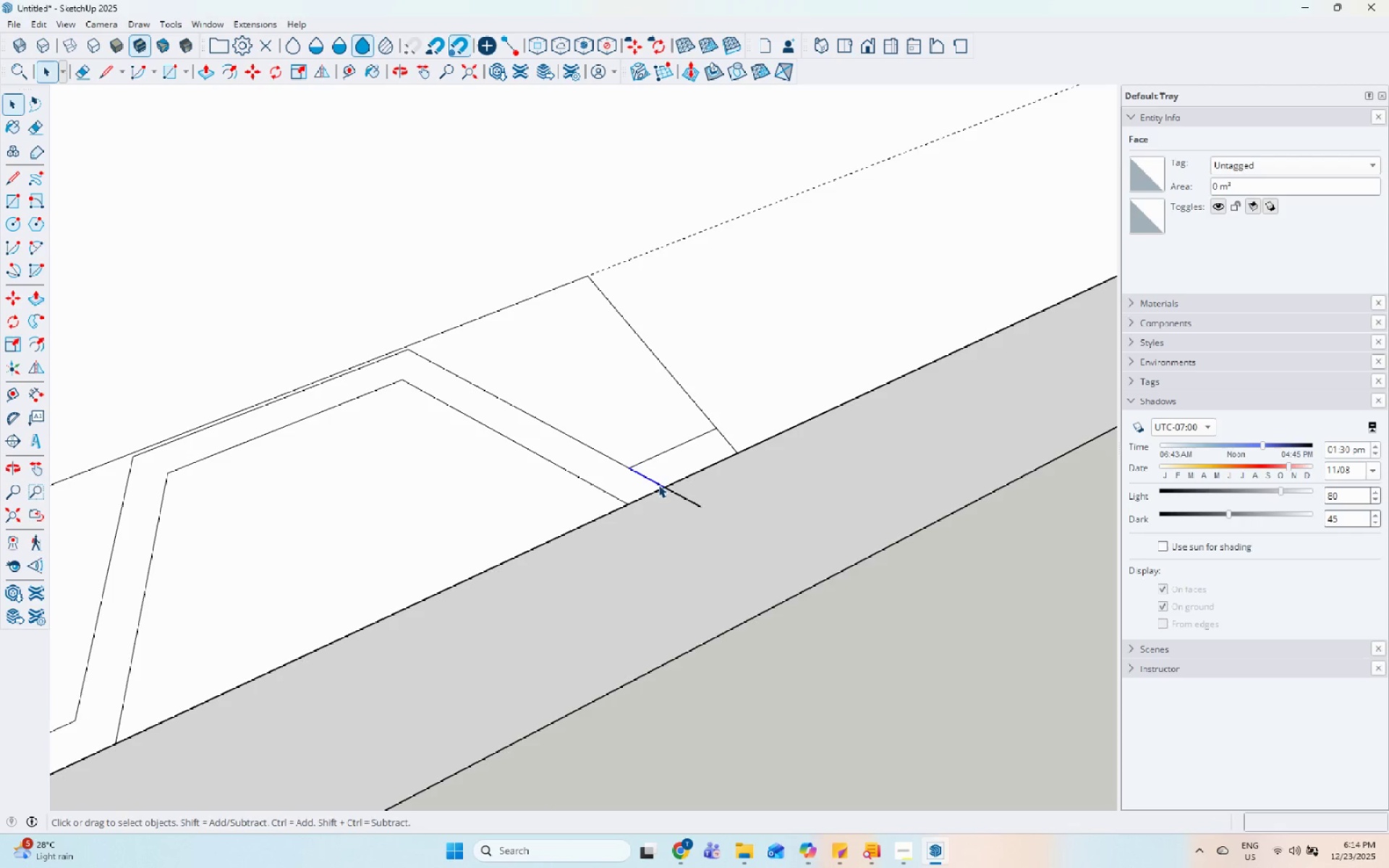 
right_click([658, 485])
 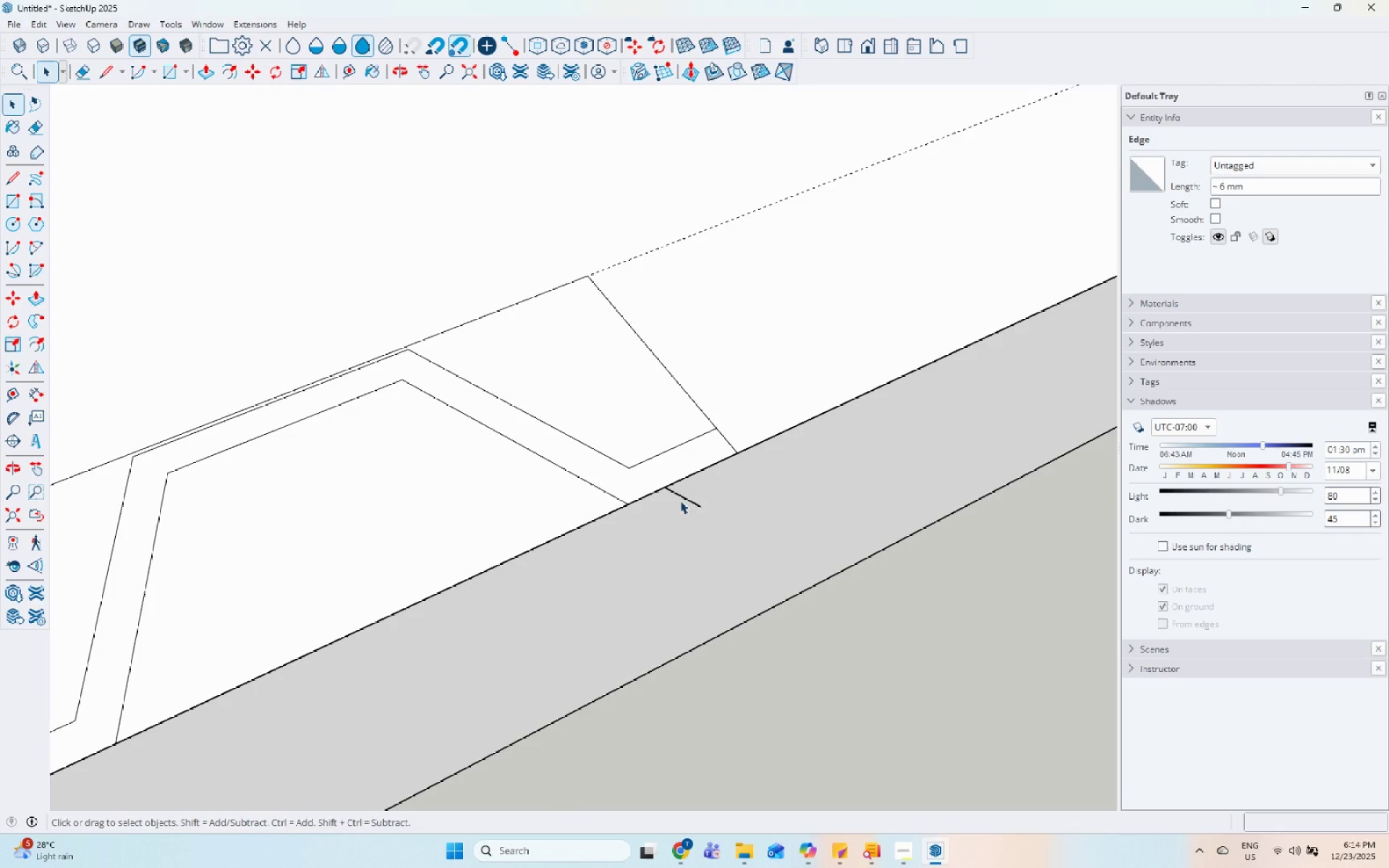 
double_click([679, 488])
 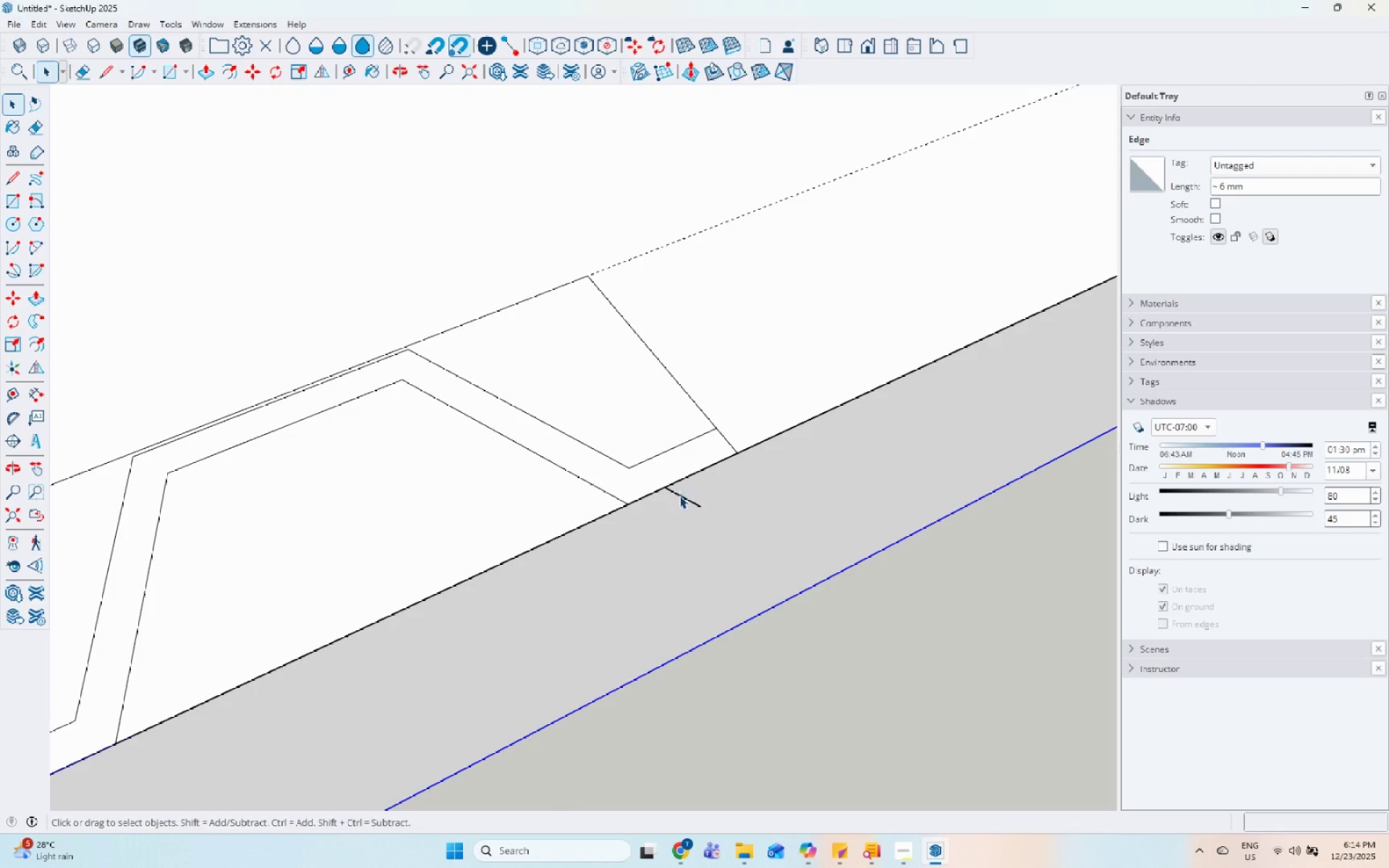 
triple_click([679, 495])
 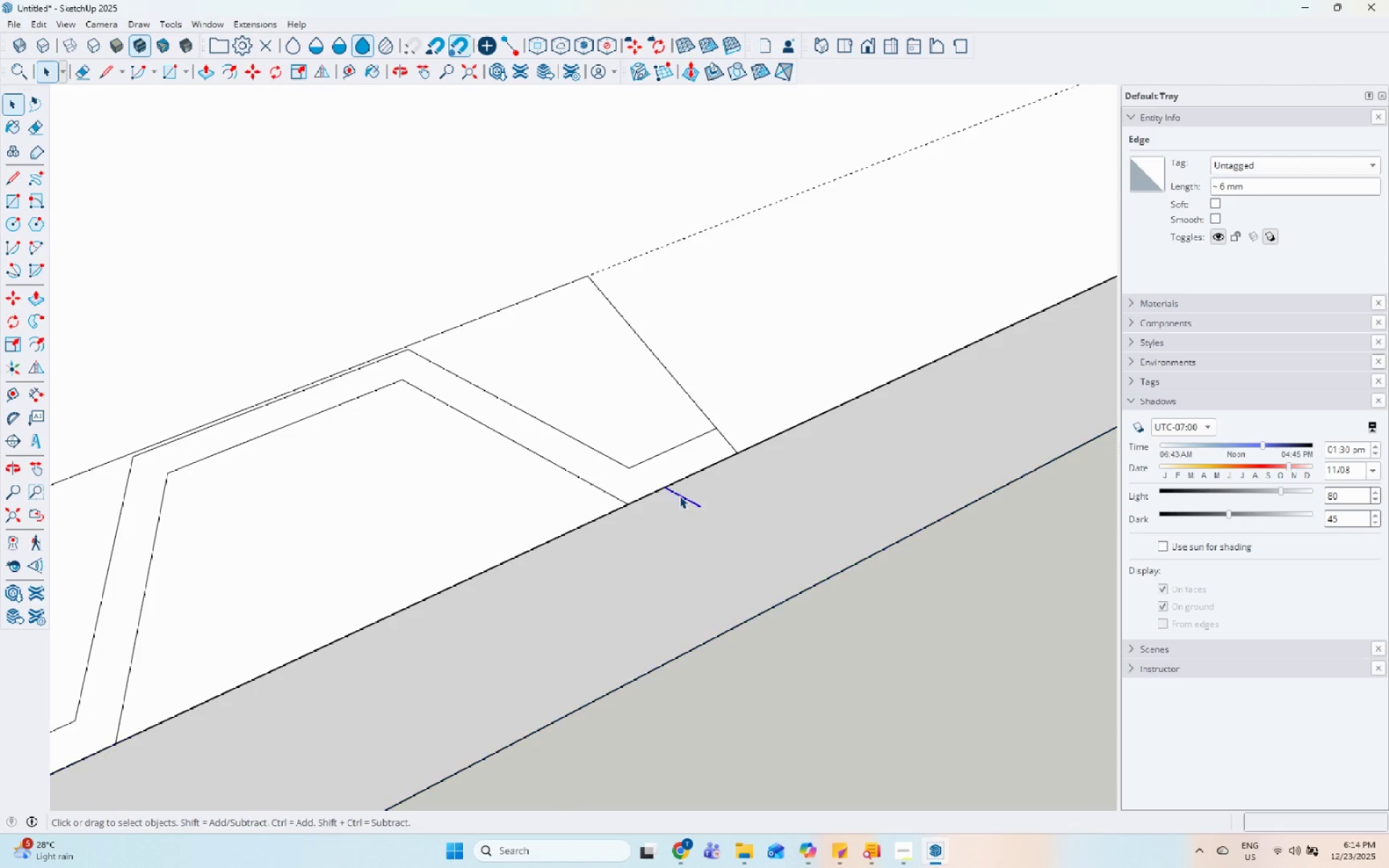 
right_click([679, 495])
 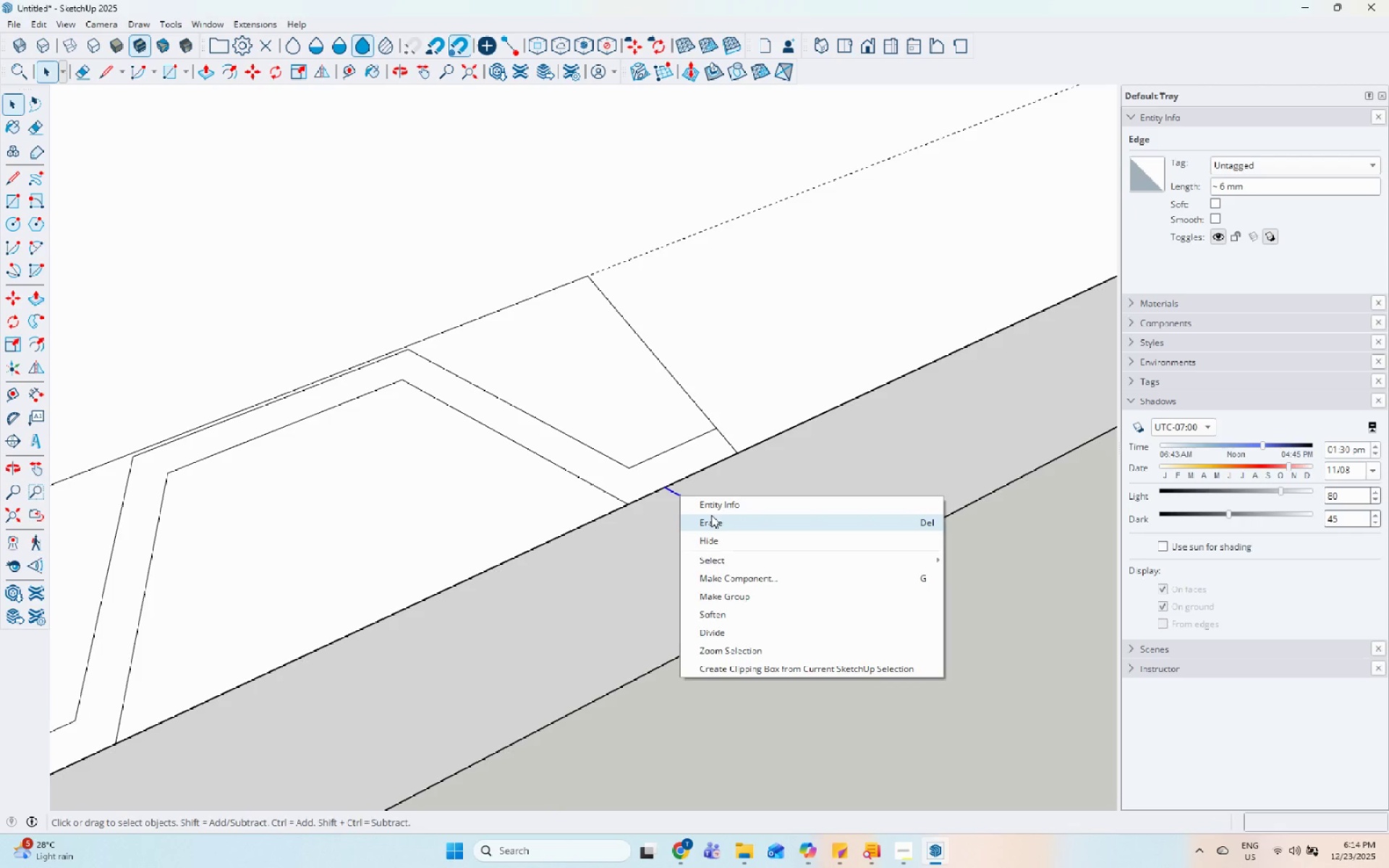 
double_click([636, 485])
 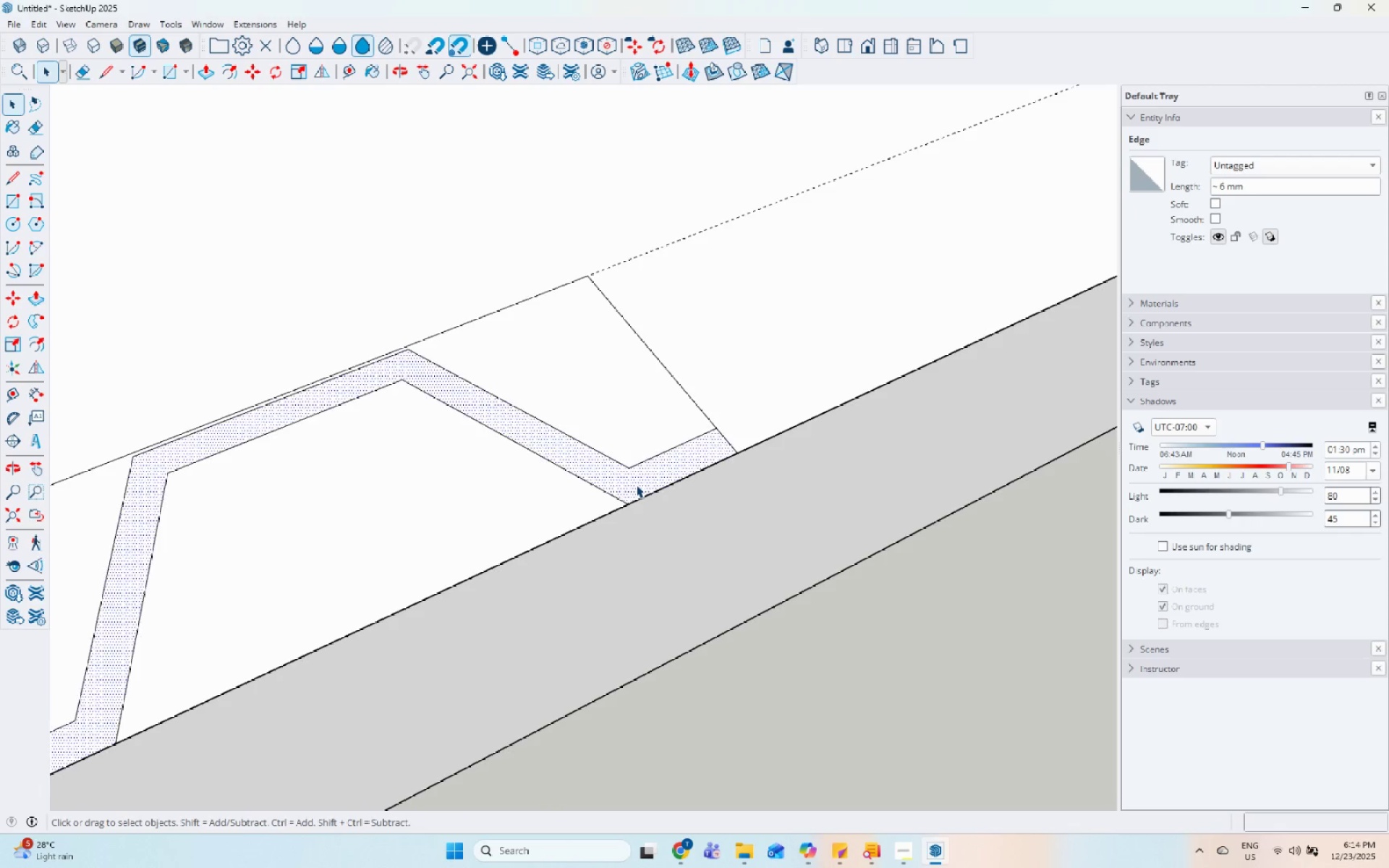 
scroll: coordinate [752, 461], scroll_direction: down, amount: 11.0
 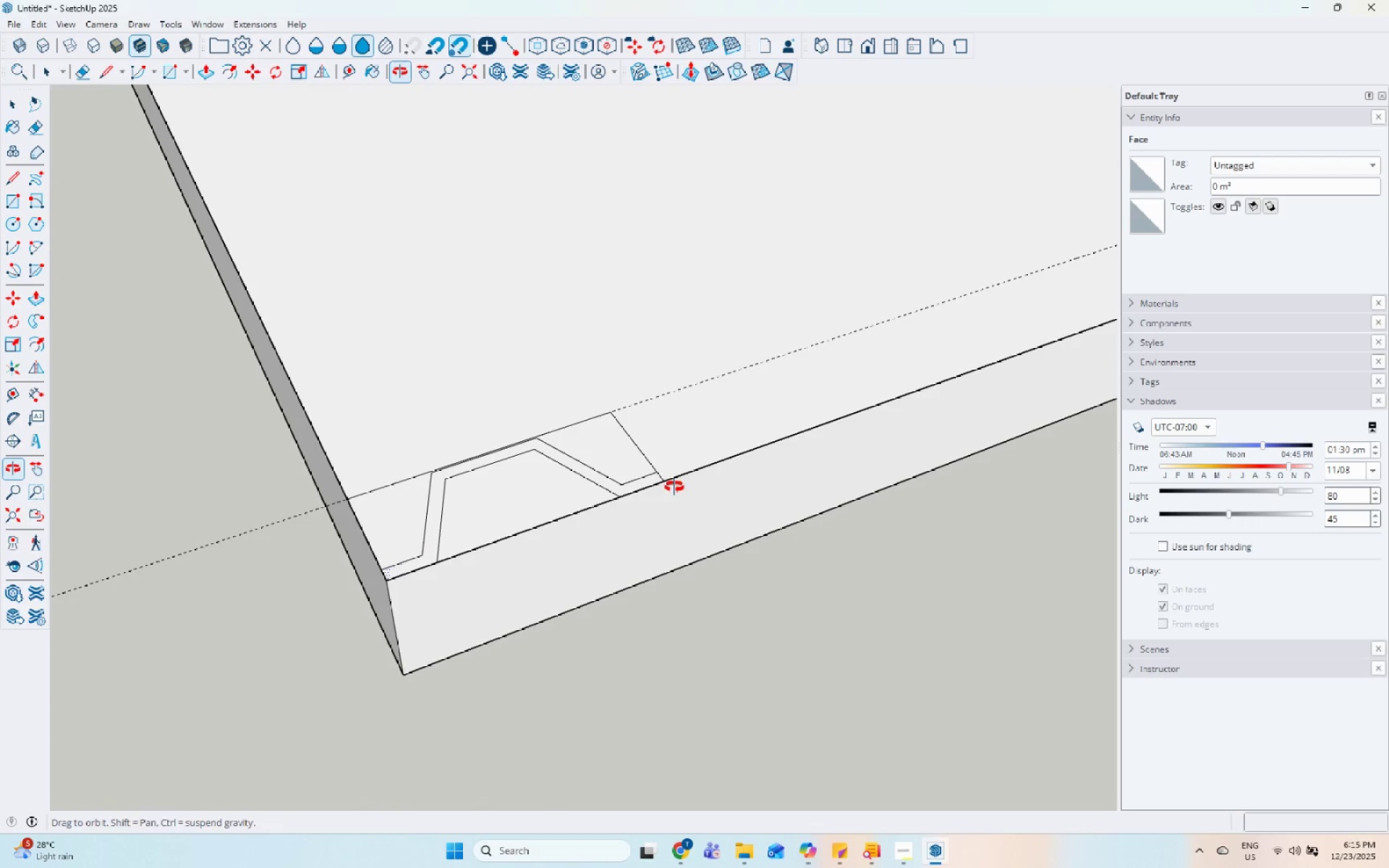 
scroll: coordinate [674, 488], scroll_direction: up, amount: 5.0
 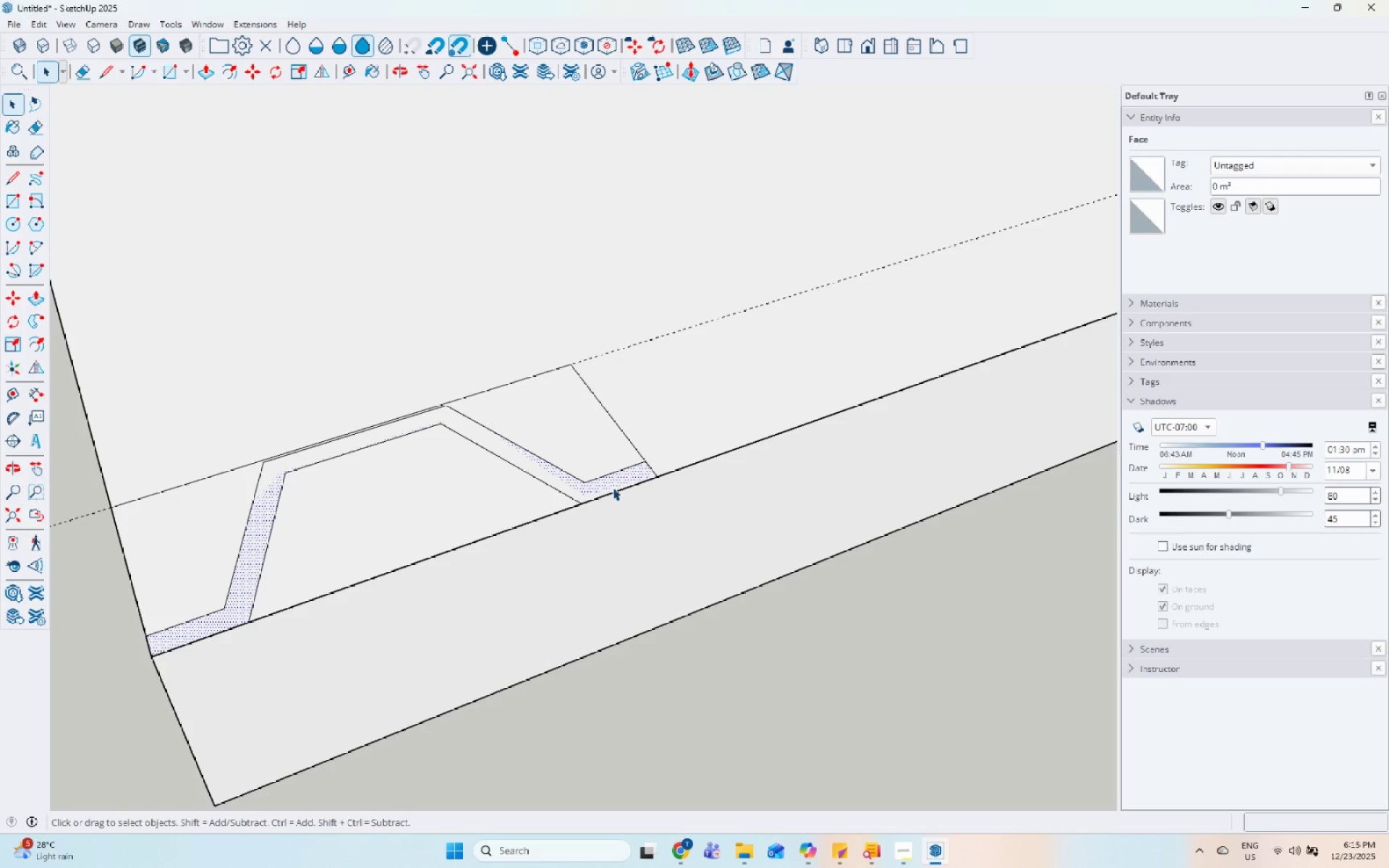 
key(P)
 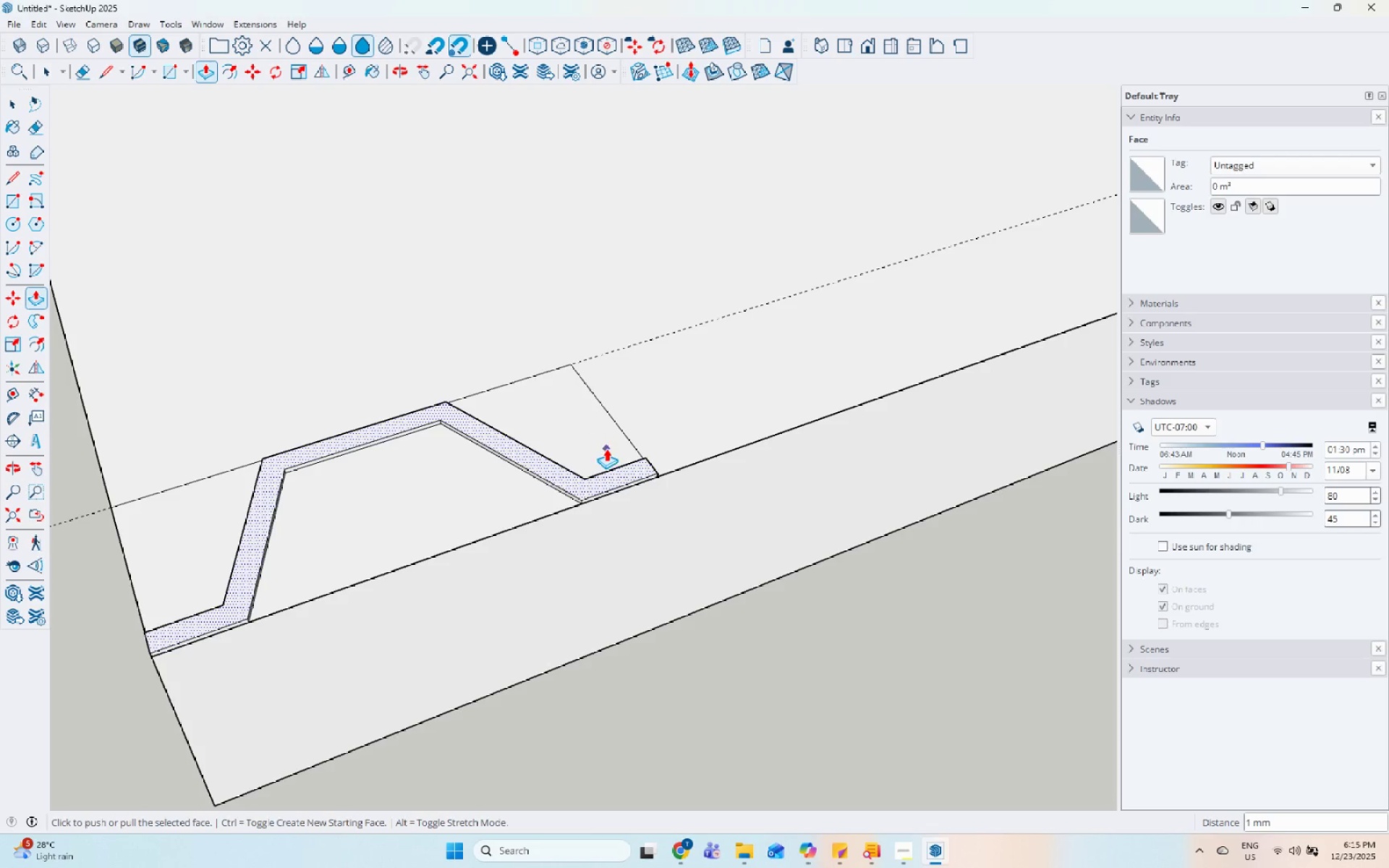 
key(Control+Z)
 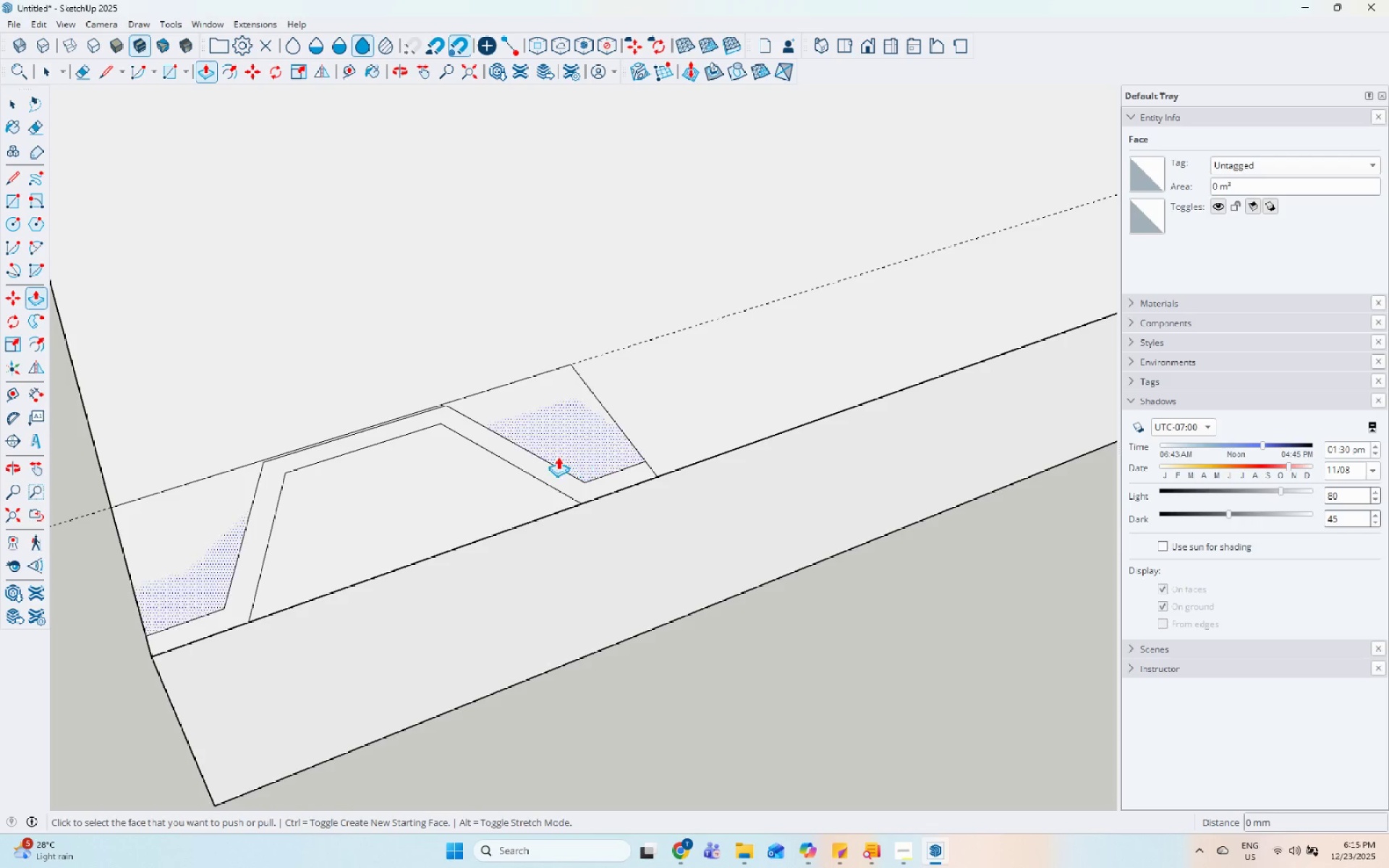 
key(Space)
 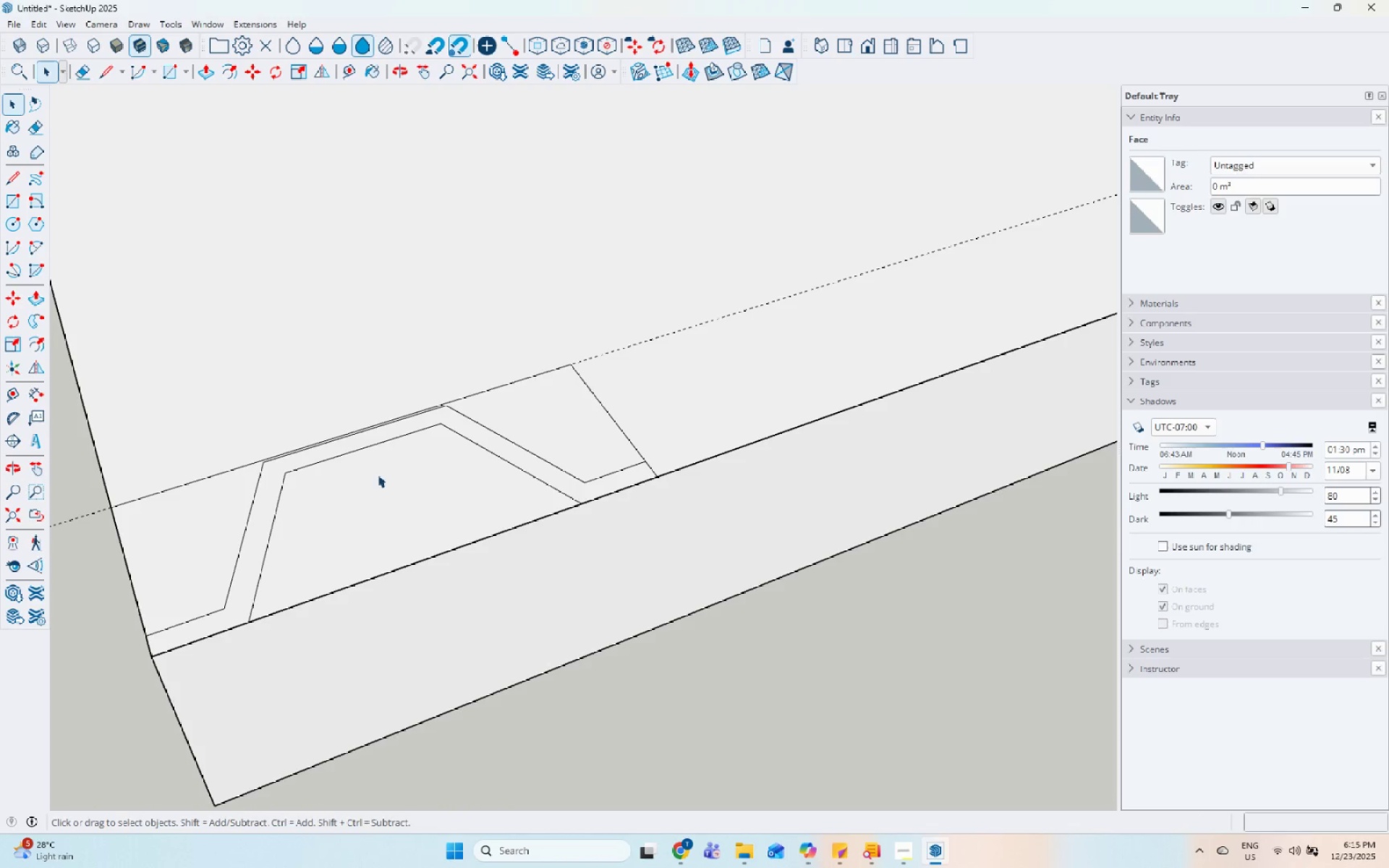 
left_click([331, 475])
 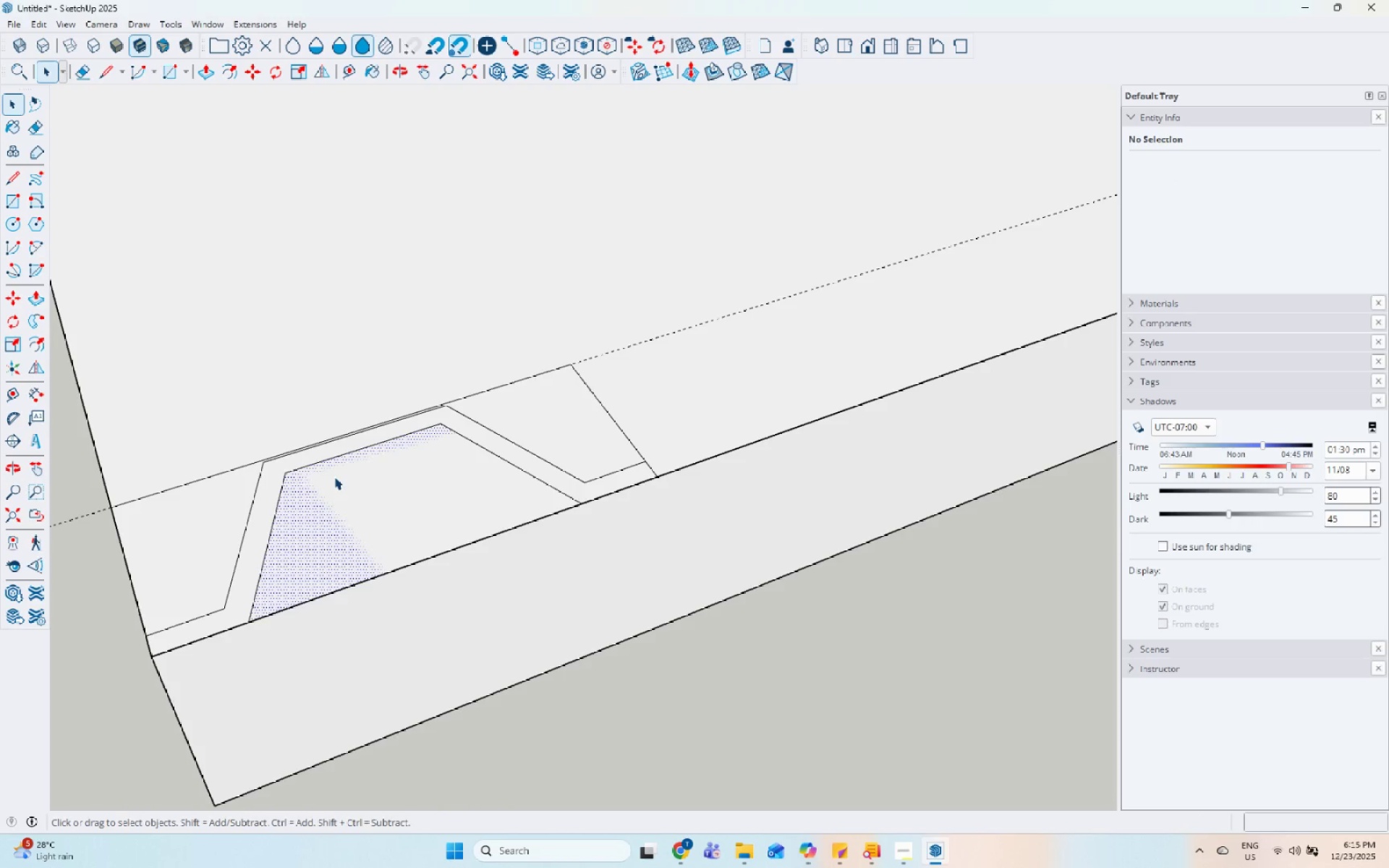 
right_click([334, 477])
 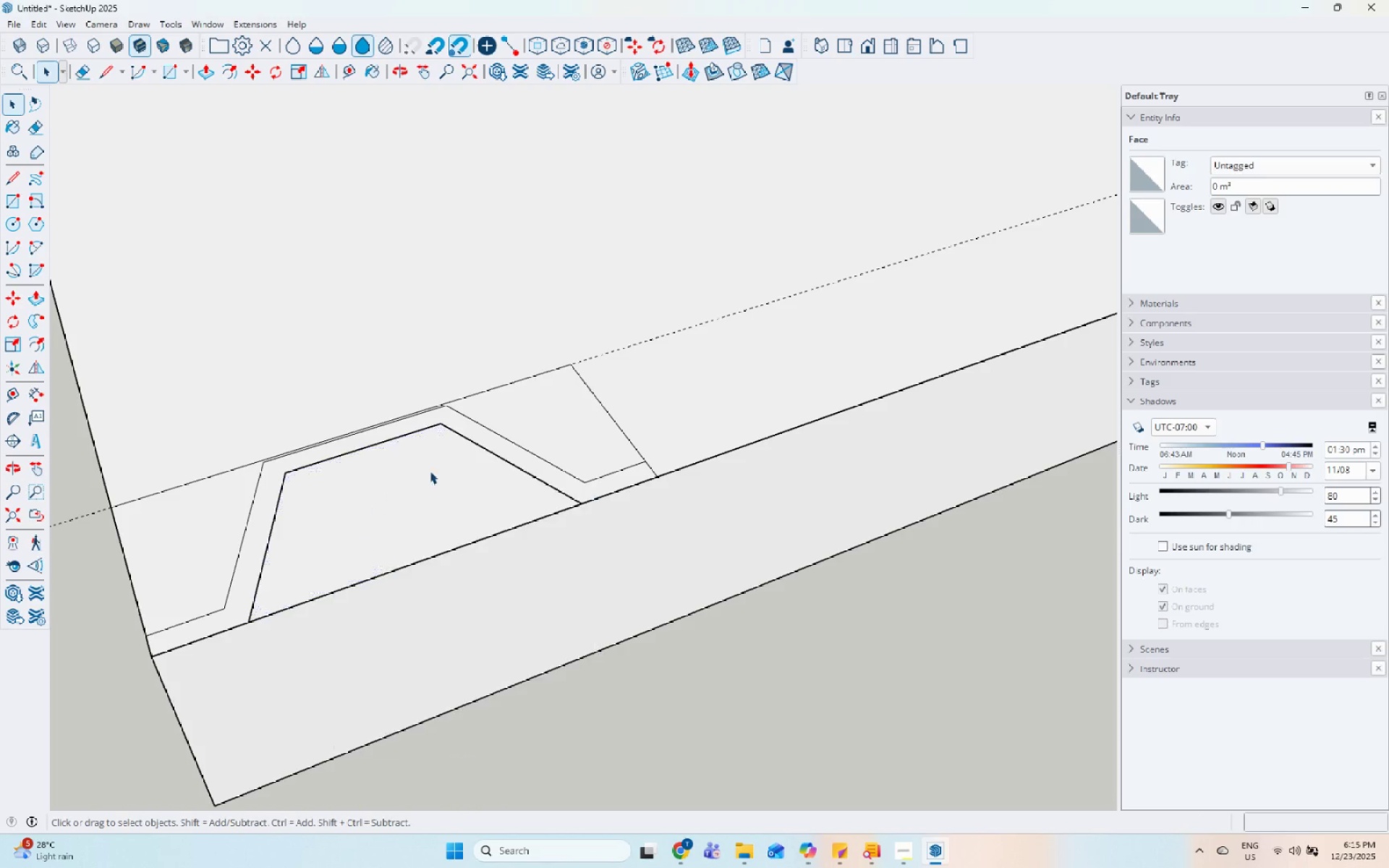 
double_click([564, 429])
 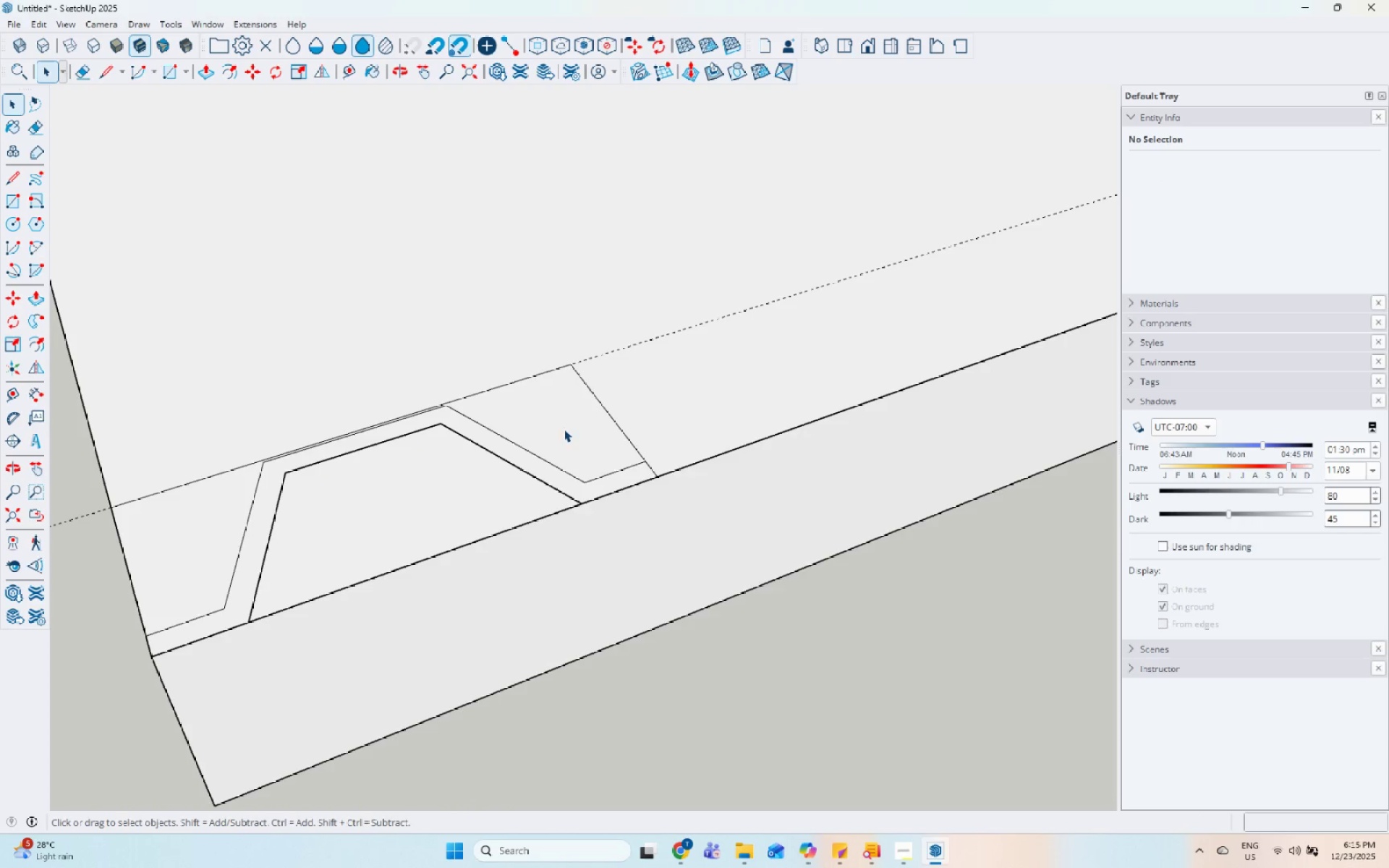 
right_click([564, 429])
 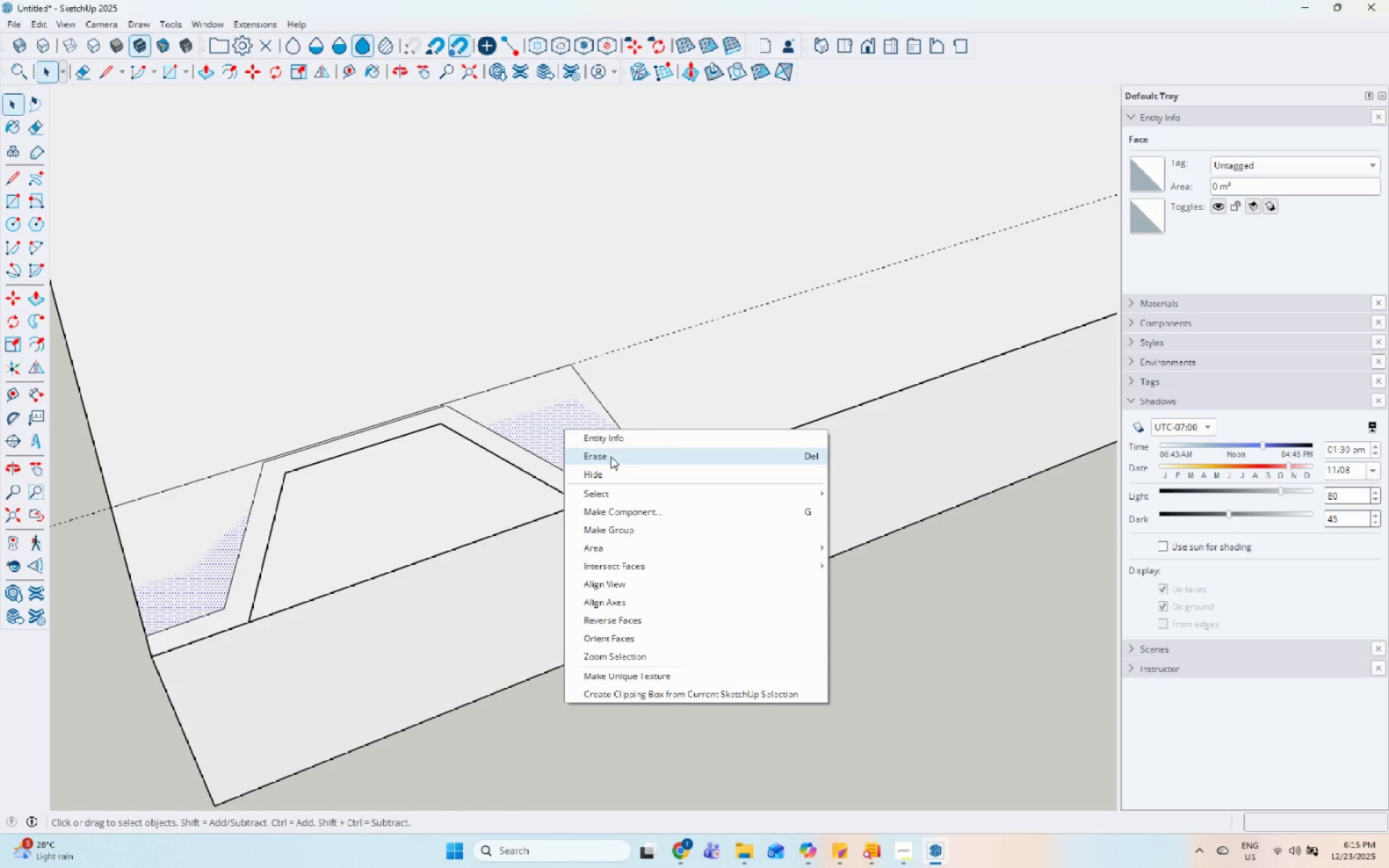 
double_click([529, 456])
 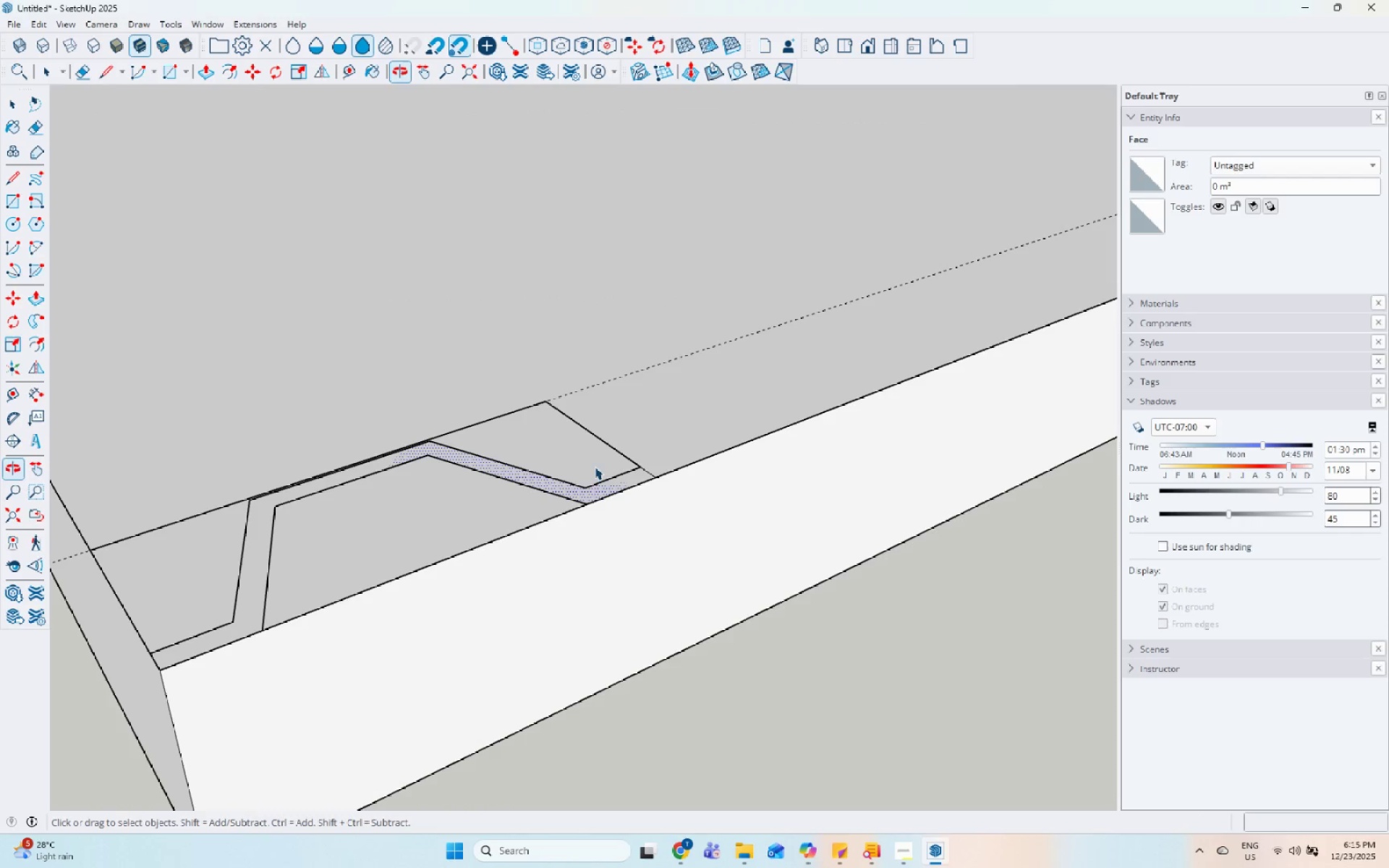 
left_click([604, 440])
 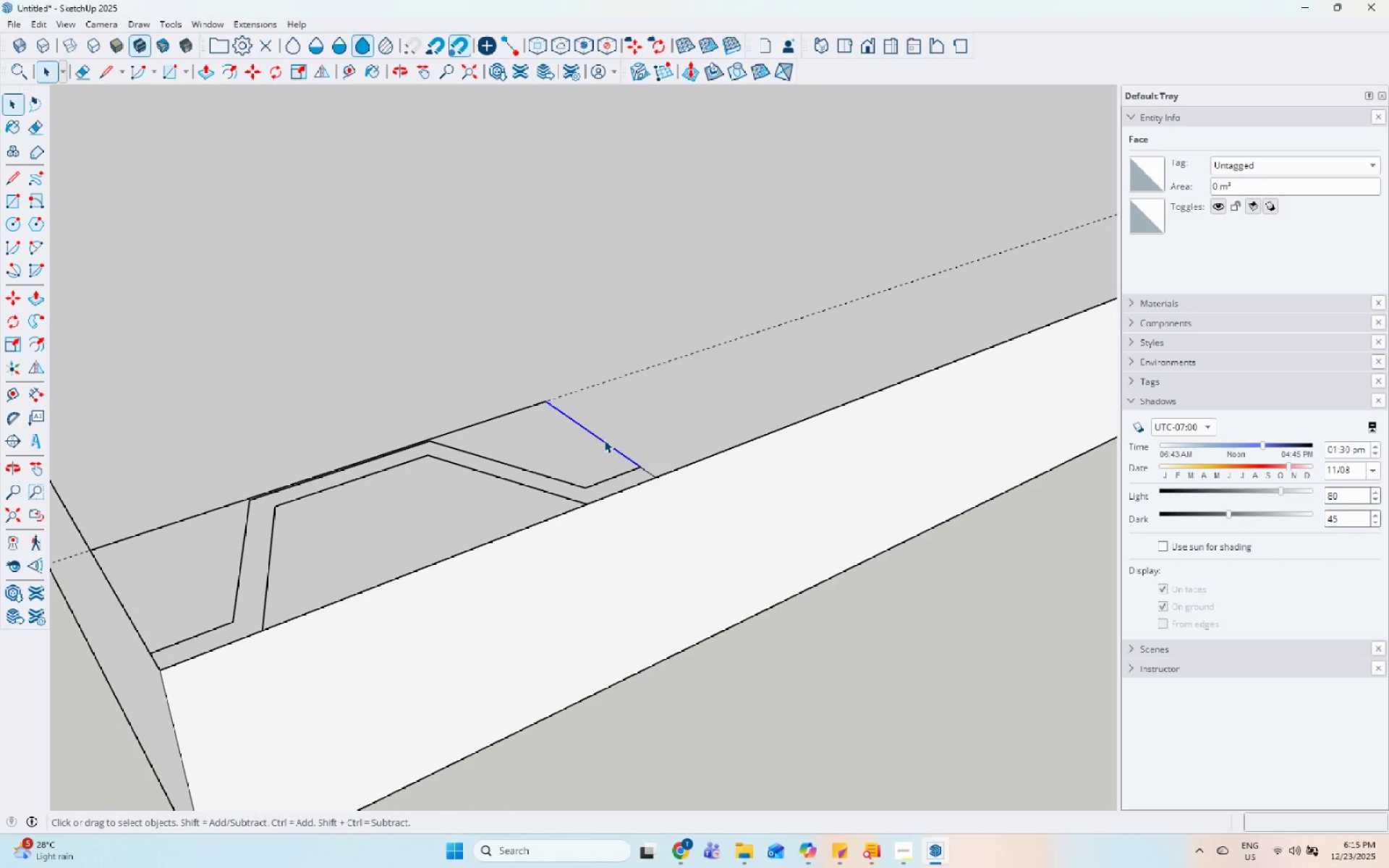 
right_click([604, 440])
 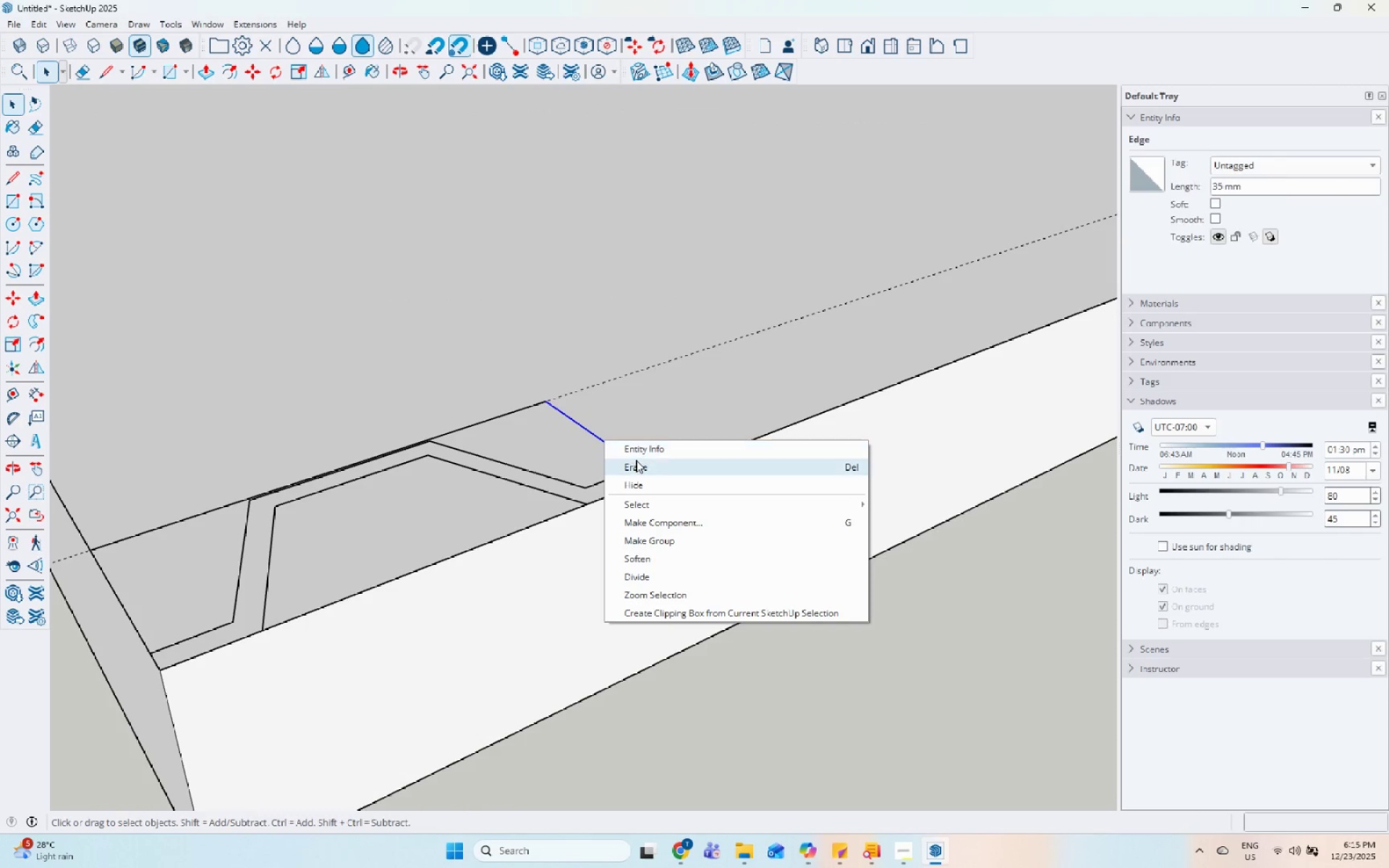 
left_click([636, 460])
 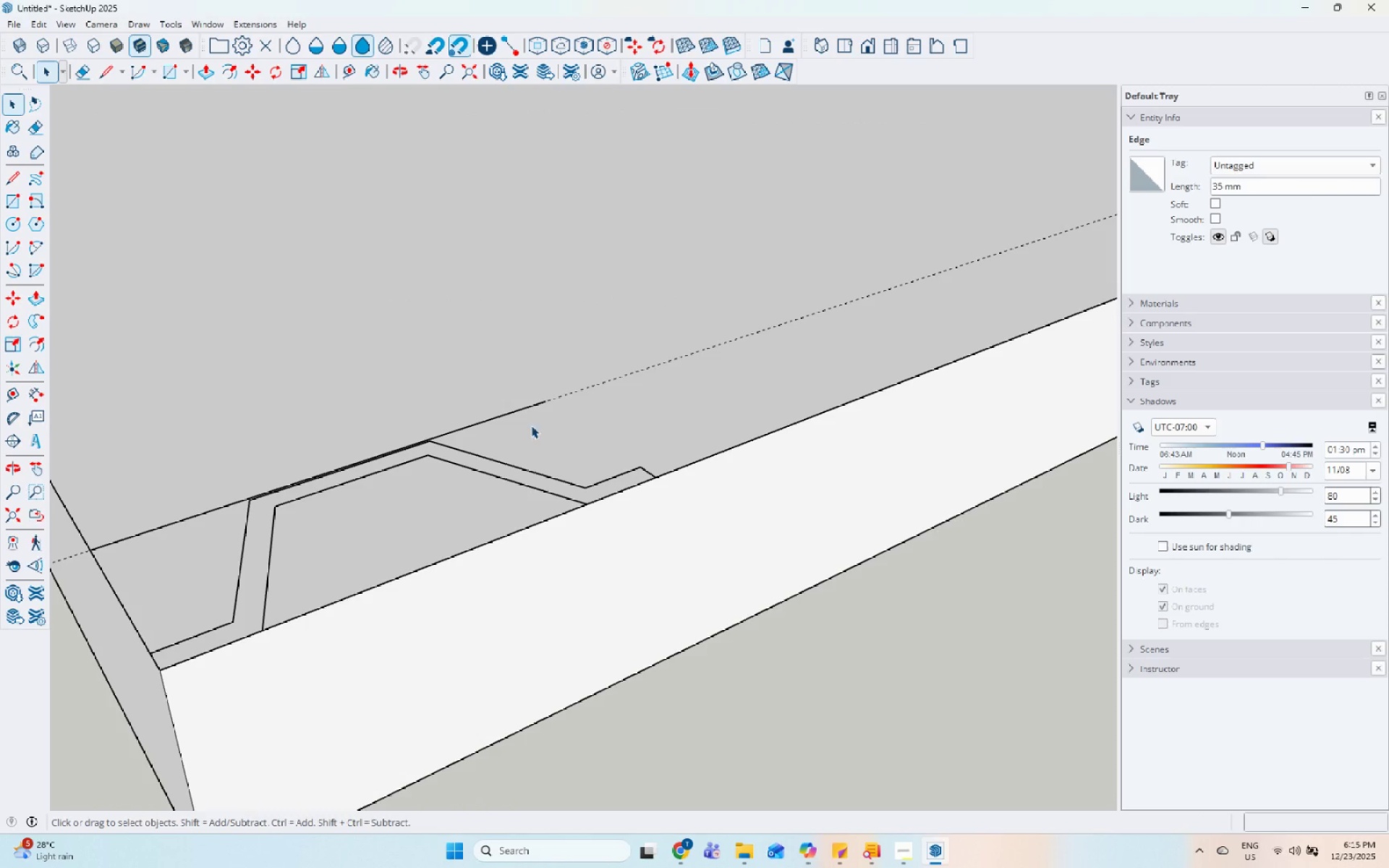 
left_click([511, 411])
 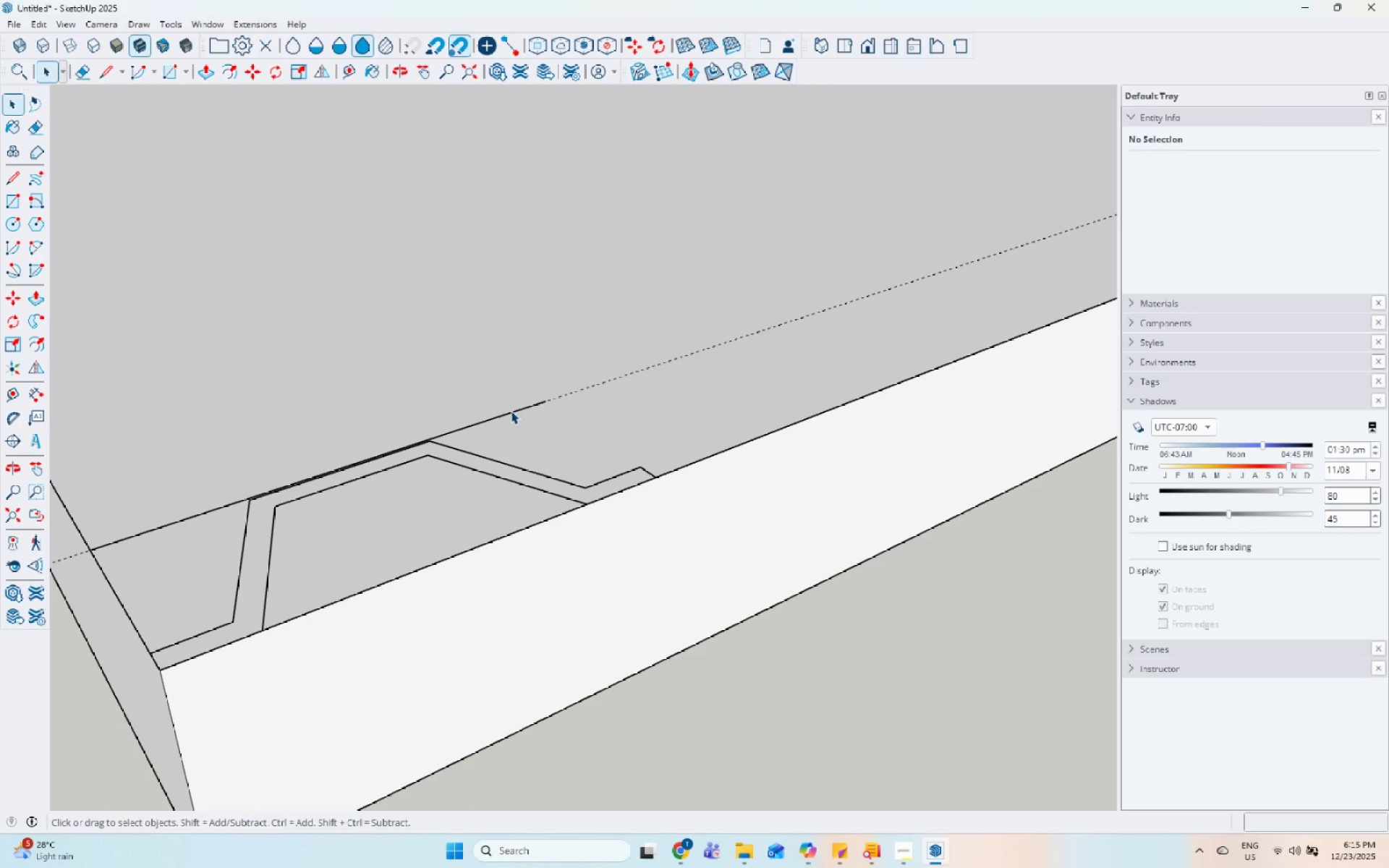 
right_click([511, 411])
 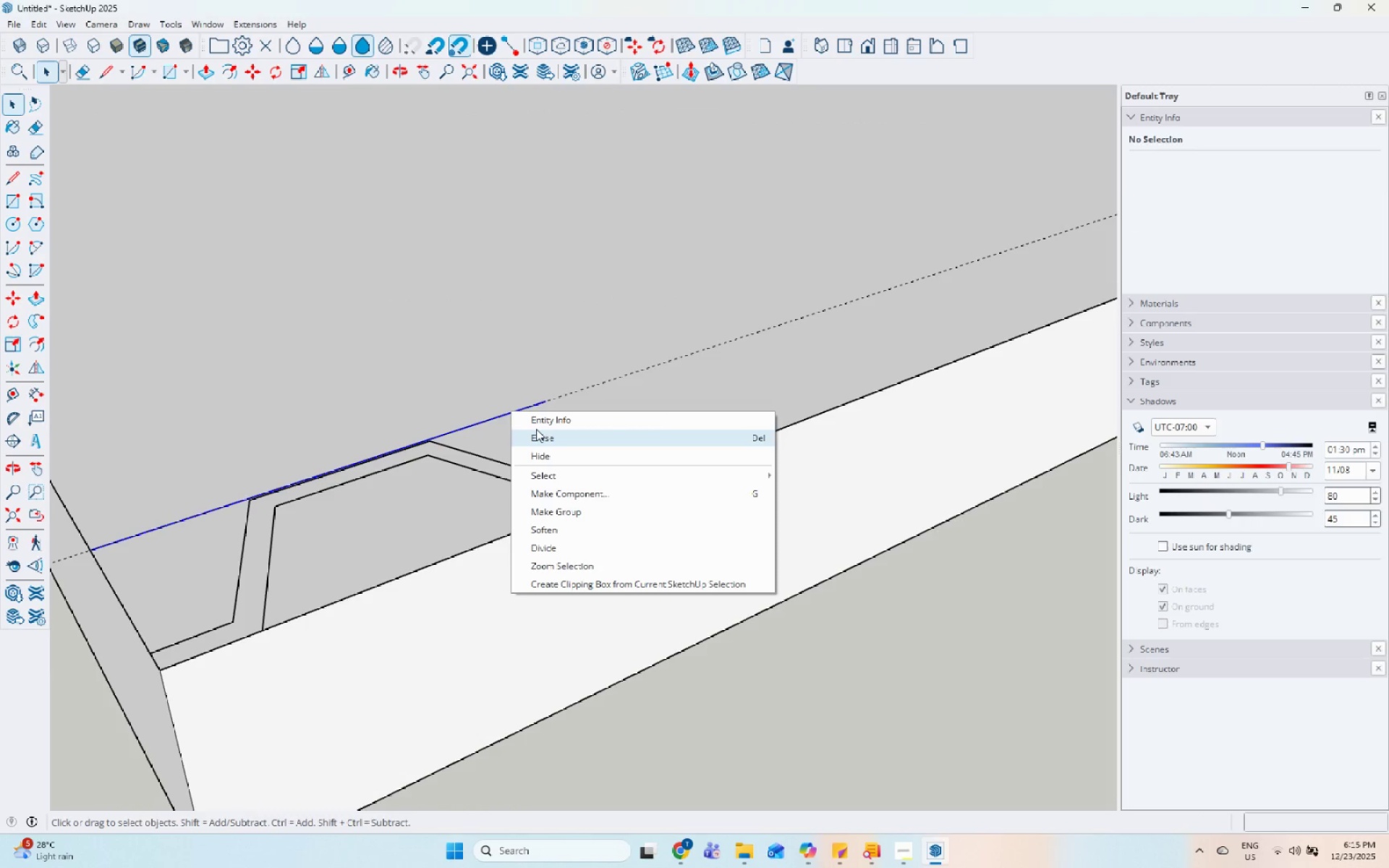 
left_click([536, 429])
 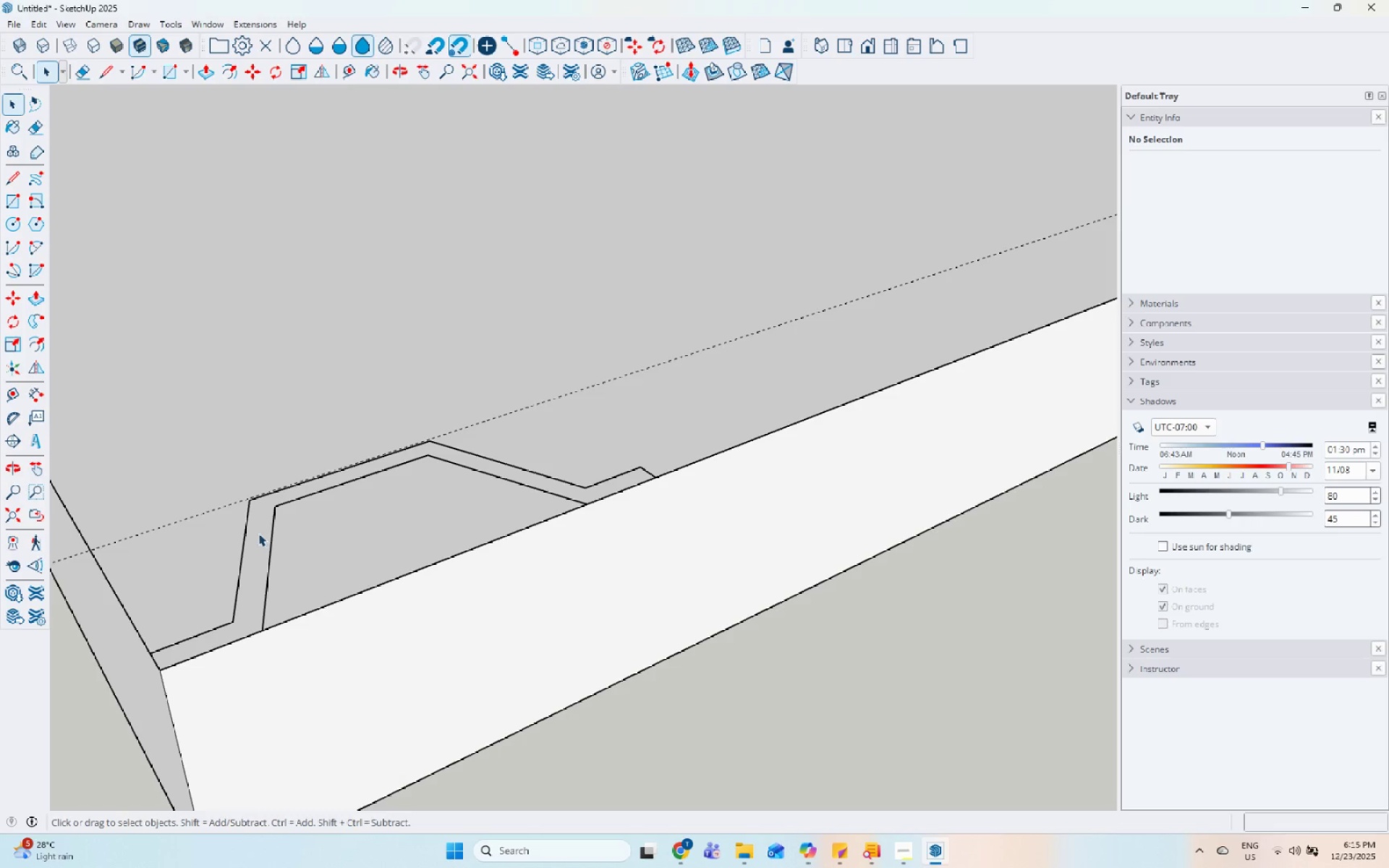 
double_click([258, 533])
 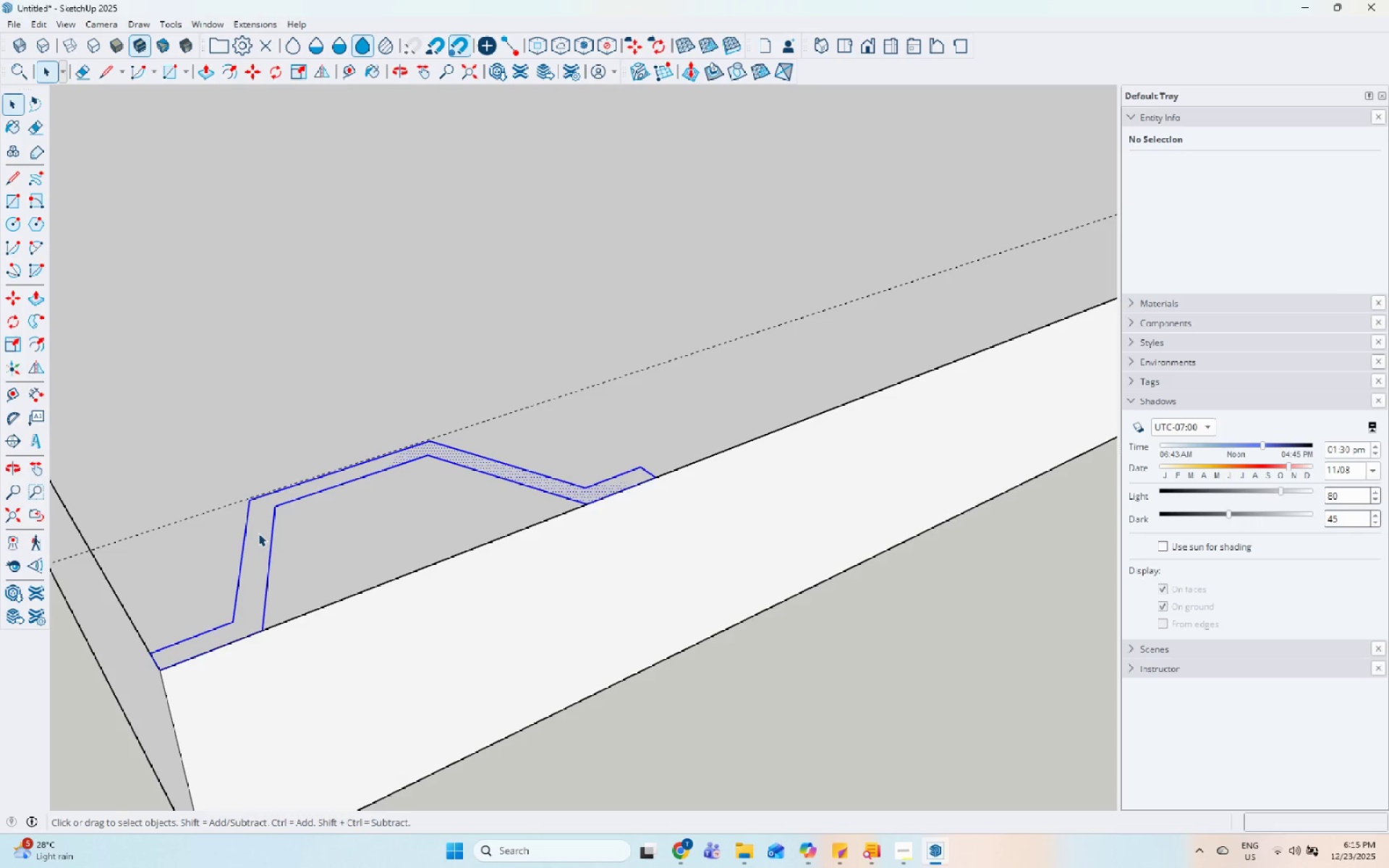 
triple_click([258, 533])
 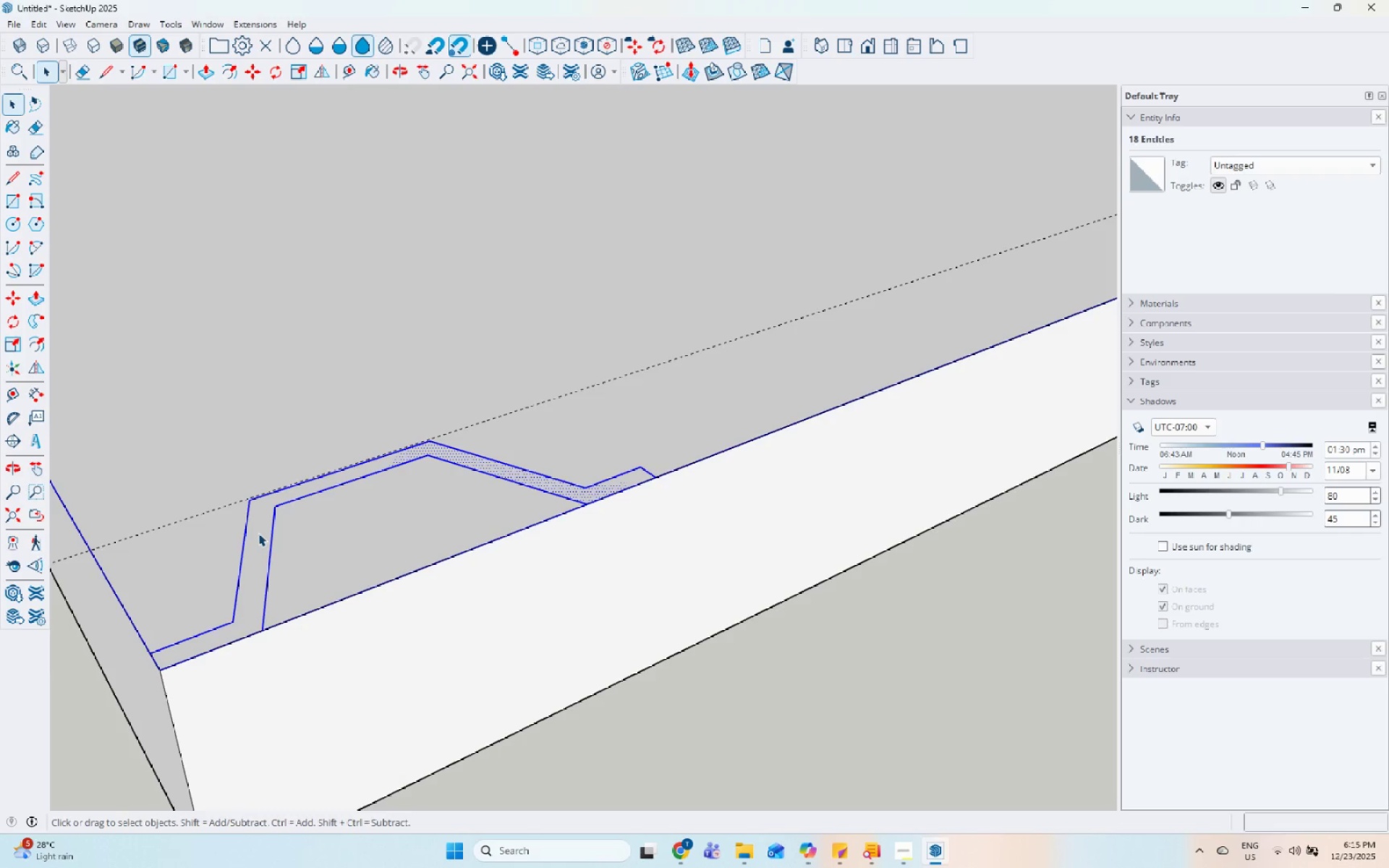 
left_click([258, 532])
 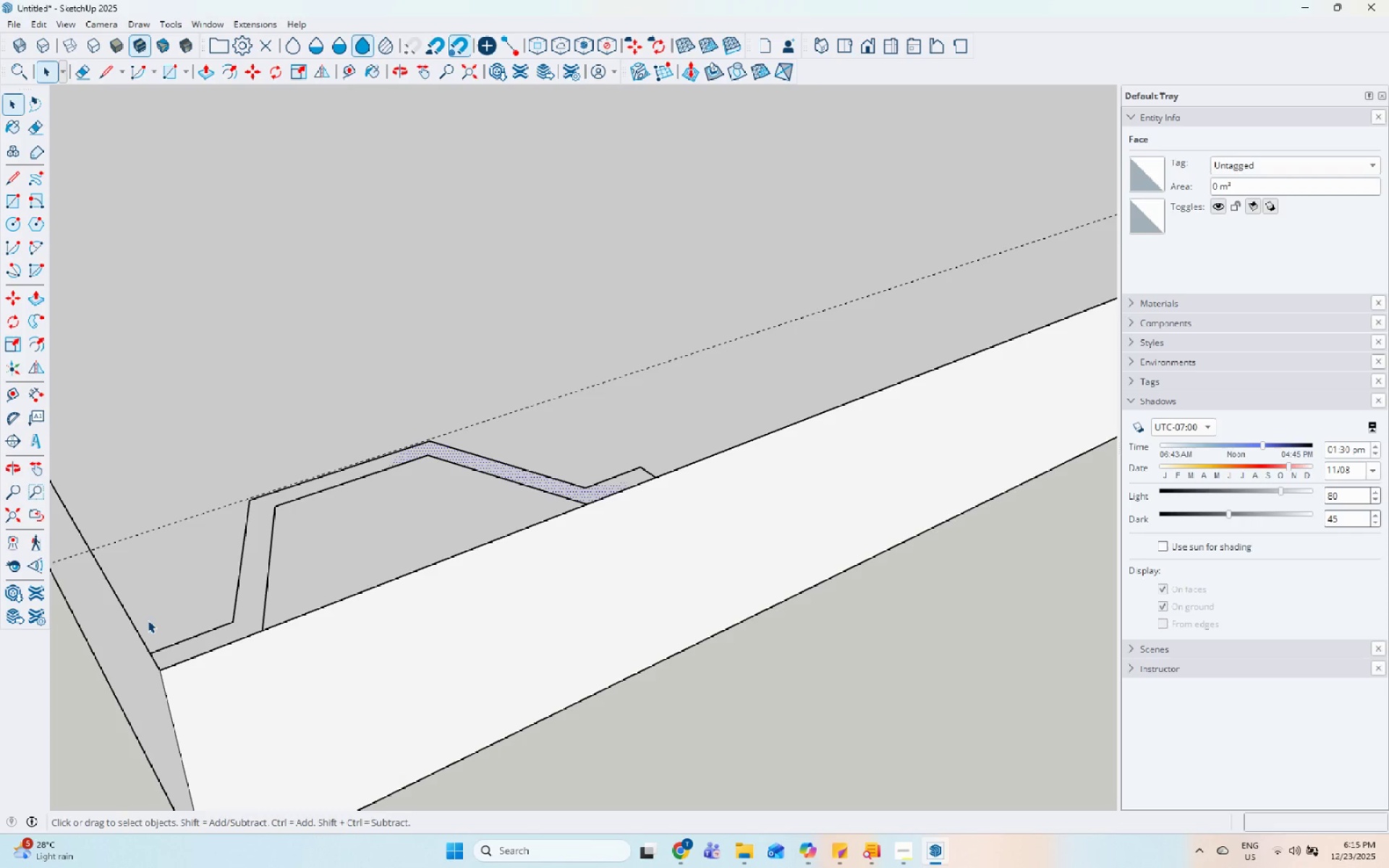 
left_click([137, 625])
 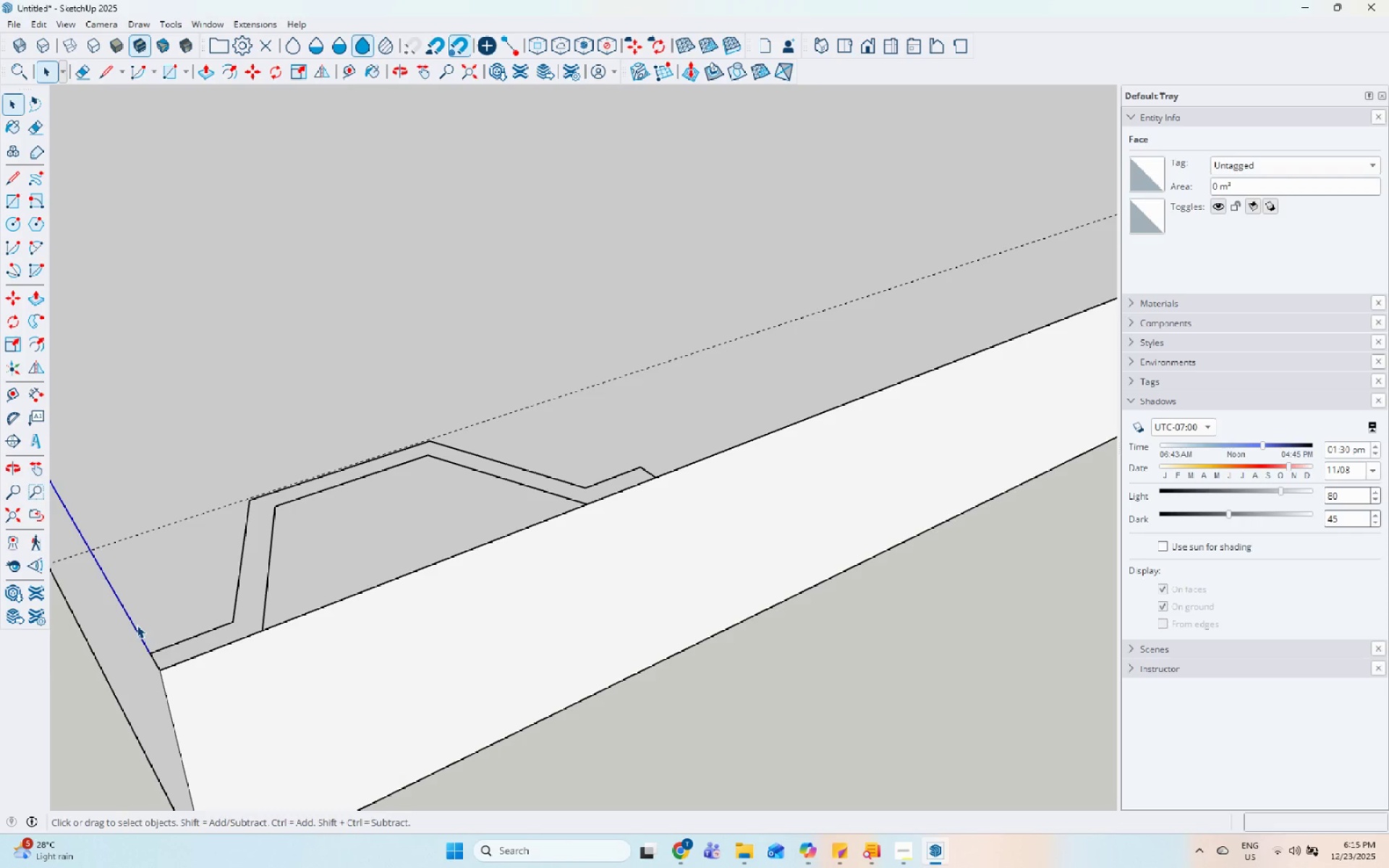 
right_click([137, 625])
 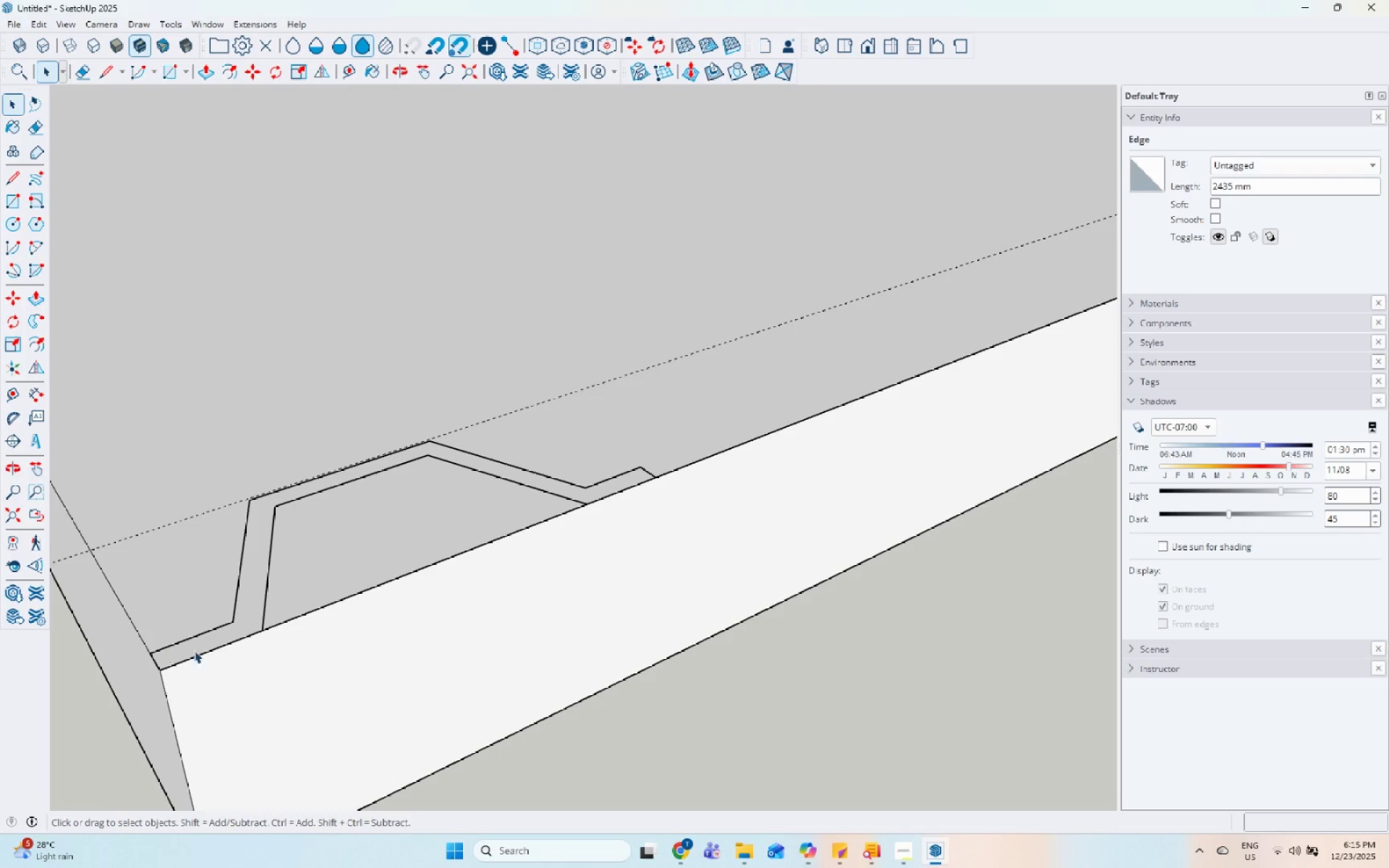 
double_click([219, 652])
 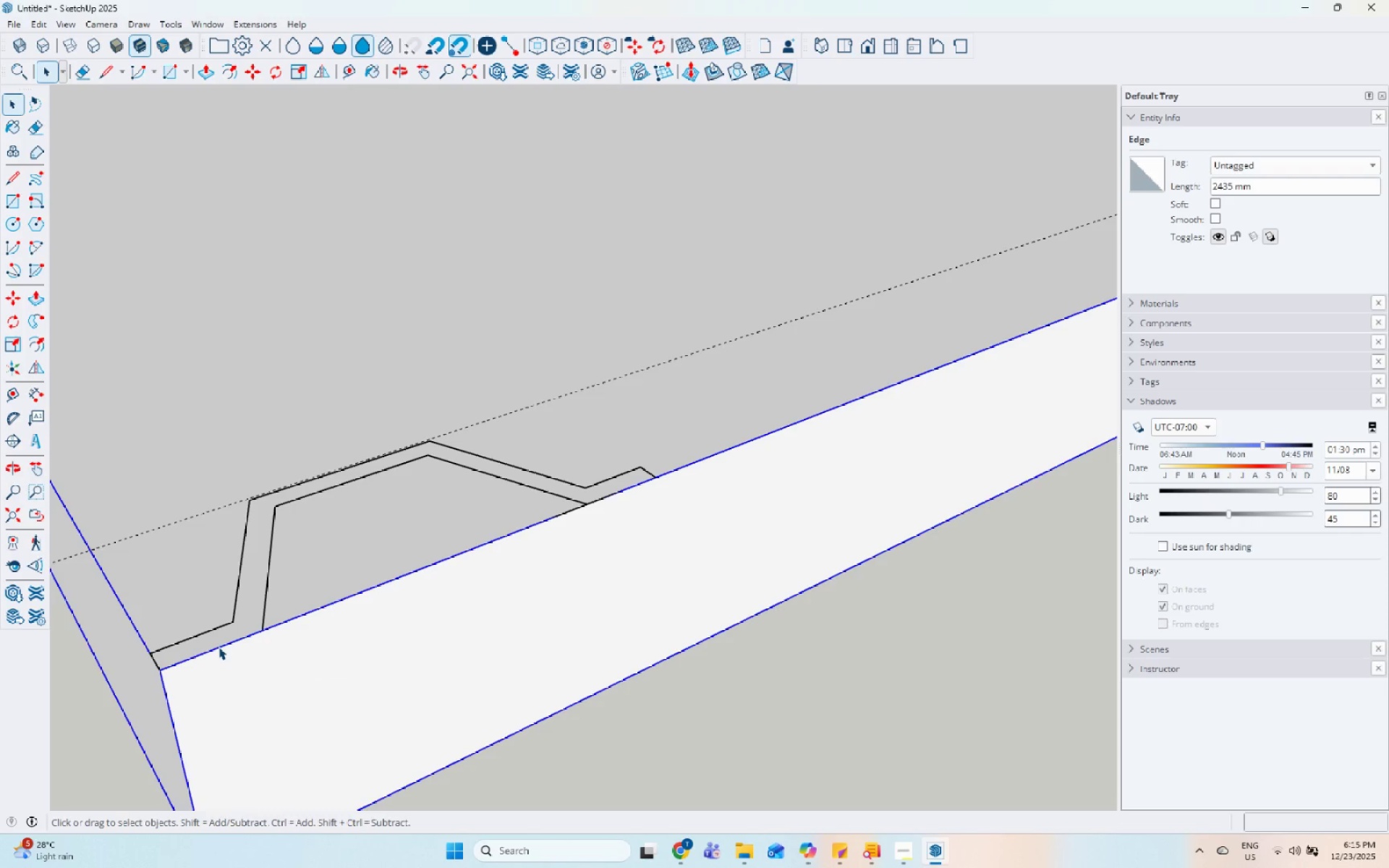 
triple_click([218, 647])
 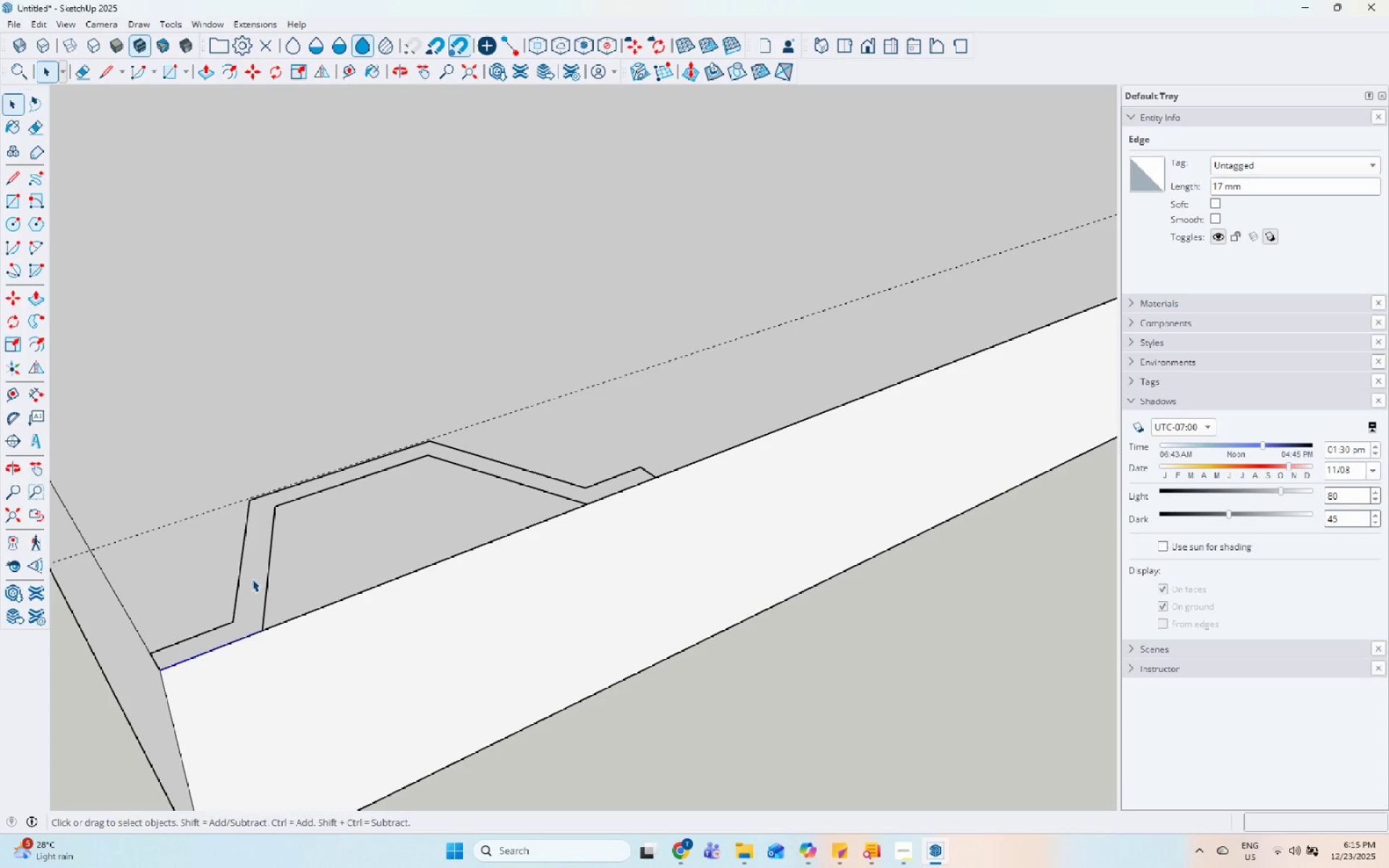 
double_click([253, 577])
 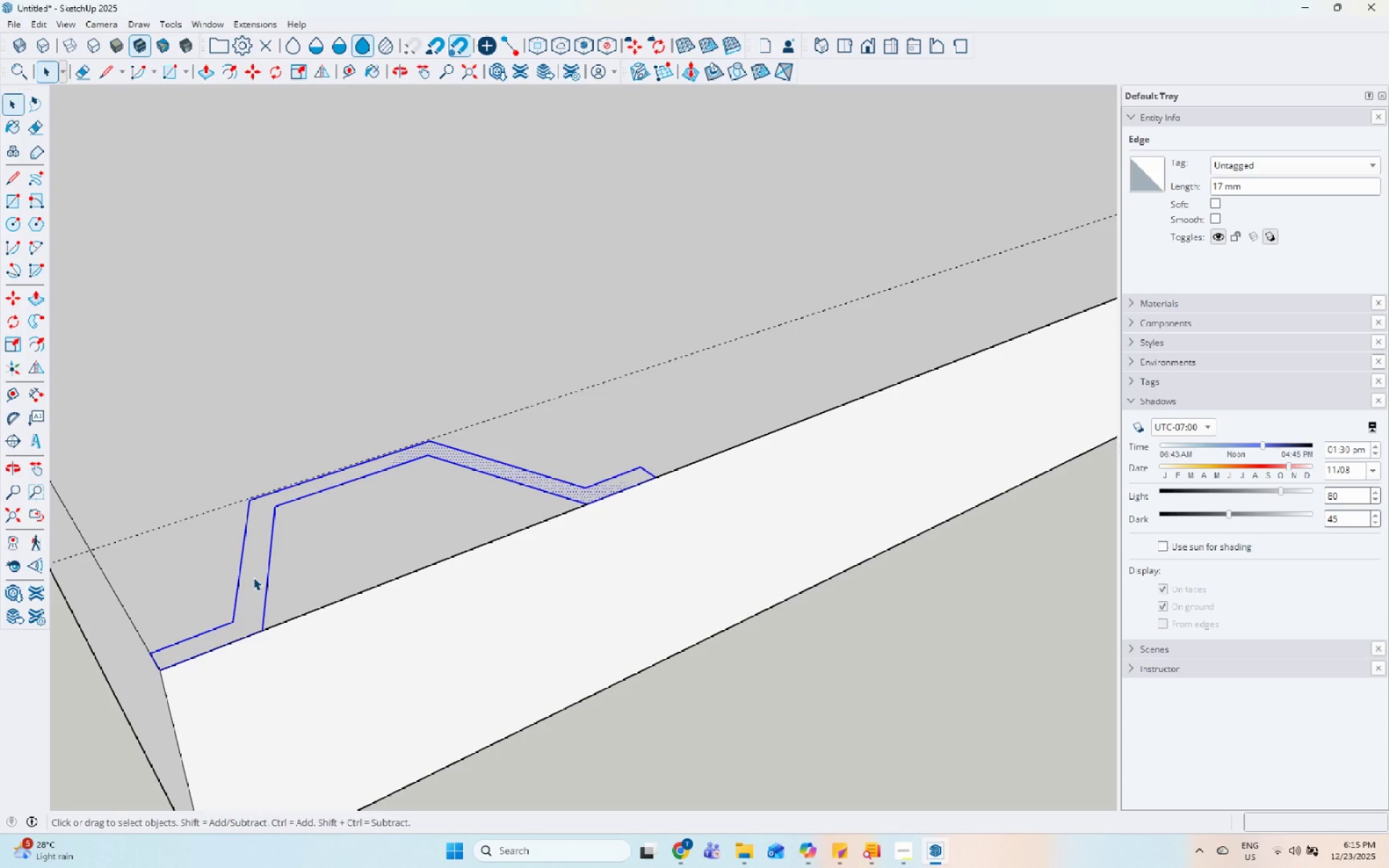 
triple_click([253, 577])
 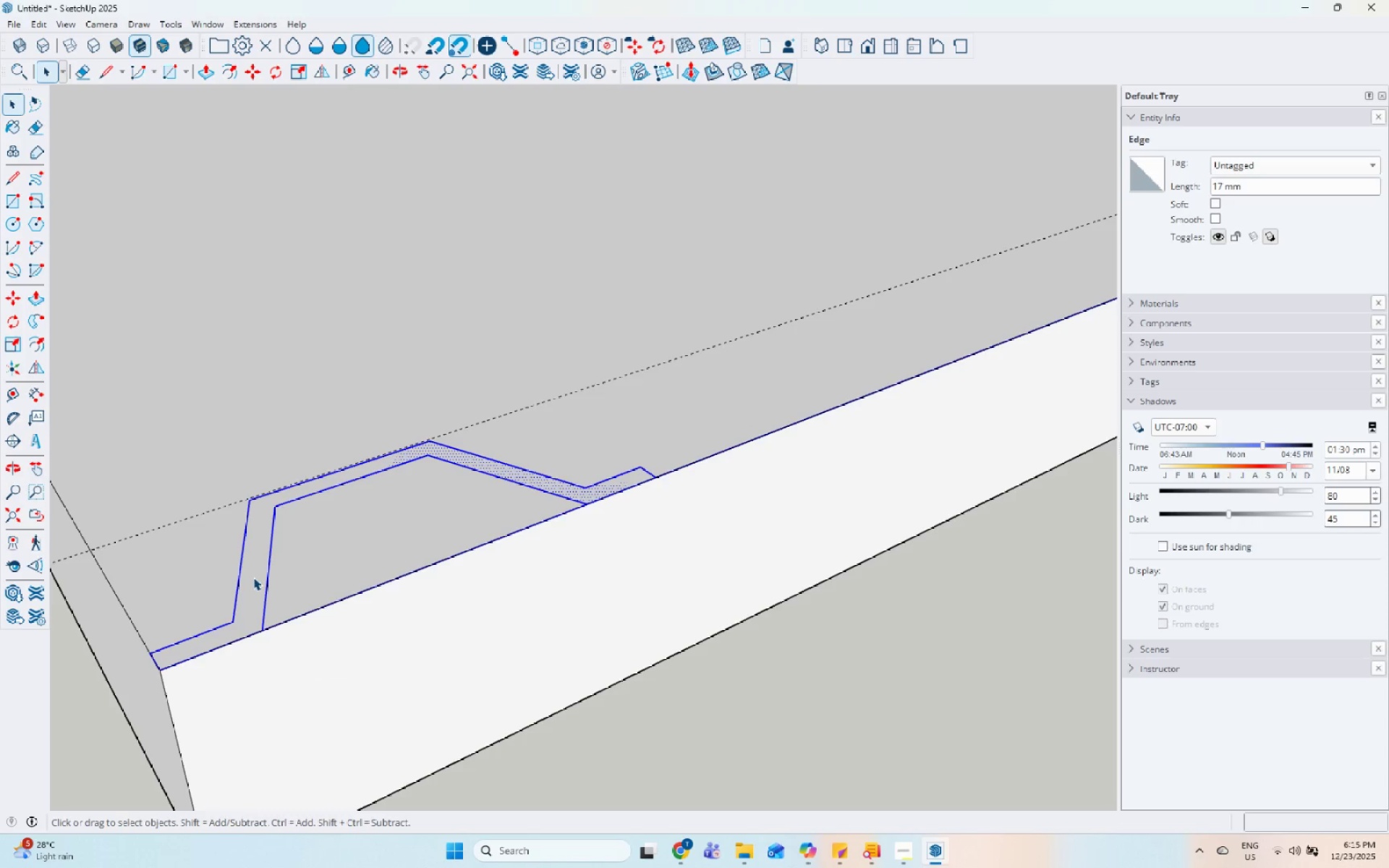 
right_click([253, 577])
 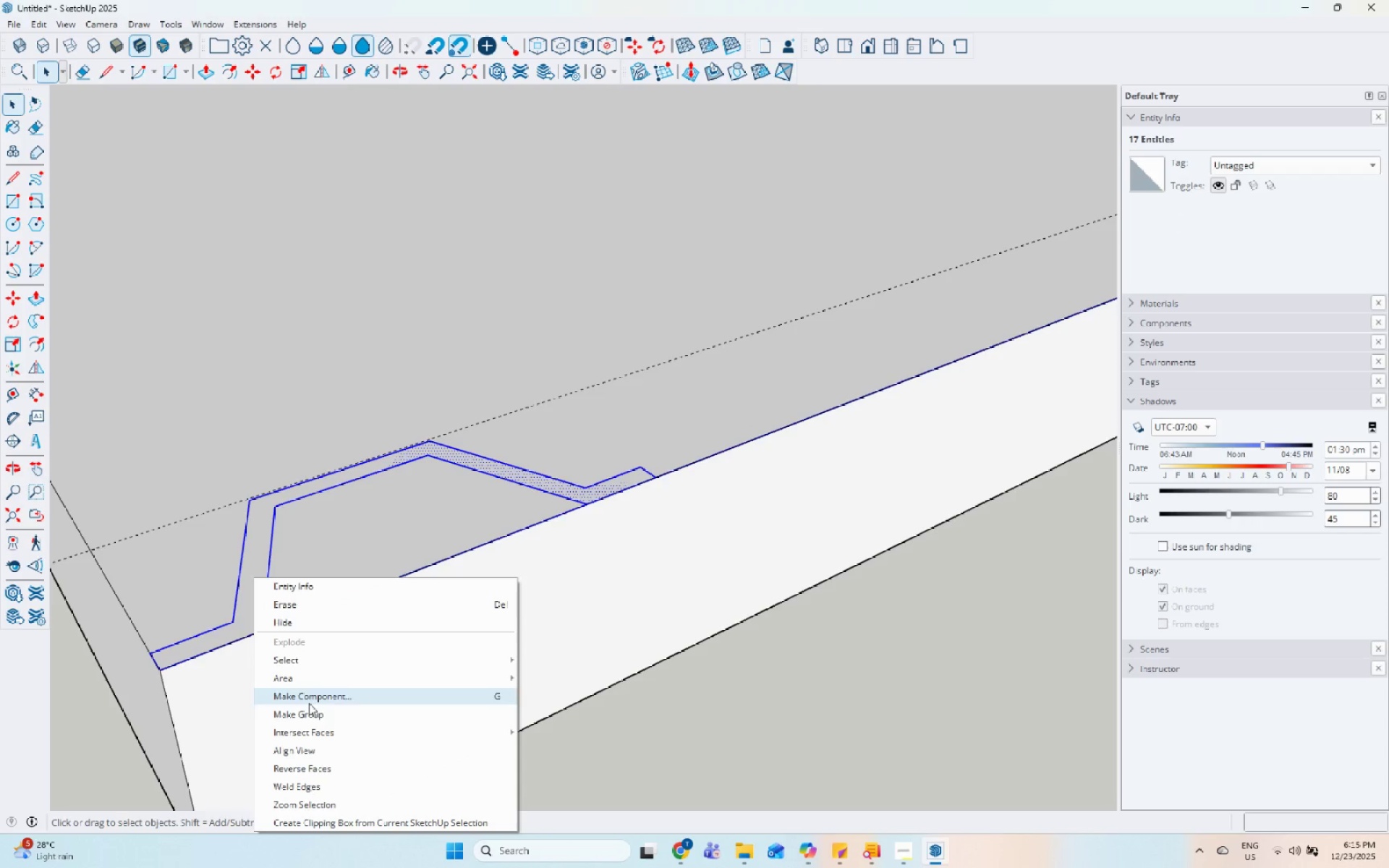 
left_click([309, 705])
 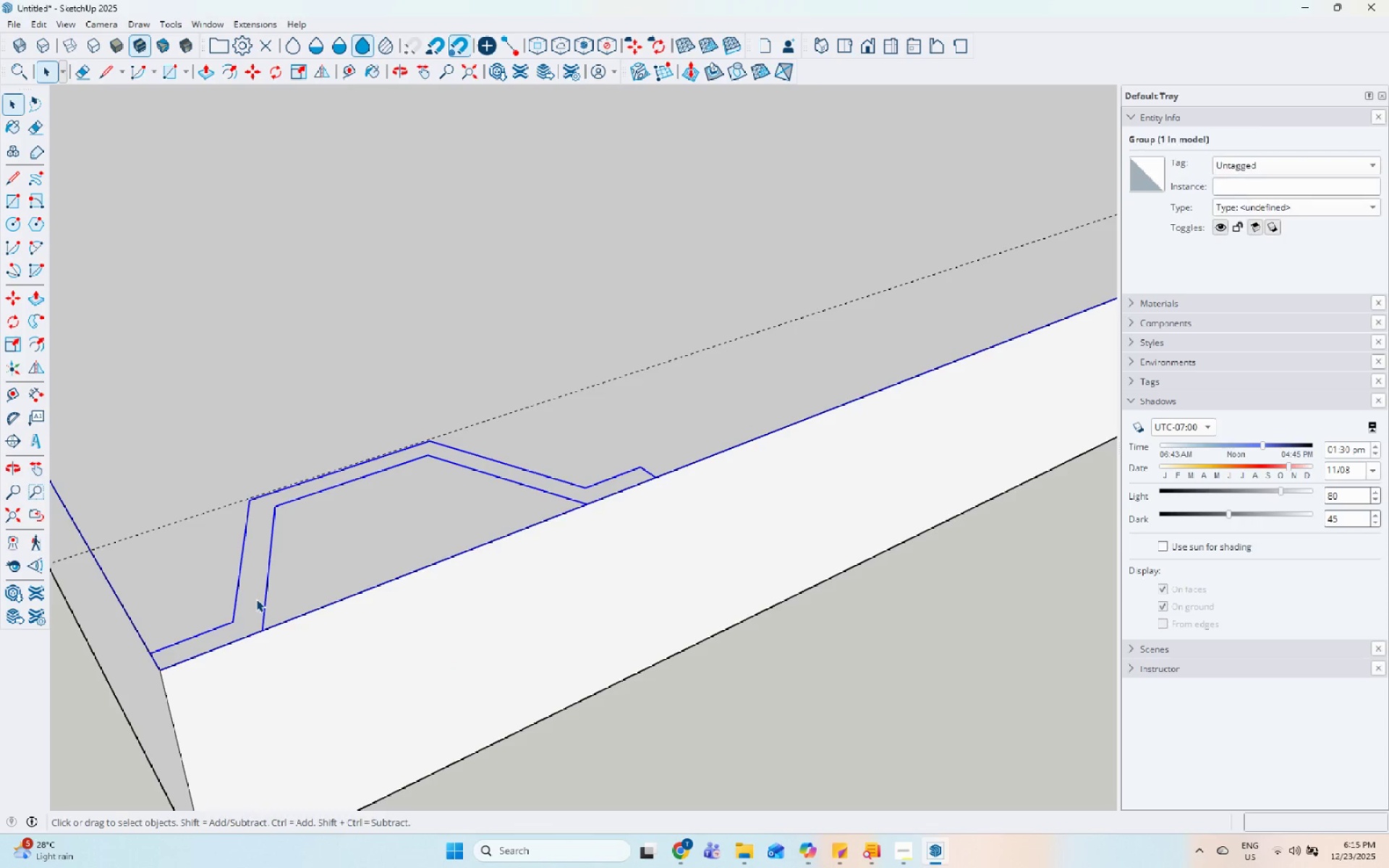 
key(Control+Z)
 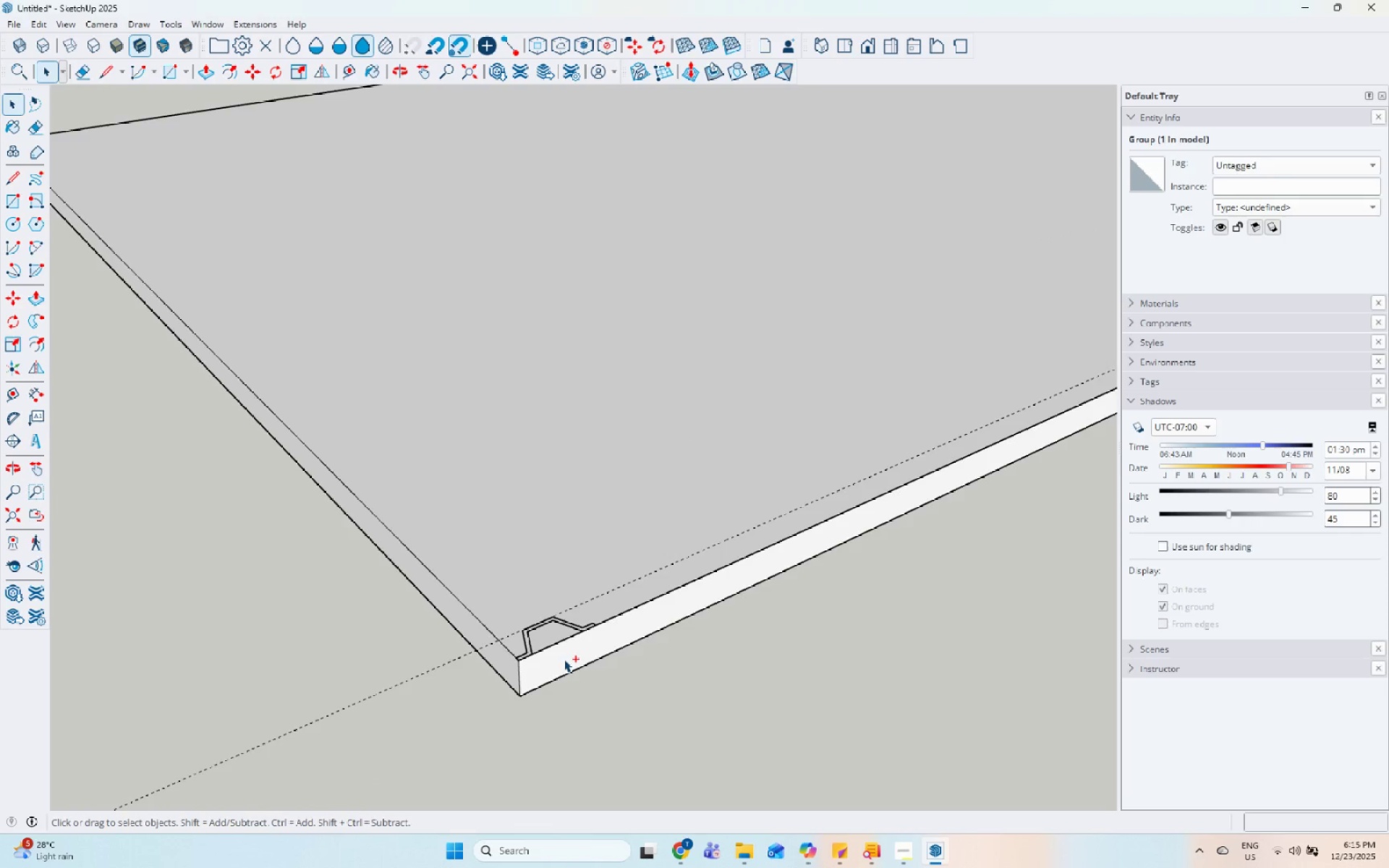 
scroll: coordinate [564, 659], scroll_direction: down, amount: 18.0
 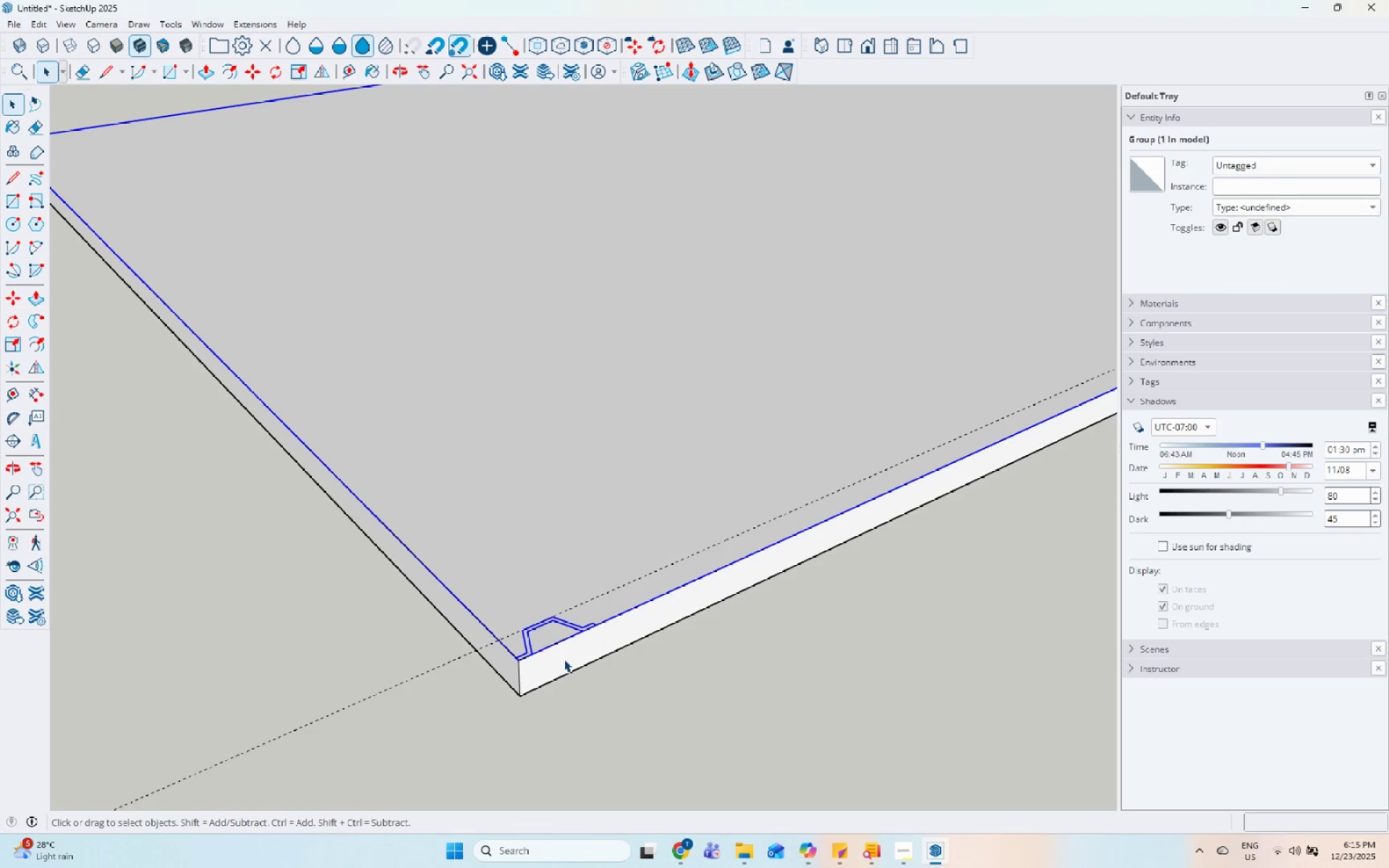 
left_click_drag(start_coordinate=[344, 458], to_coordinate=[942, 807])
 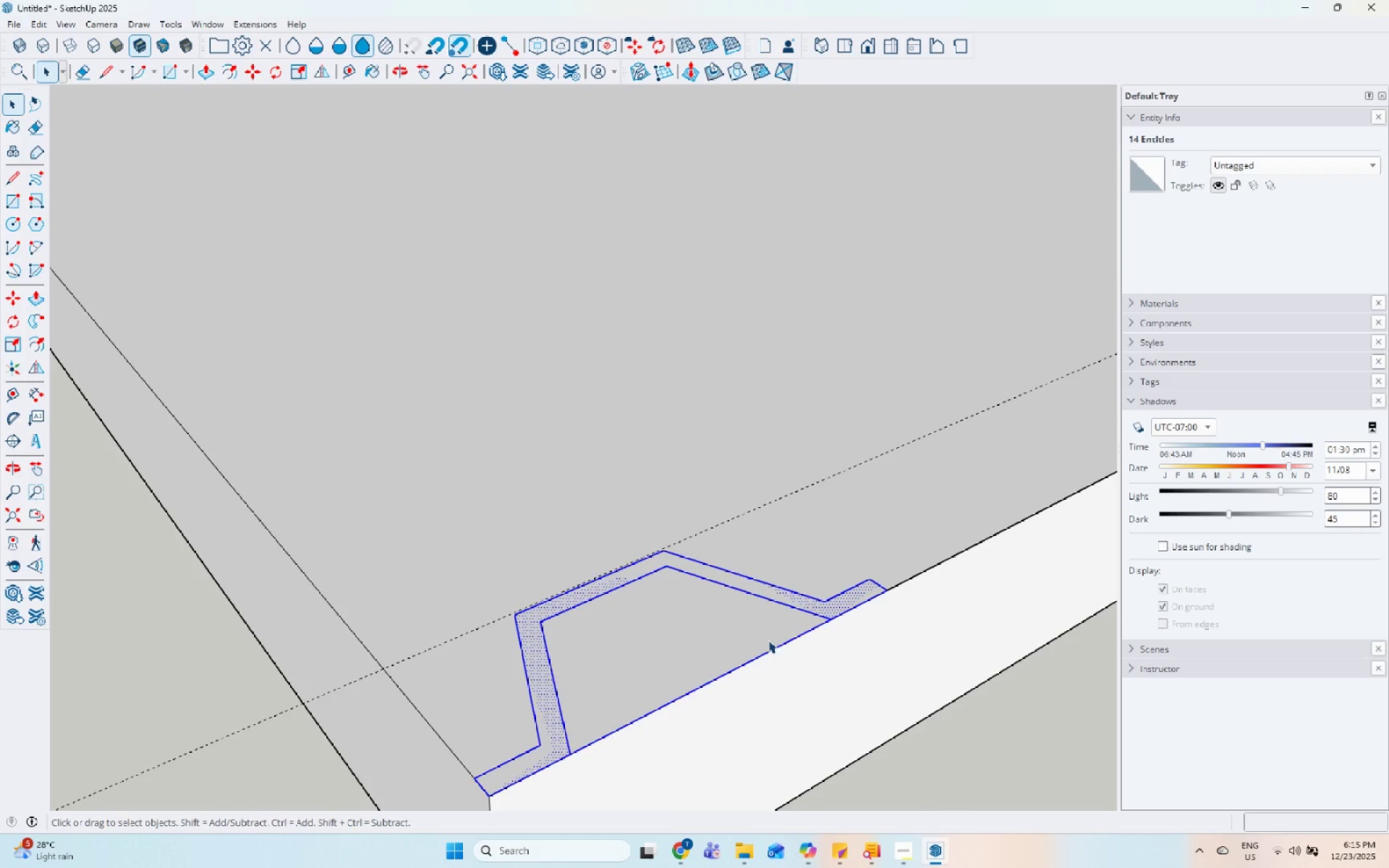 
scroll: coordinate [448, 488], scroll_direction: up, amount: 16.0
 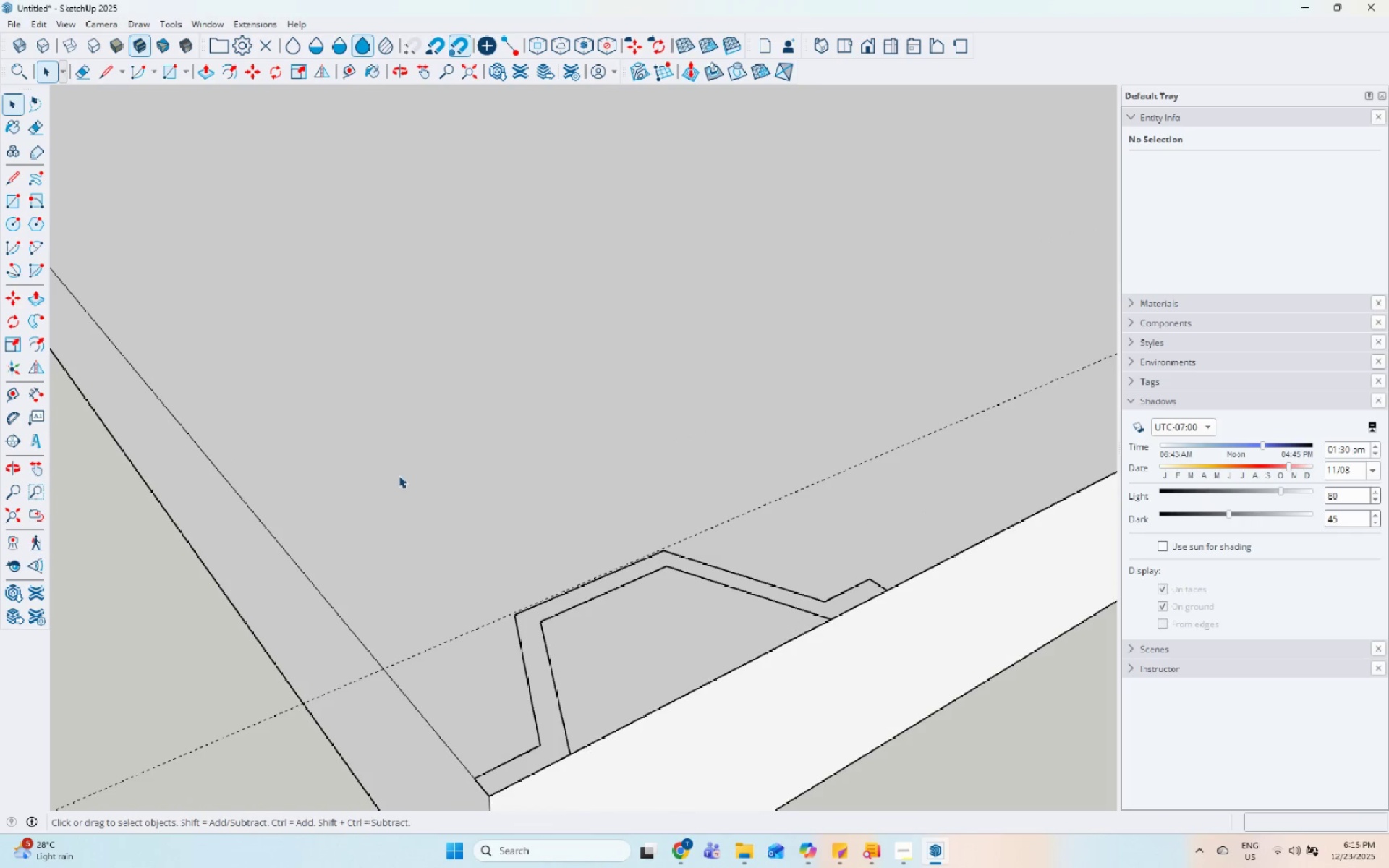 
hold_key(key=ShiftLeft, duration=1.3)
 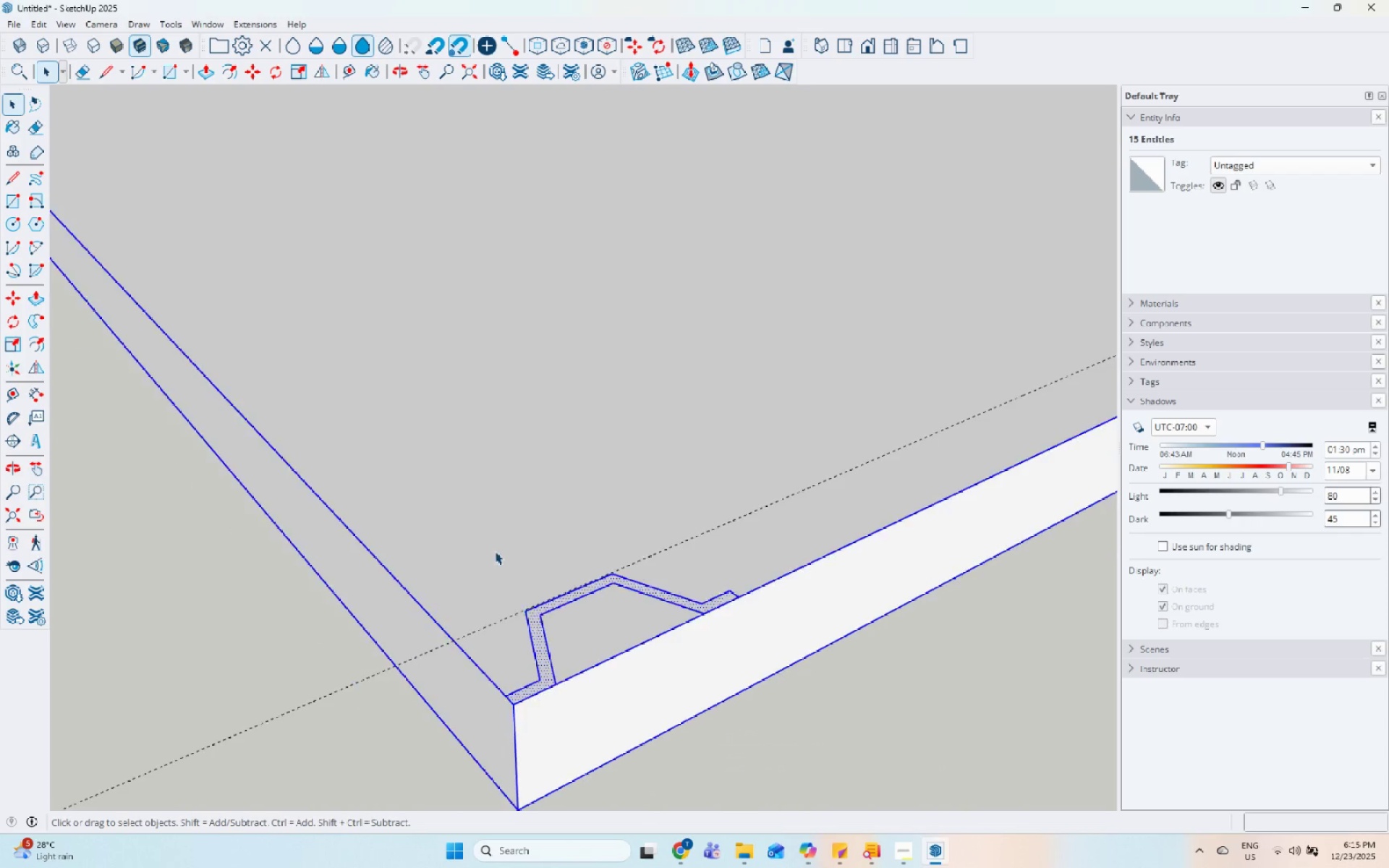 
scroll: coordinate [653, 618], scroll_direction: down, amount: 1.0
 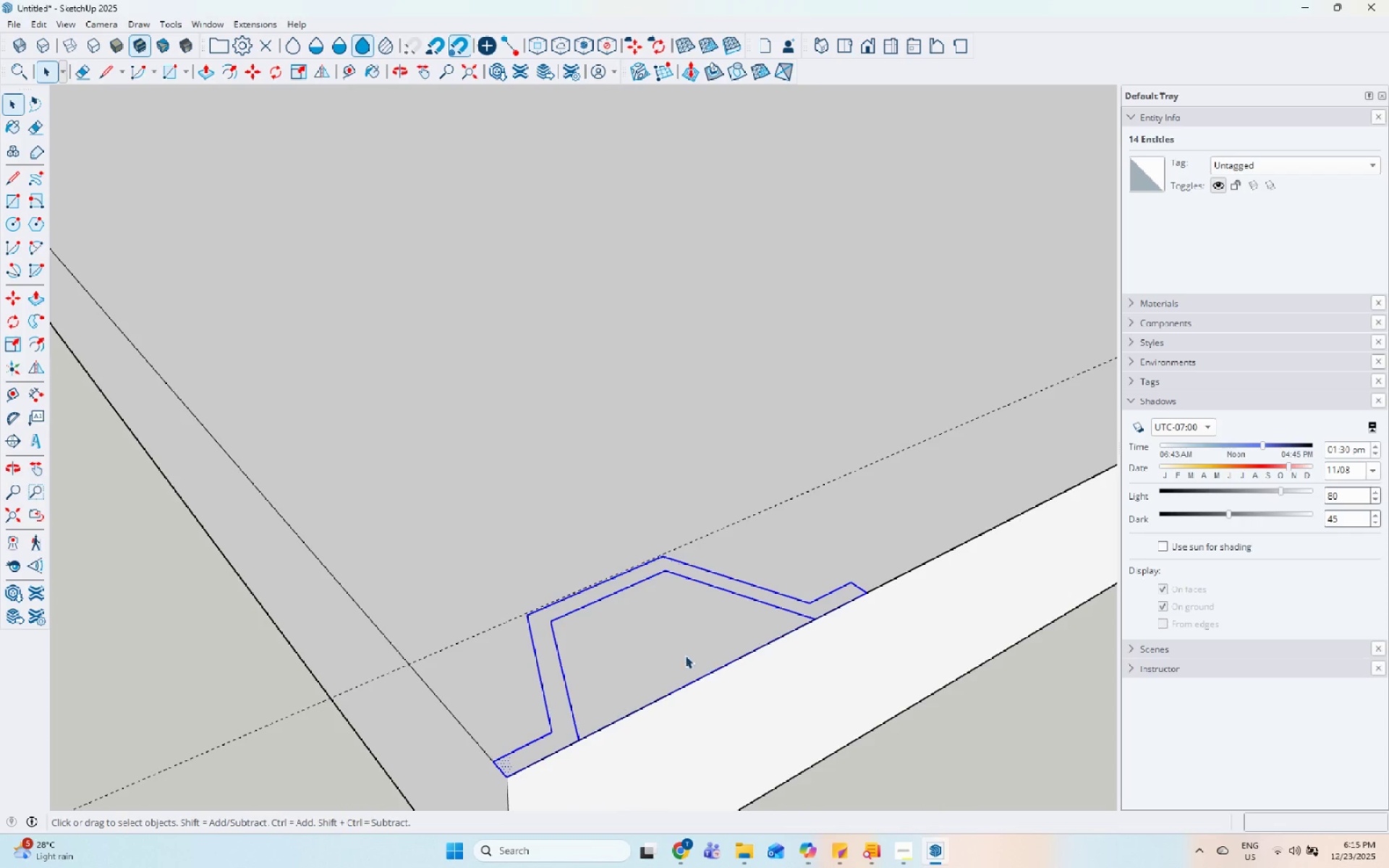 
left_click([694, 678])
 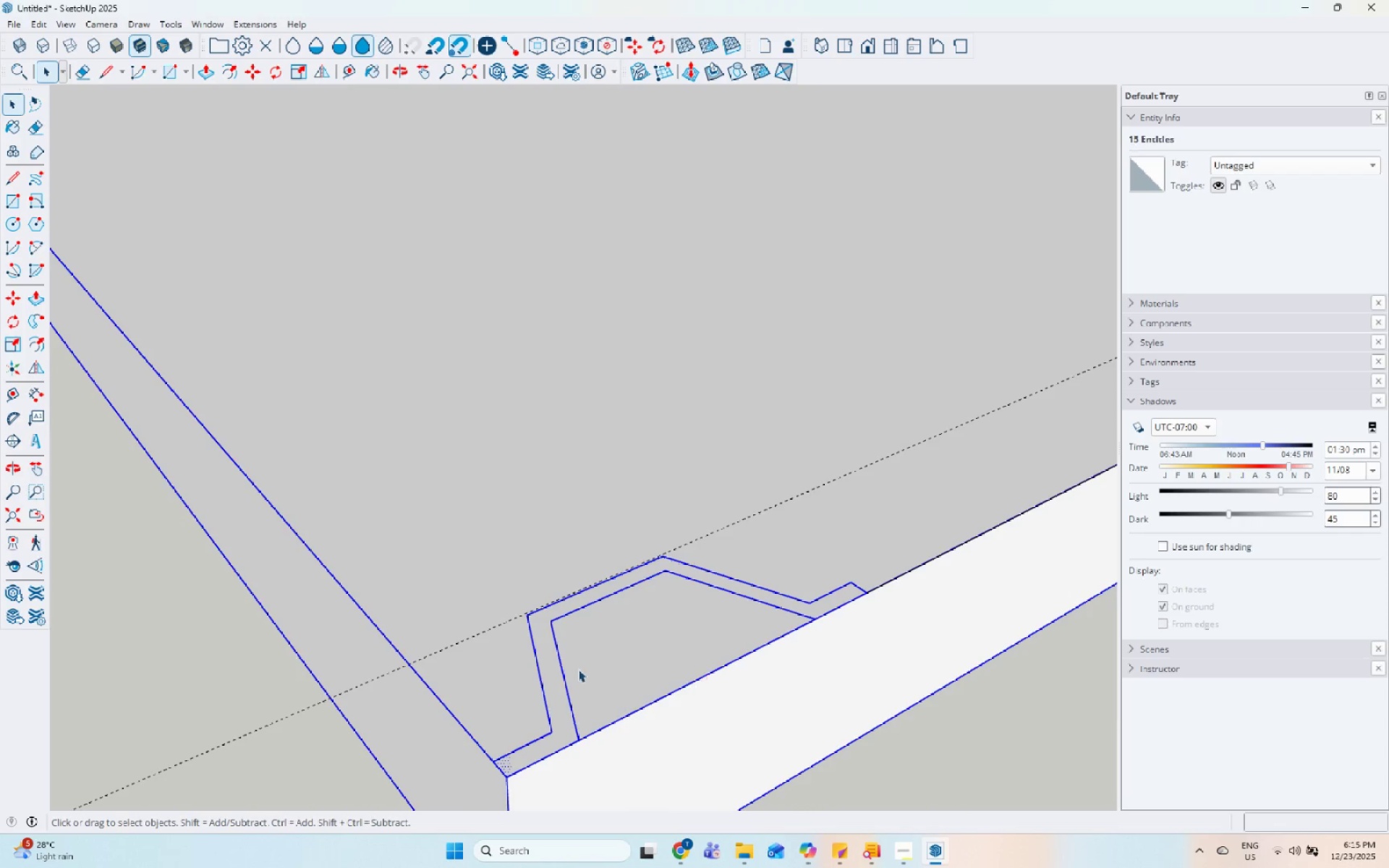 
scroll: coordinate [523, 605], scroll_direction: down, amount: 5.0
 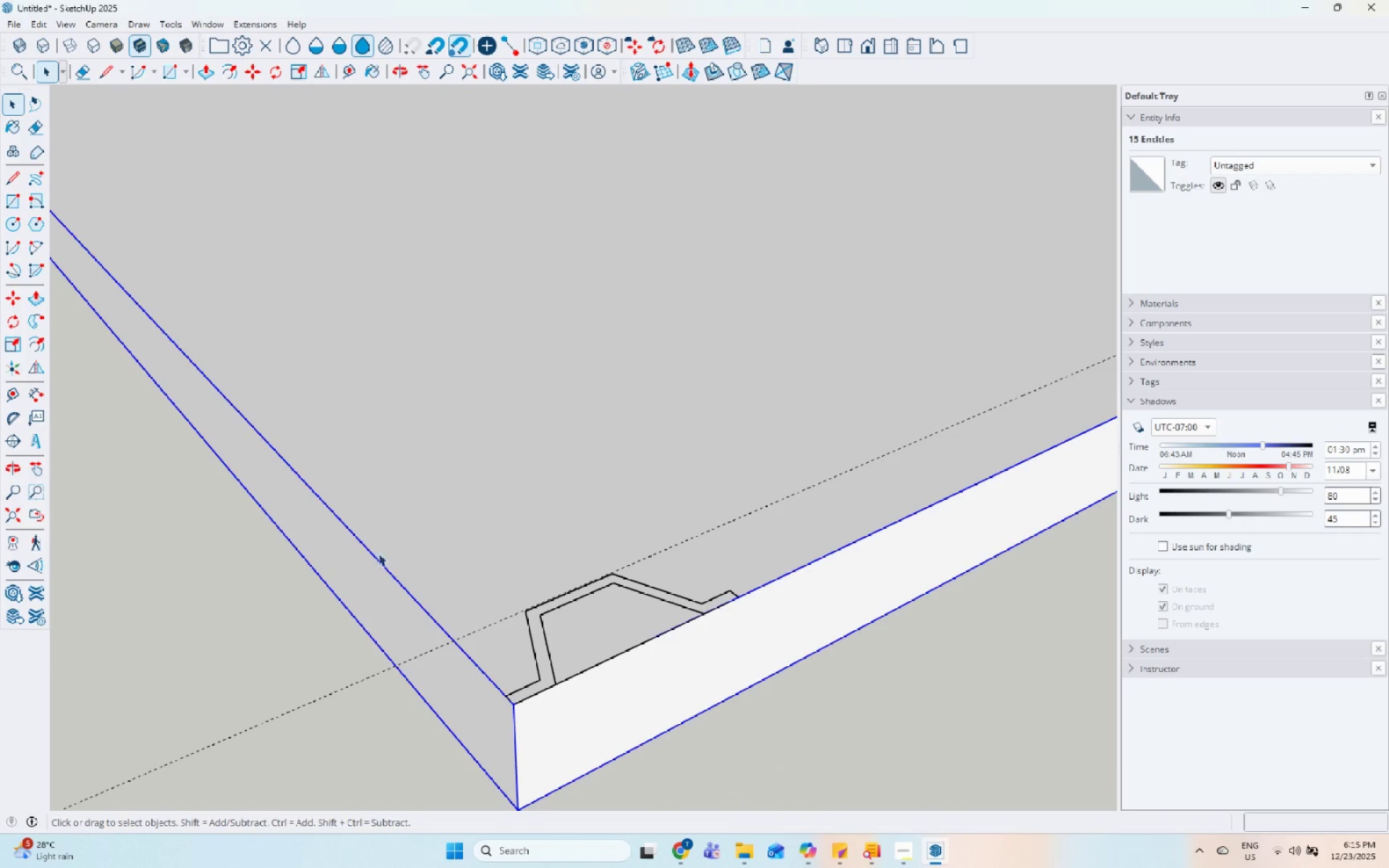 
left_click_drag(start_coordinate=[285, 509], to_coordinate=[918, 784])
 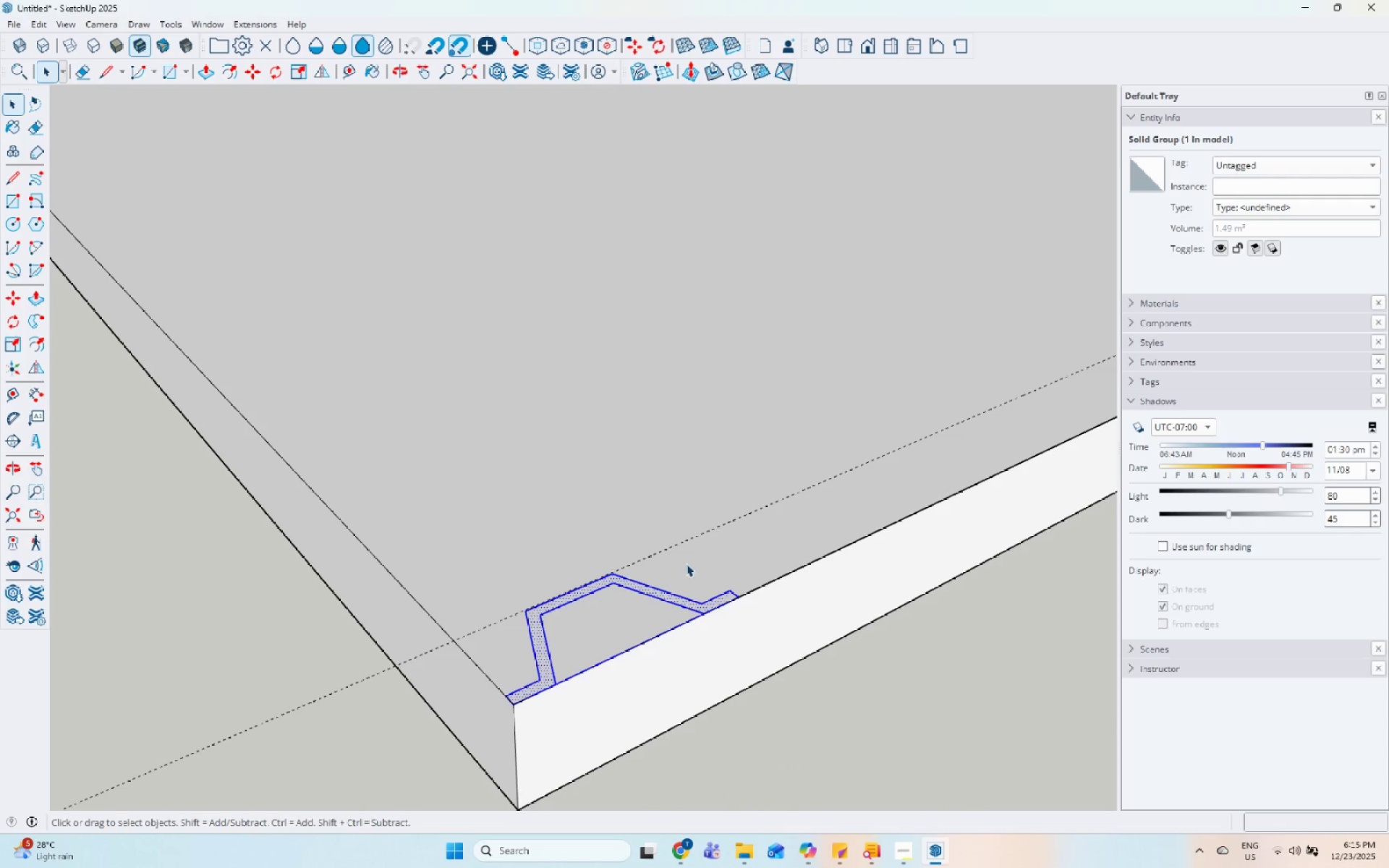 
hold_key(key=ControlLeft, duration=0.52)
 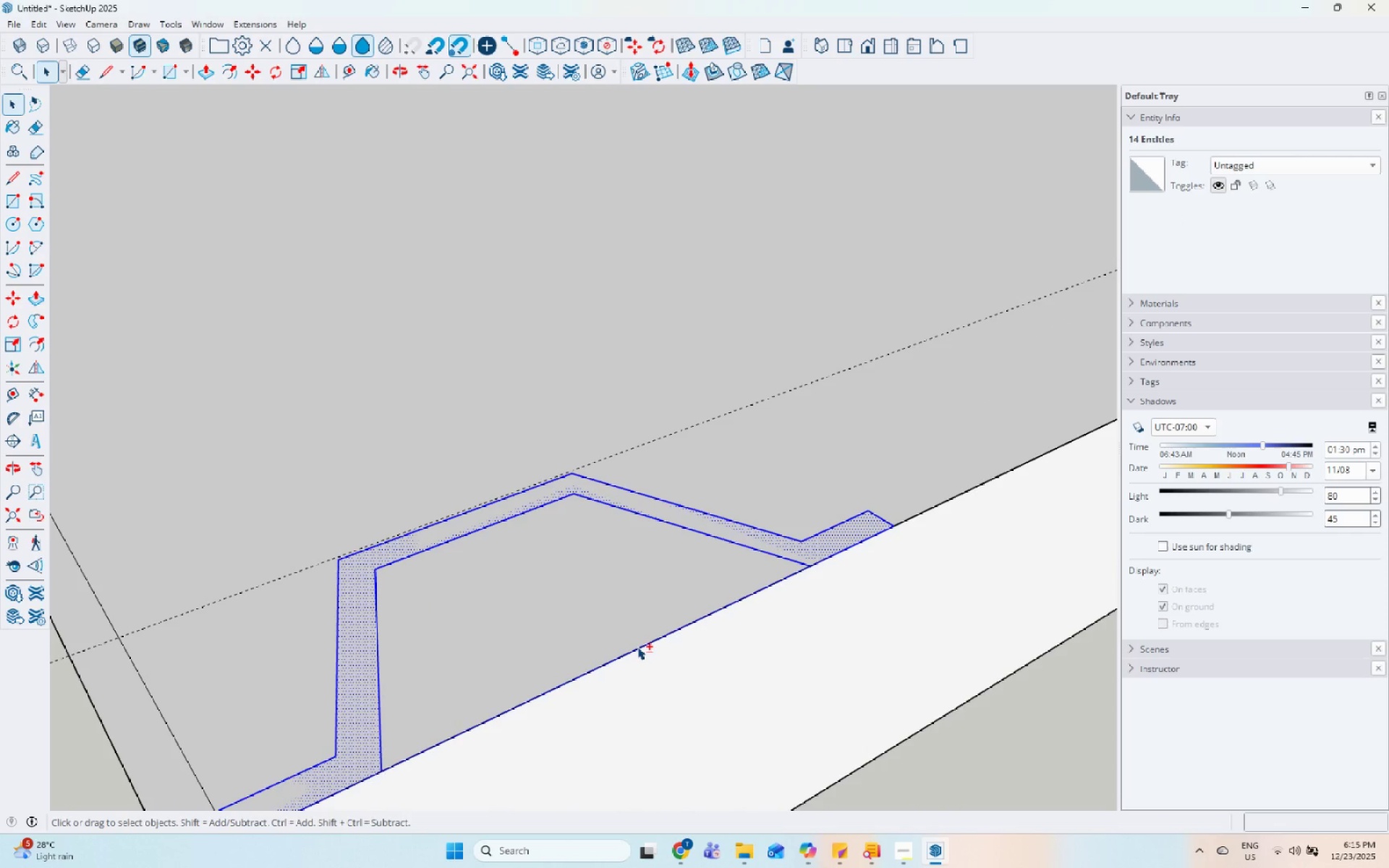 
hold_key(key=ShiftLeft, duration=1.75)
 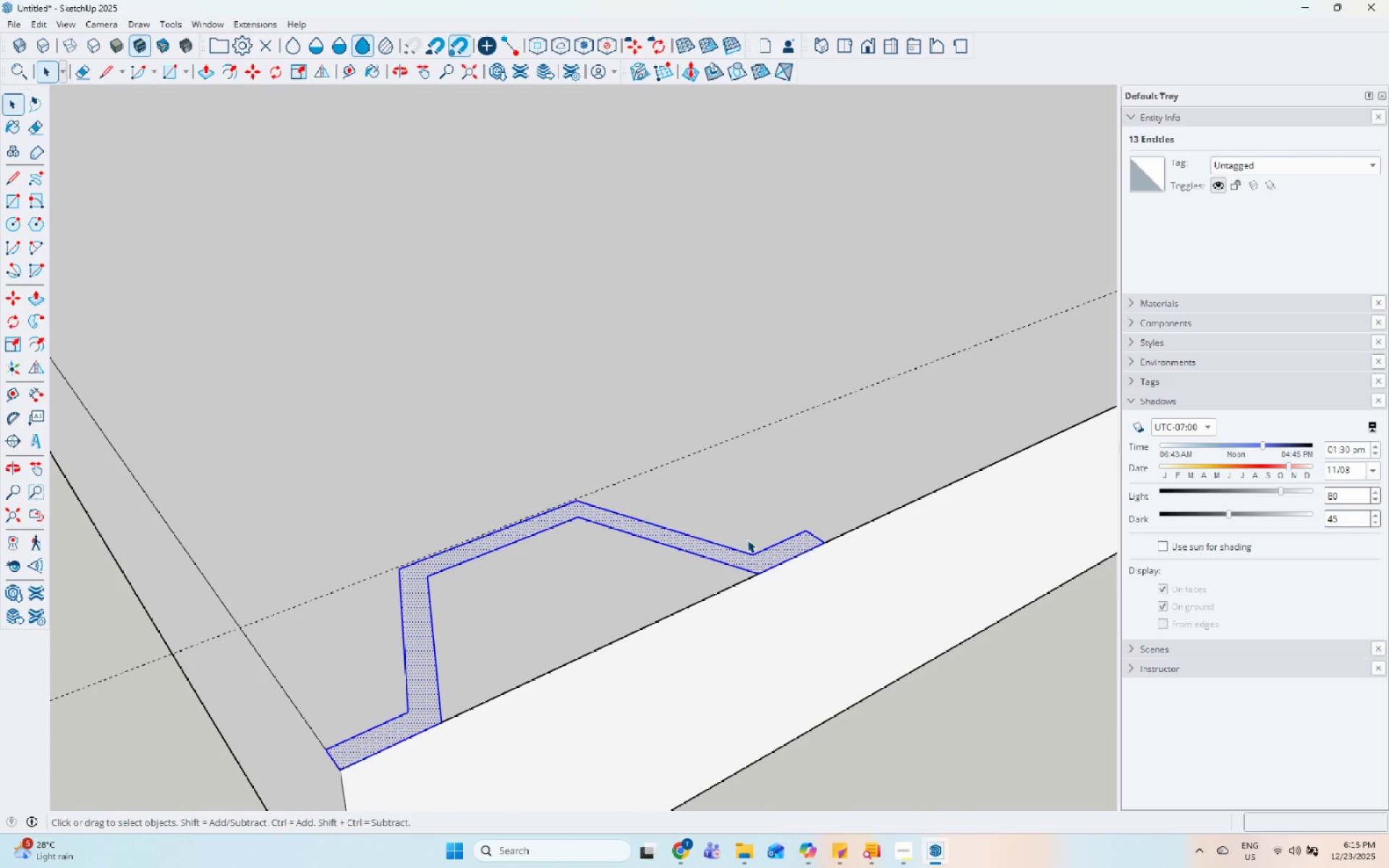 
scroll: coordinate [637, 646], scroll_direction: up, amount: 10.0
 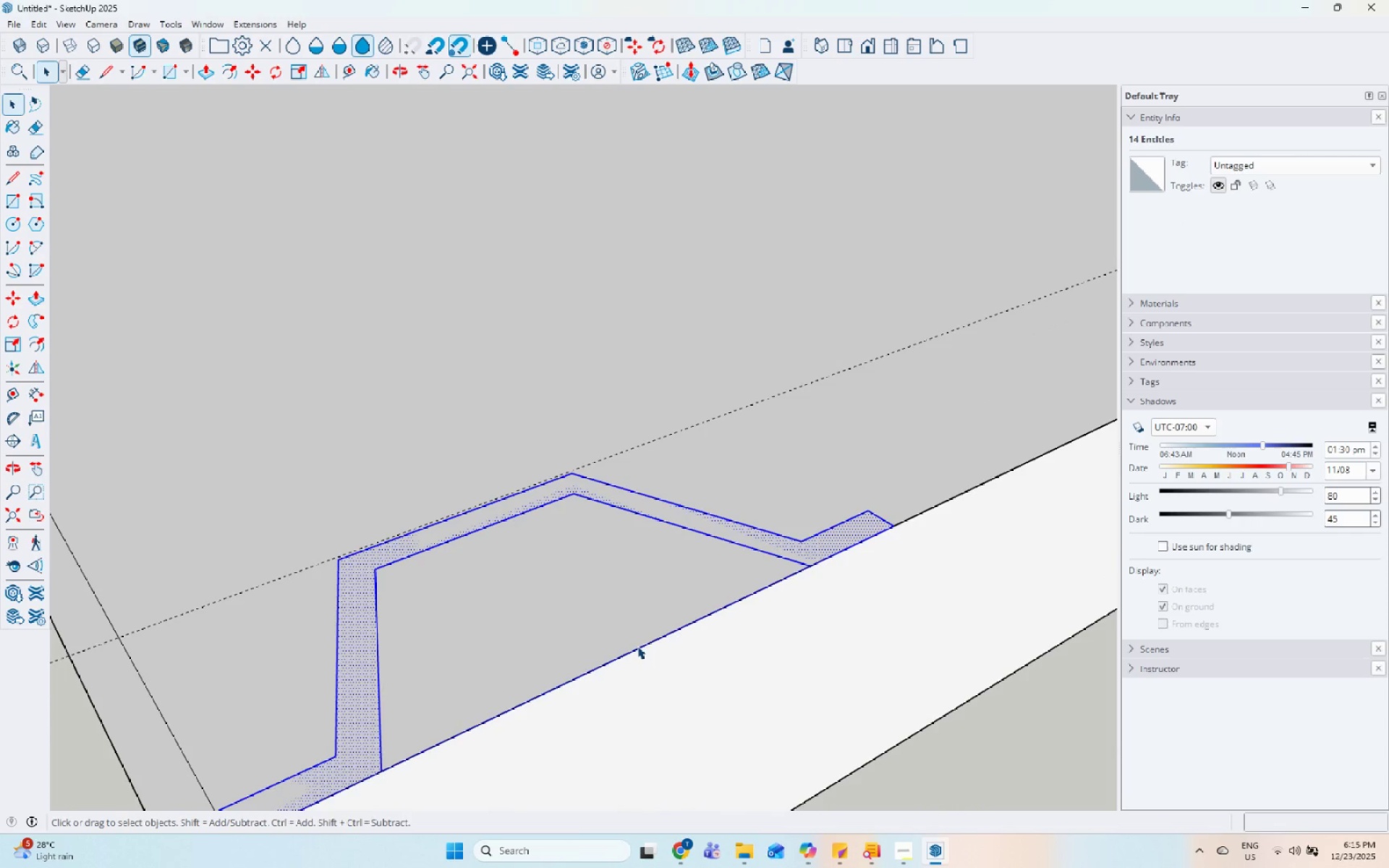 
hold_key(key=ControlLeft, duration=0.89)
left_click([637, 647])
 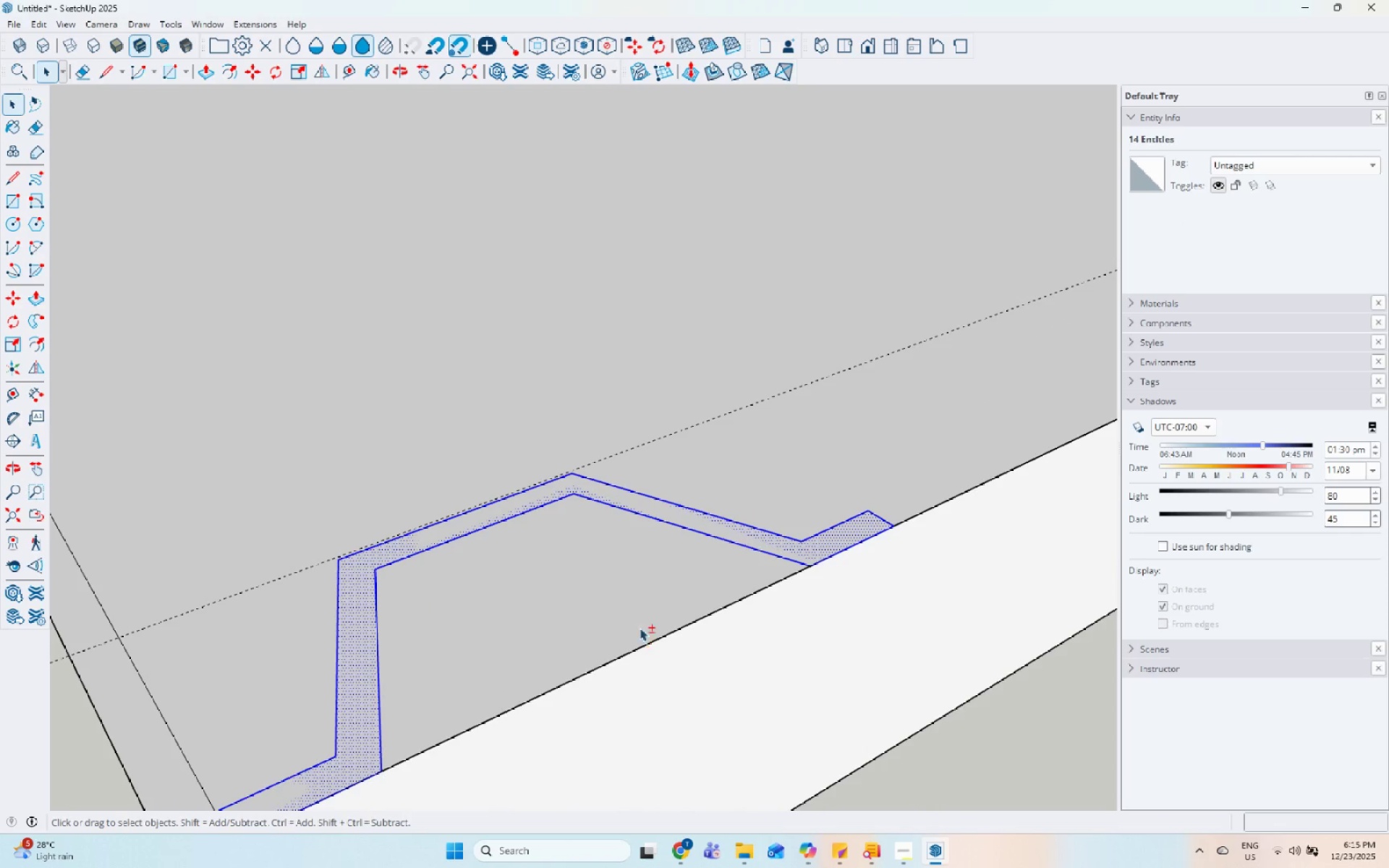 
scroll: coordinate [593, 599], scroll_direction: down, amount: 3.0
 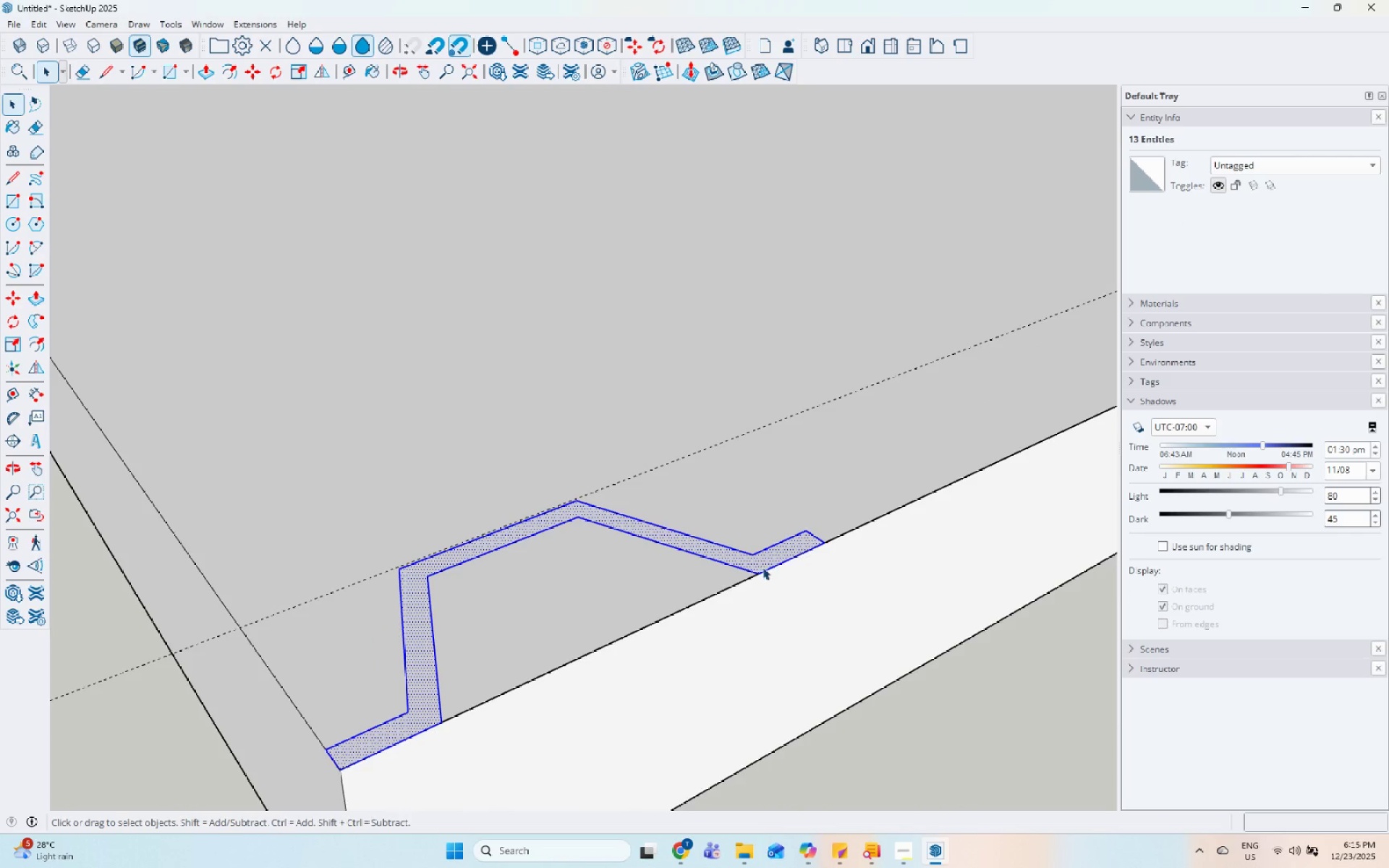 
right_click([764, 561])
 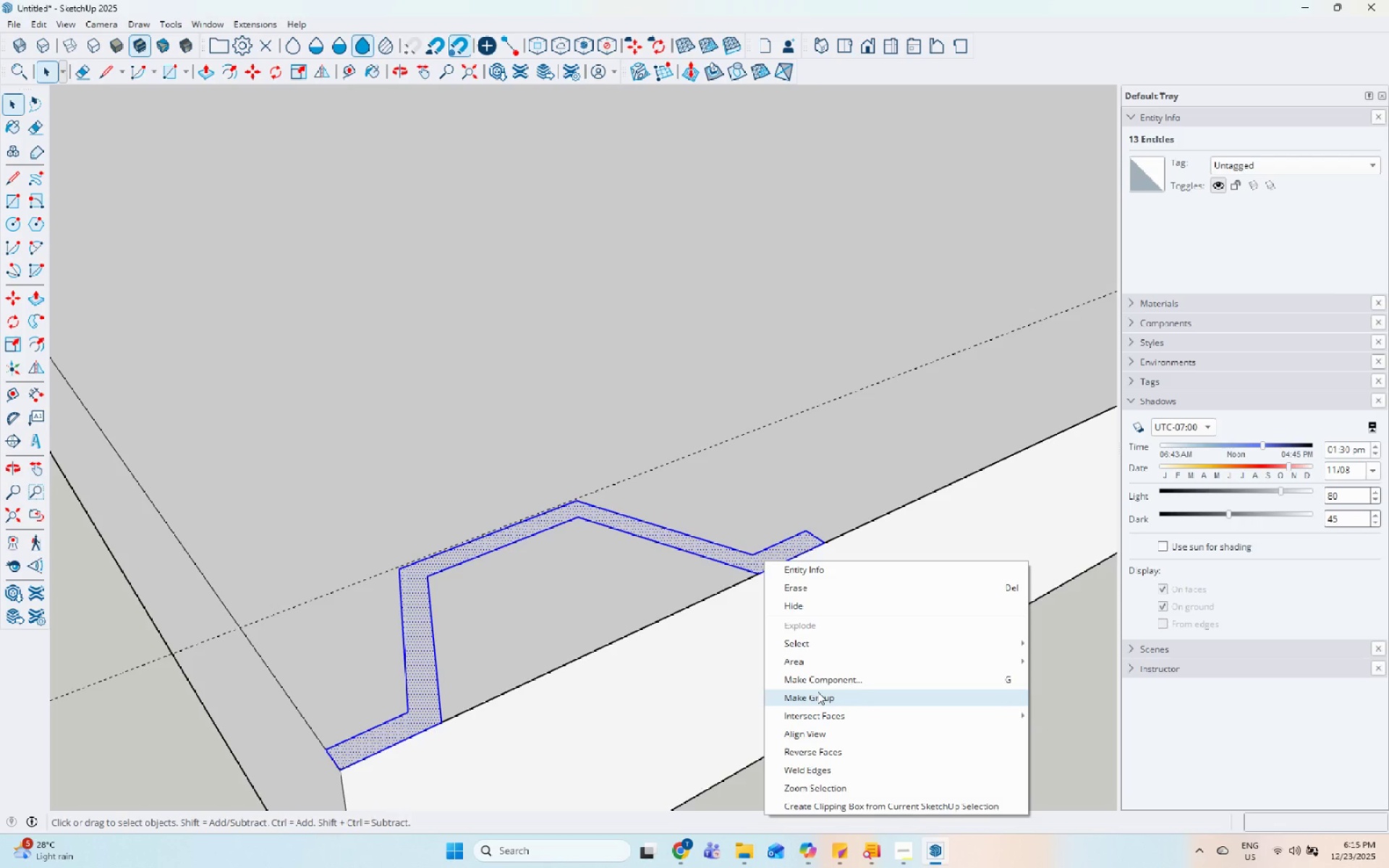 
double_click([776, 550])
 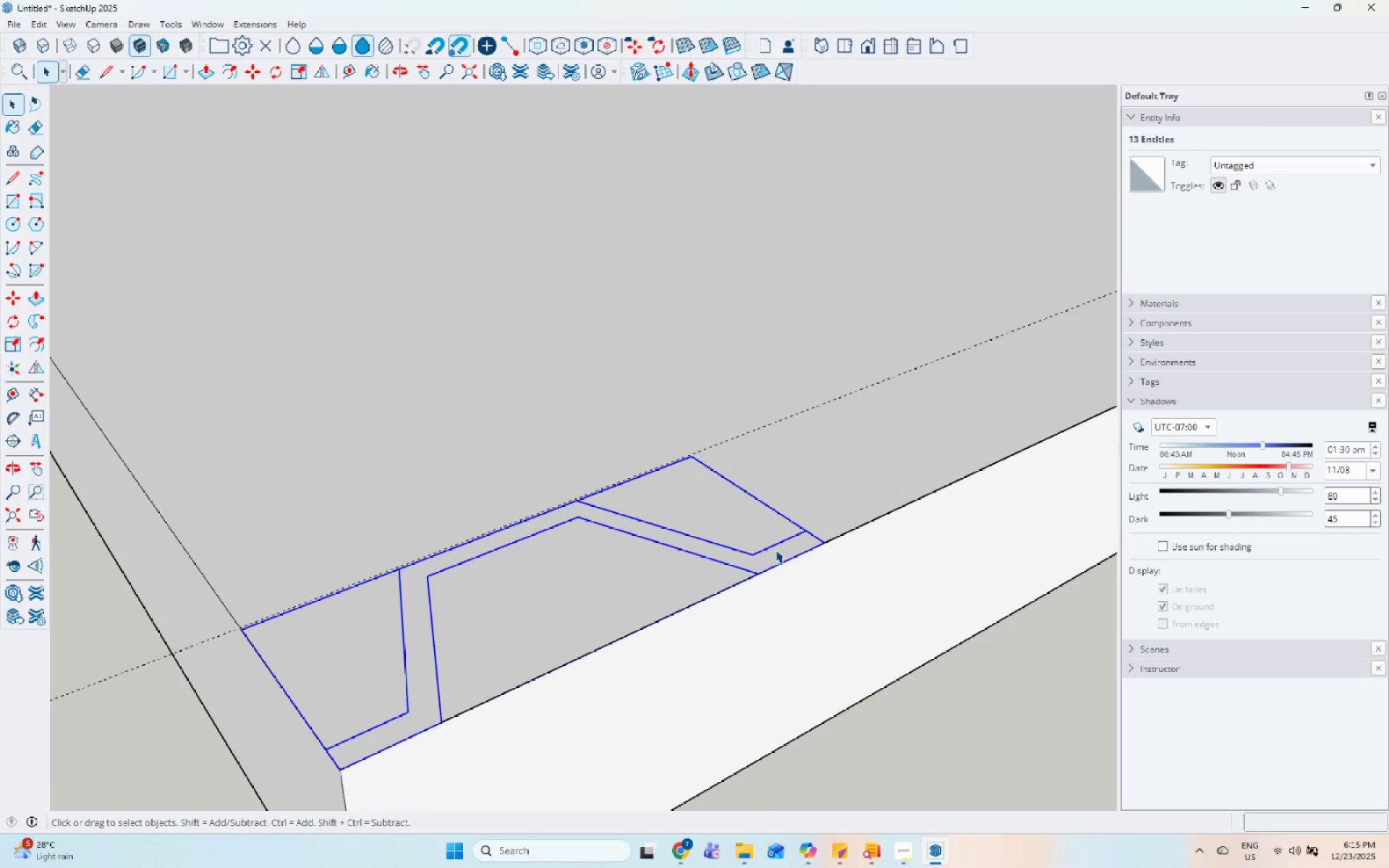 
triple_click([776, 550])
 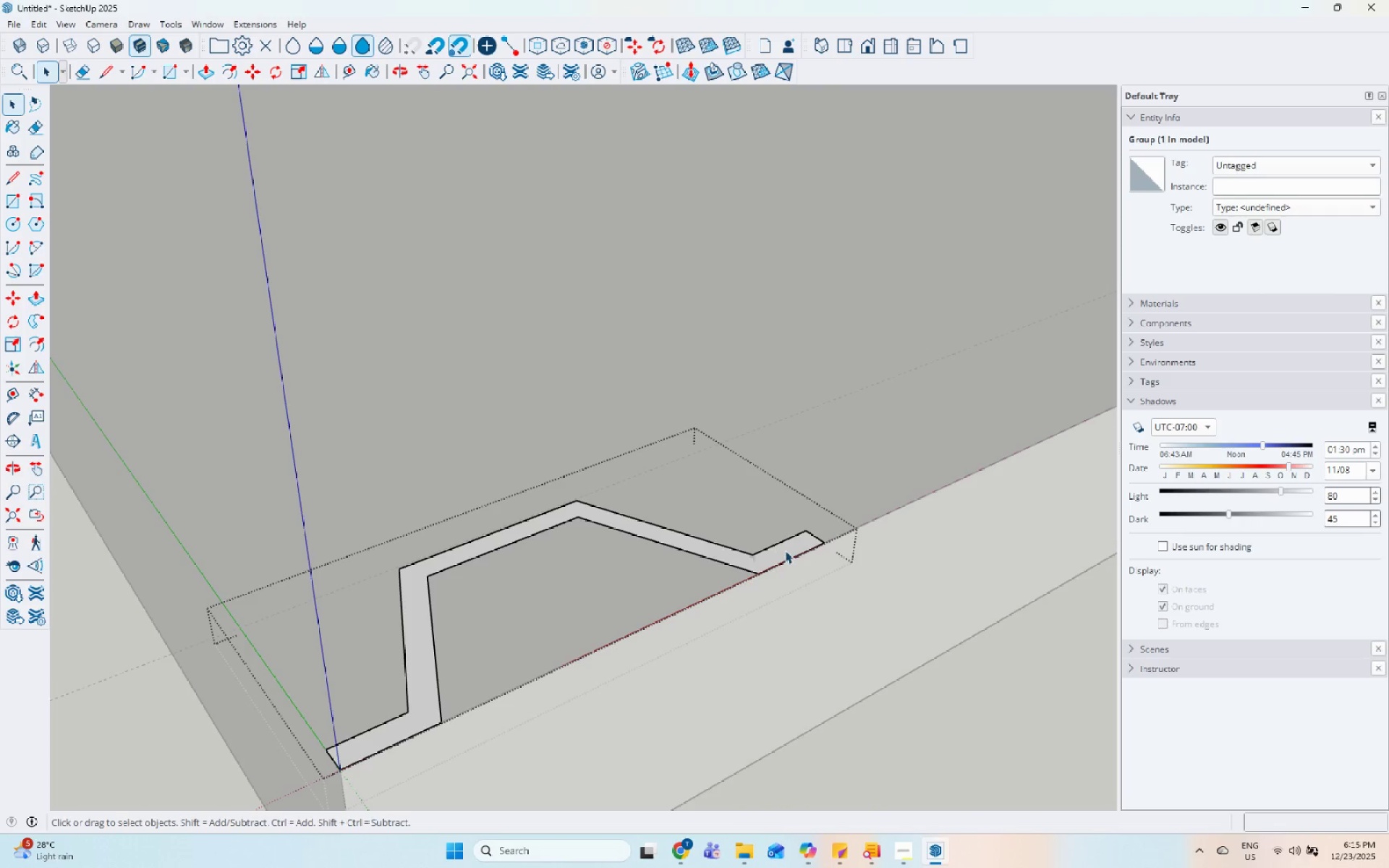 
triple_click([785, 550])
 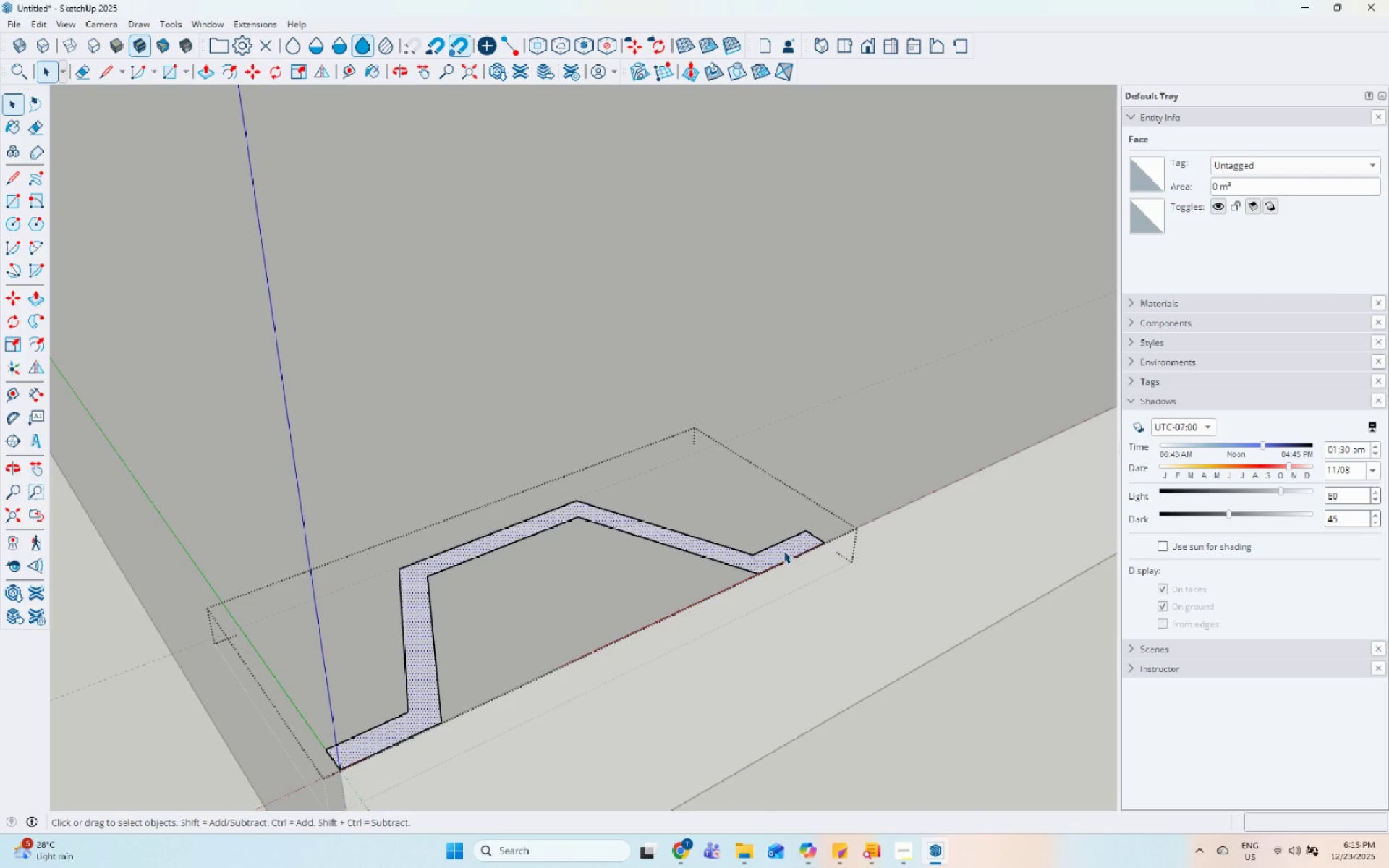 
key(P)
 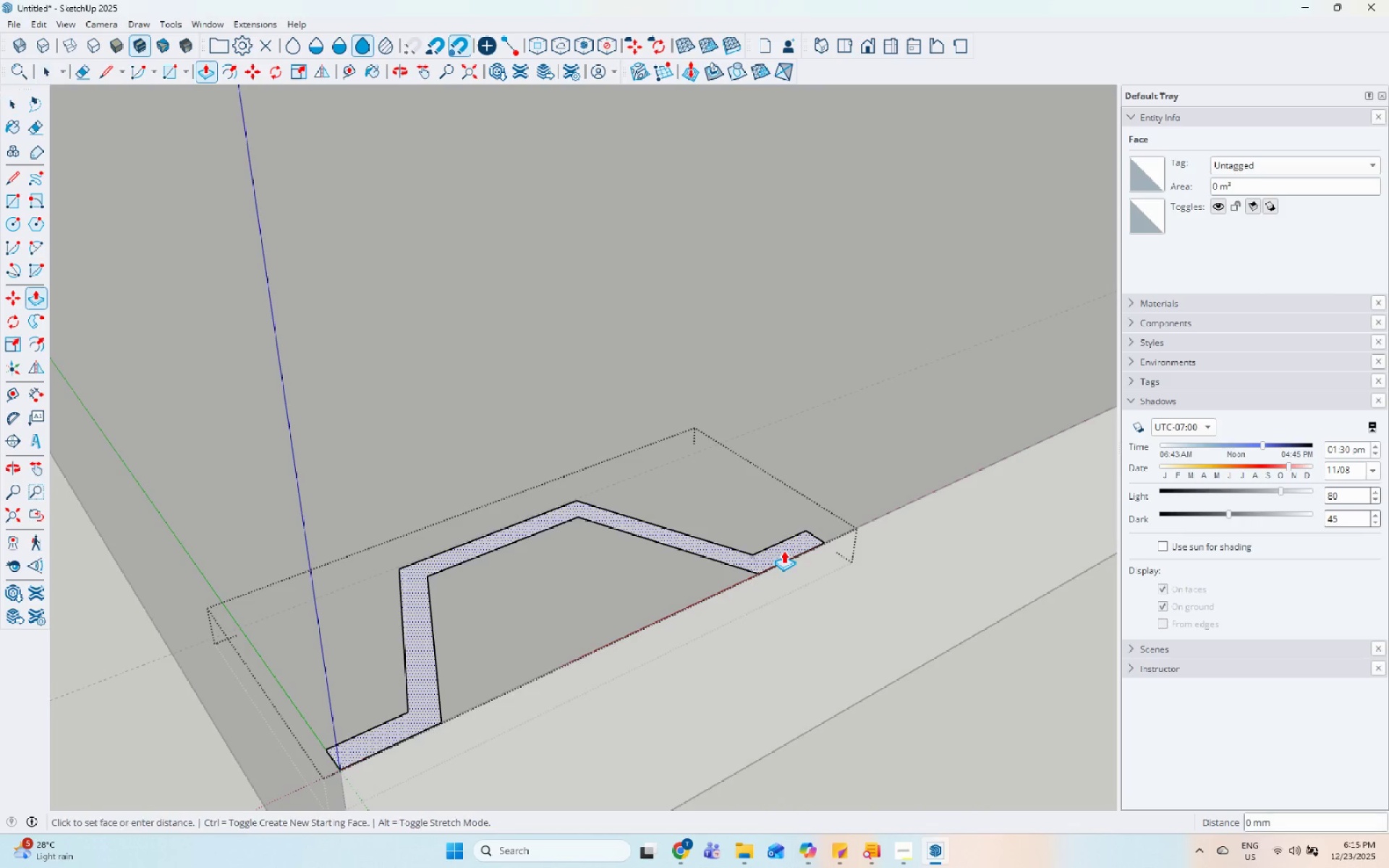 
left_click_drag(start_coordinate=[783, 550], to_coordinate=[783, 546])
 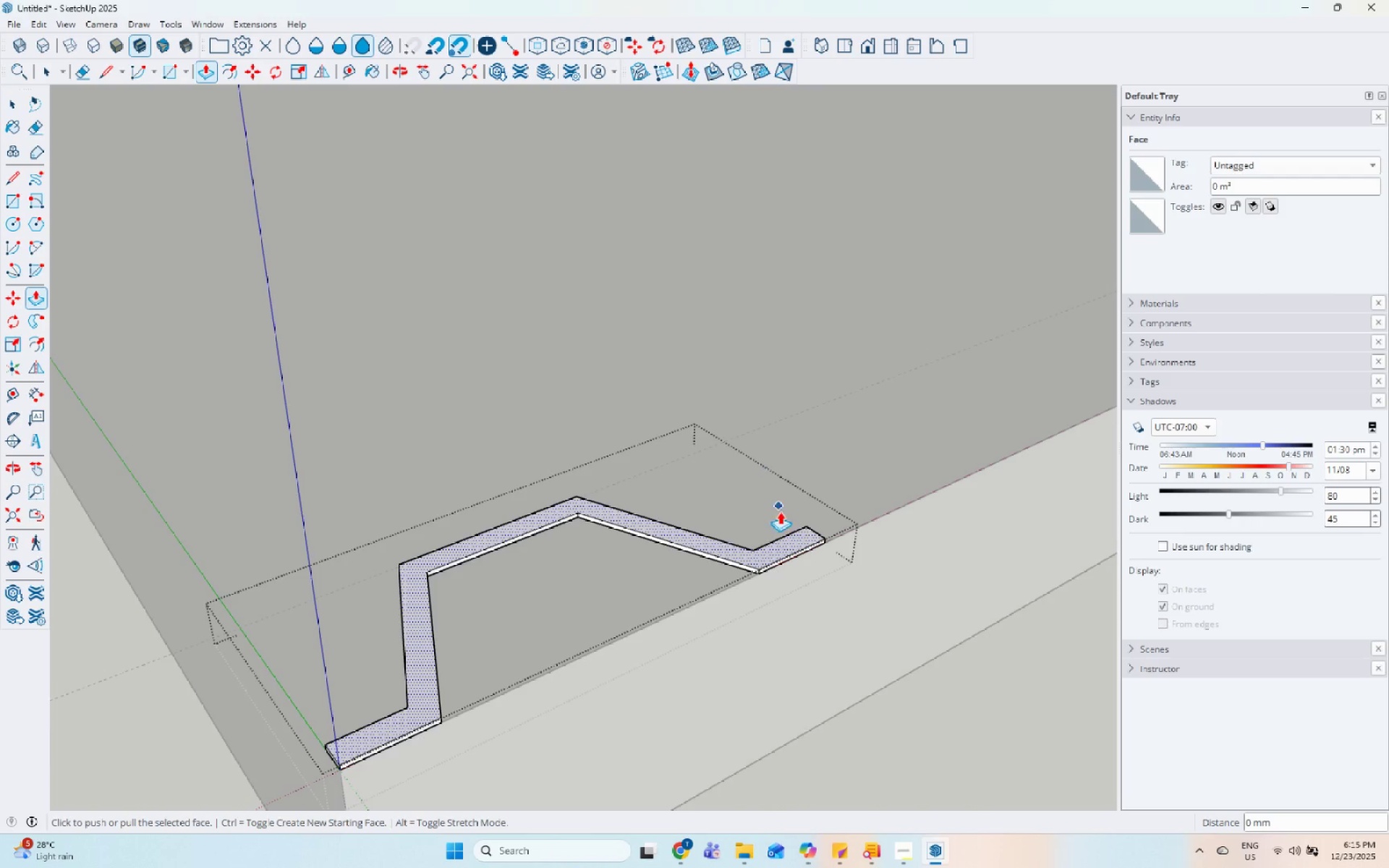 
left_click([781, 545])
 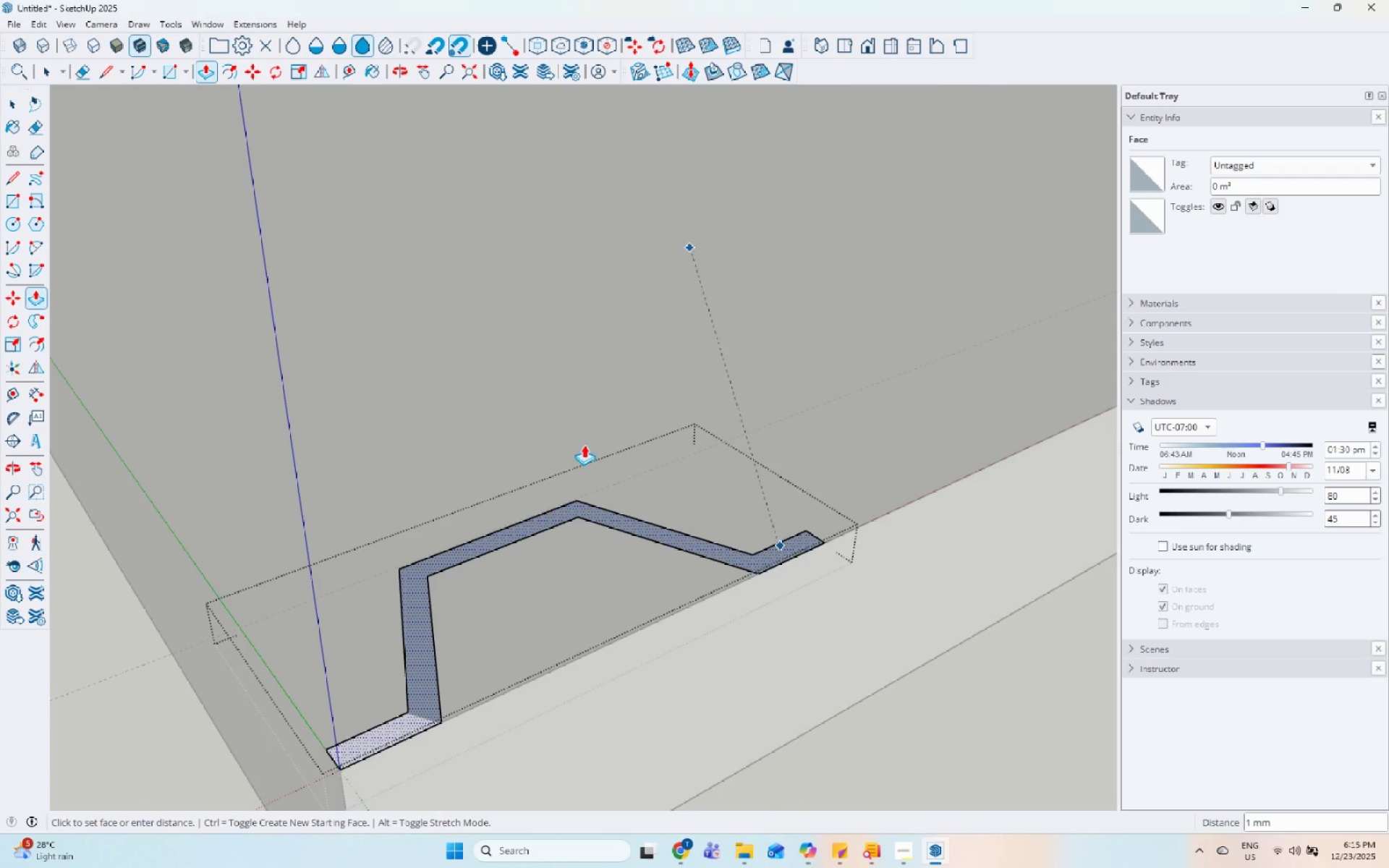 
key(Escape)
 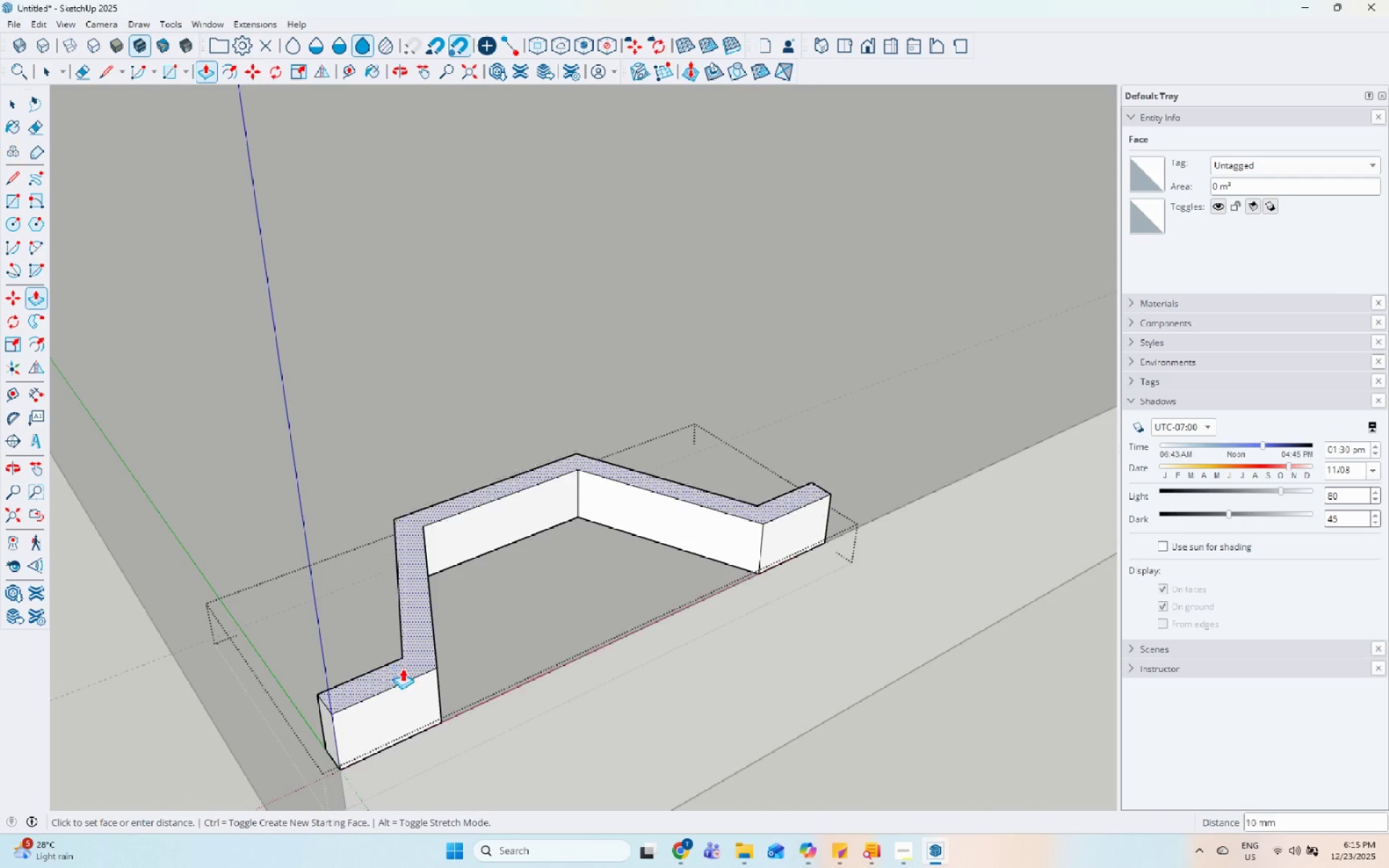 
scroll: coordinate [439, 688], scroll_direction: down, amount: 47.0
 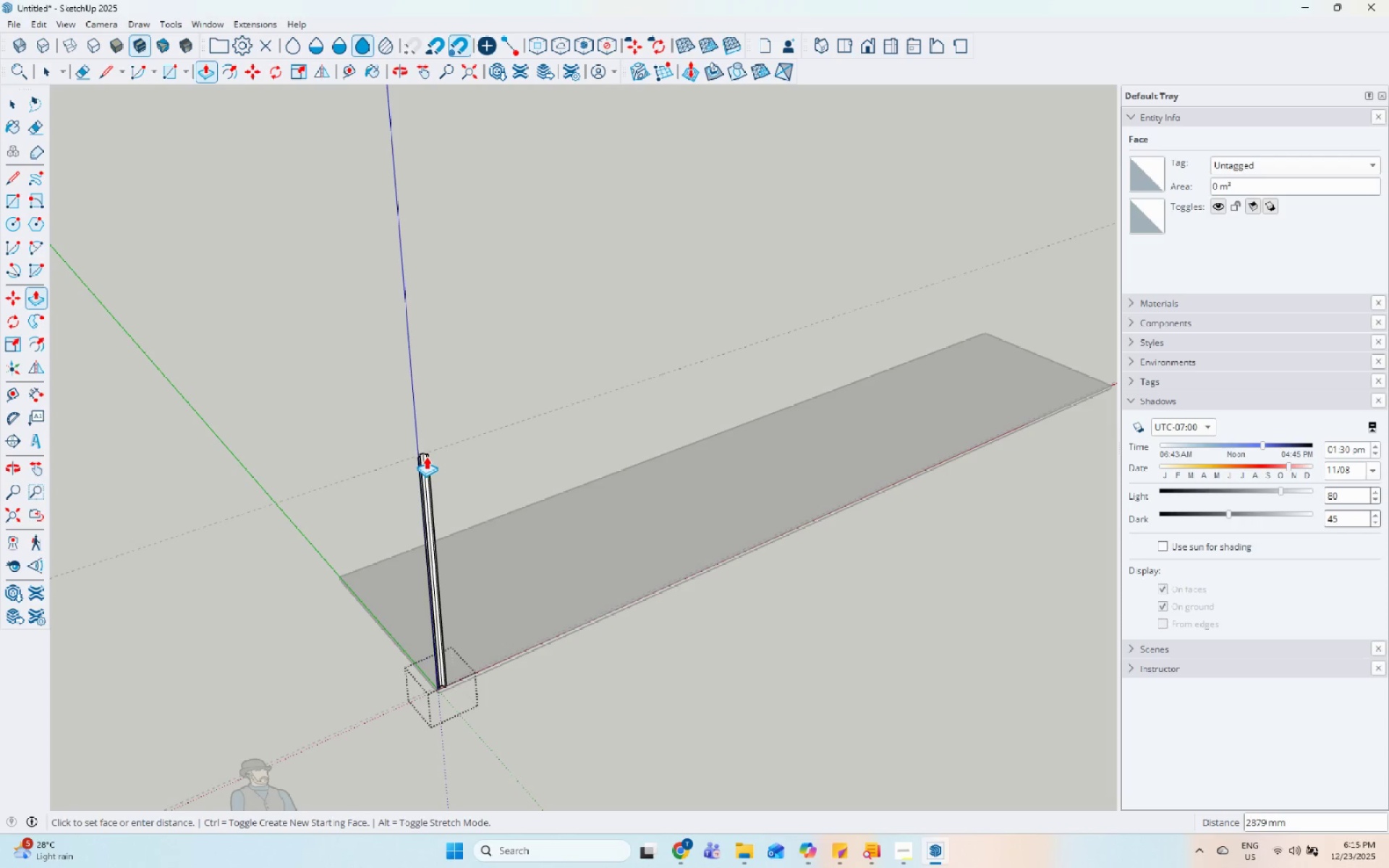 
scroll: coordinate [509, 475], scroll_direction: up, amount: 18.0
 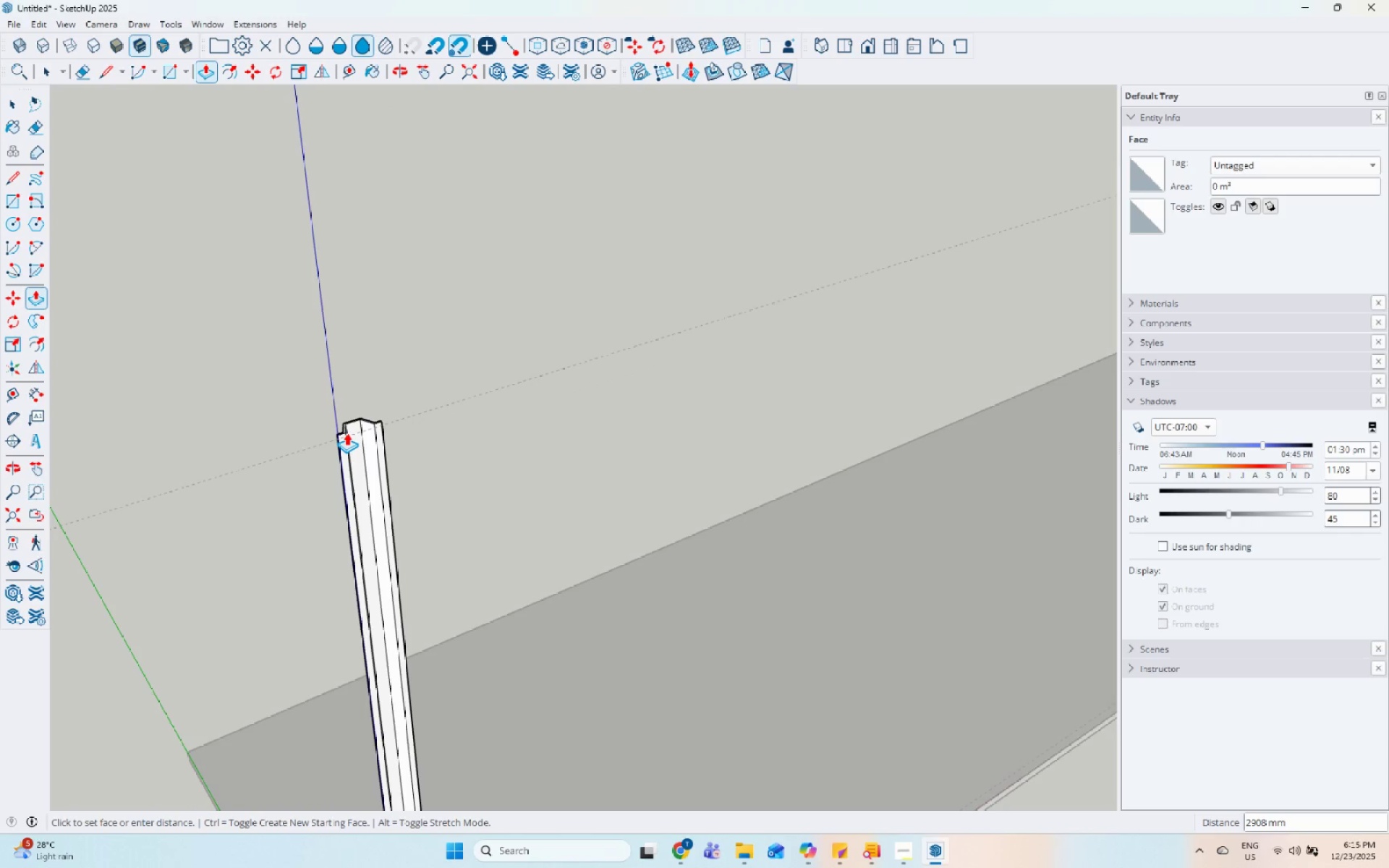 
left_click([453, 401])
 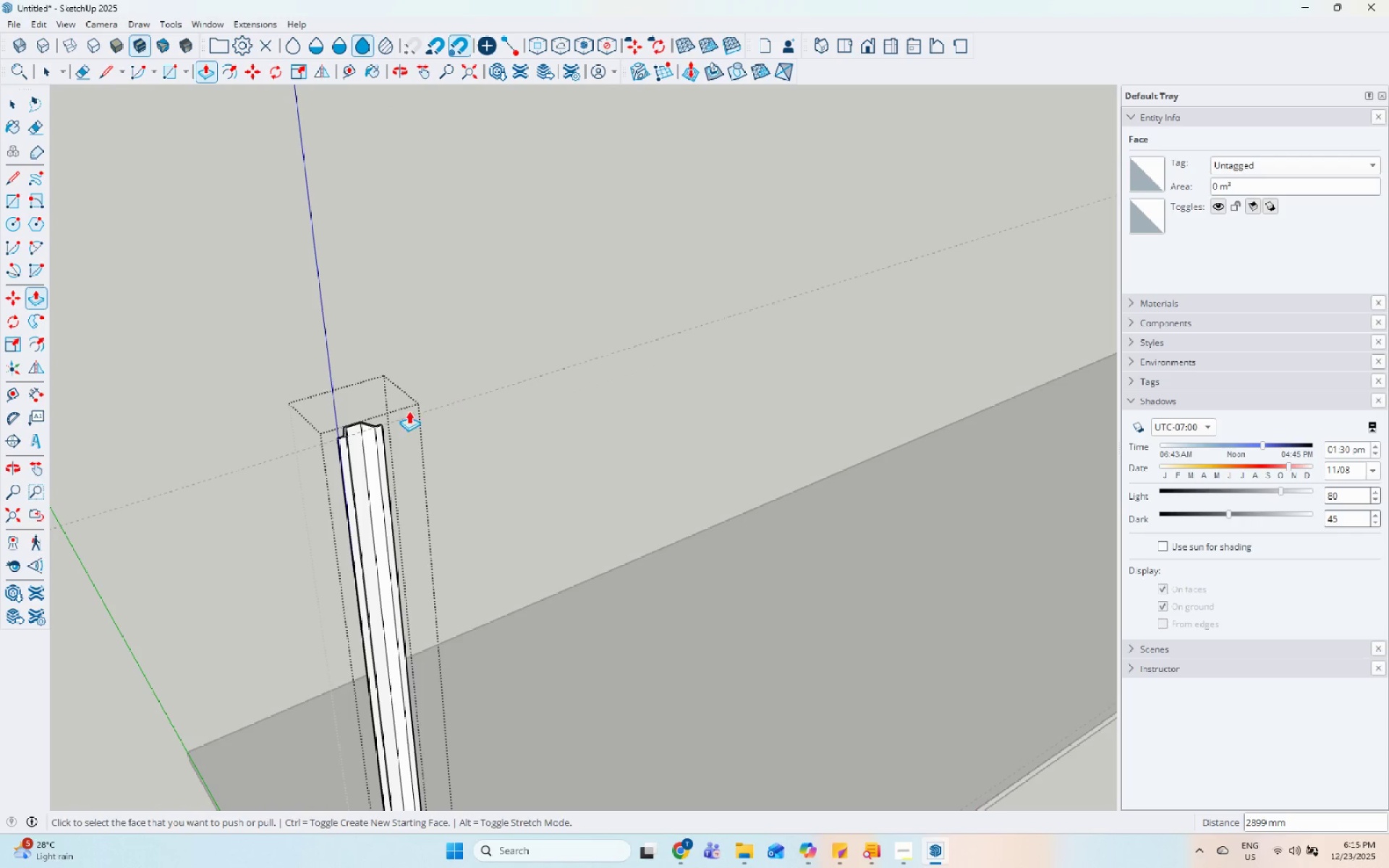 
key(Space)
 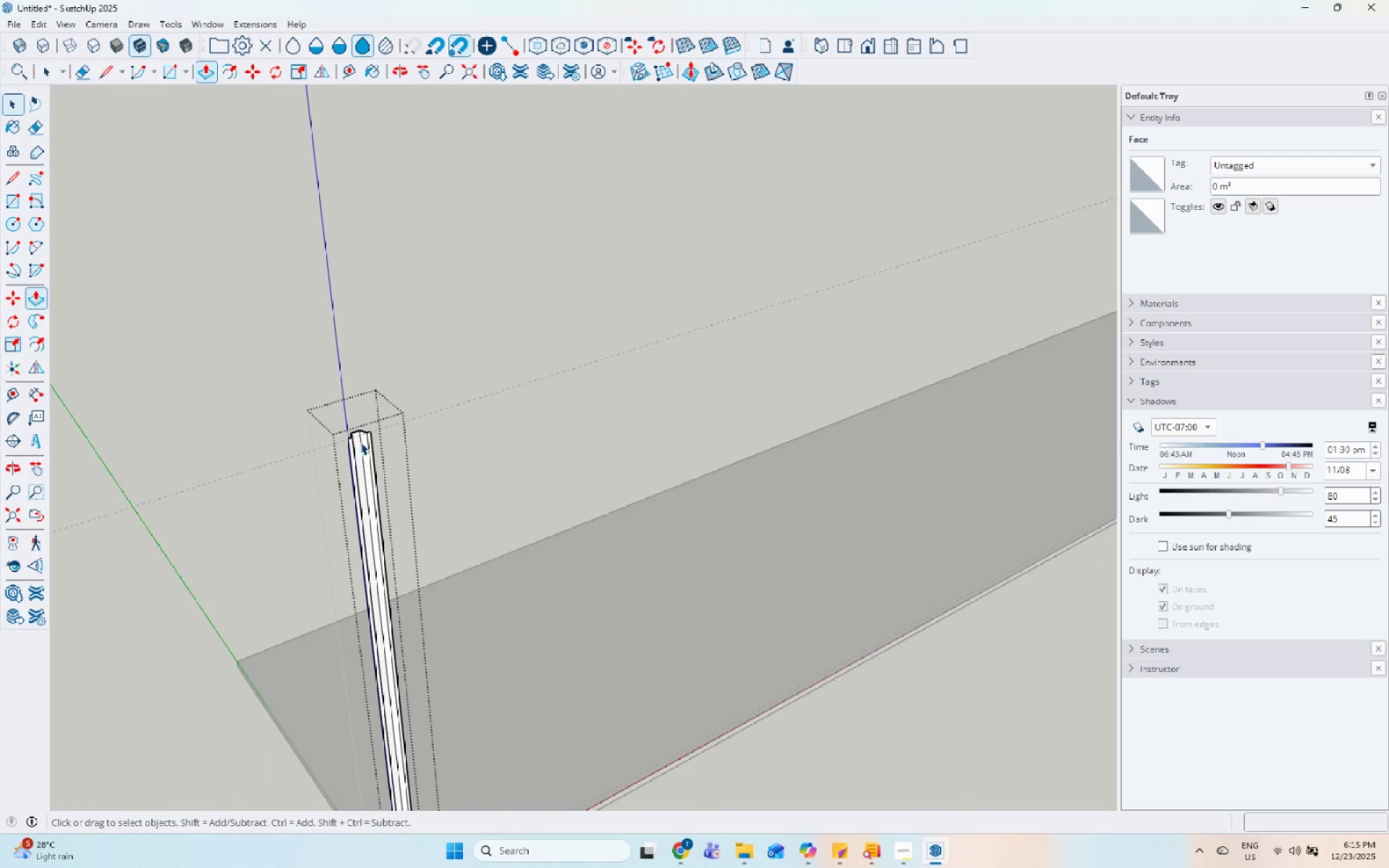 
key(Escape)
 